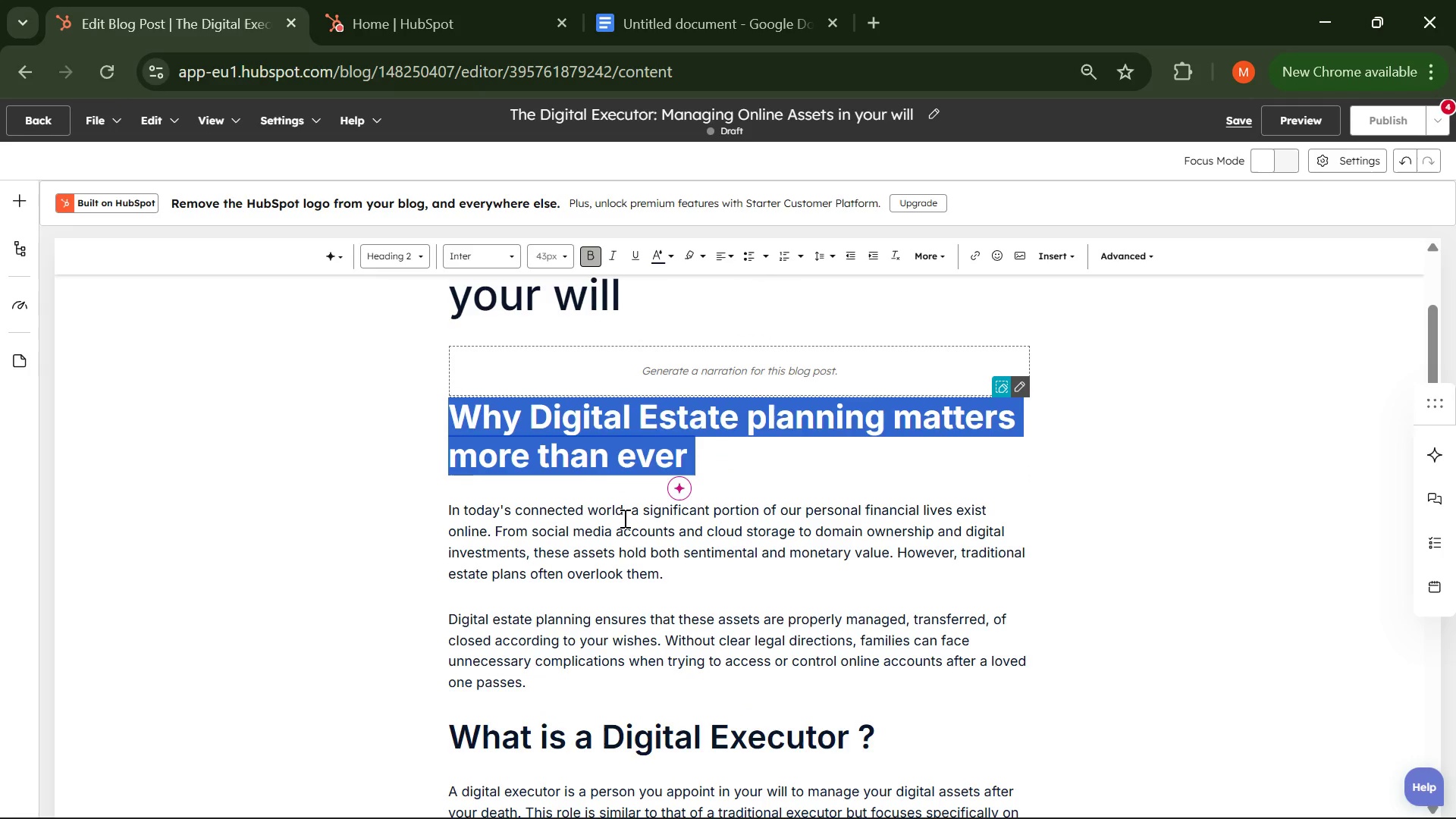 
left_click([623, 518])
 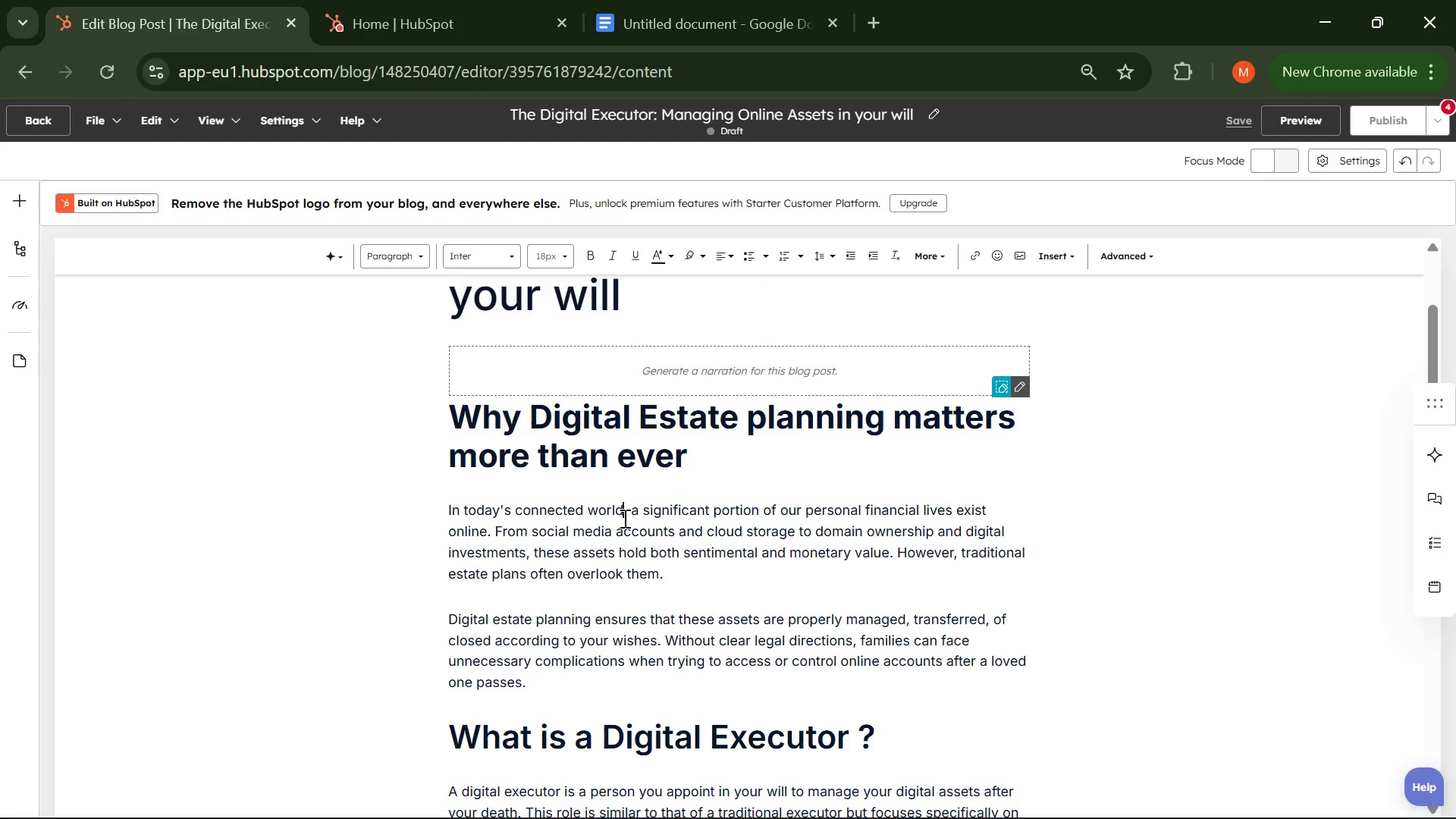 
scroll: coordinate [615, 526], scroll_direction: down, amount: 3.0
 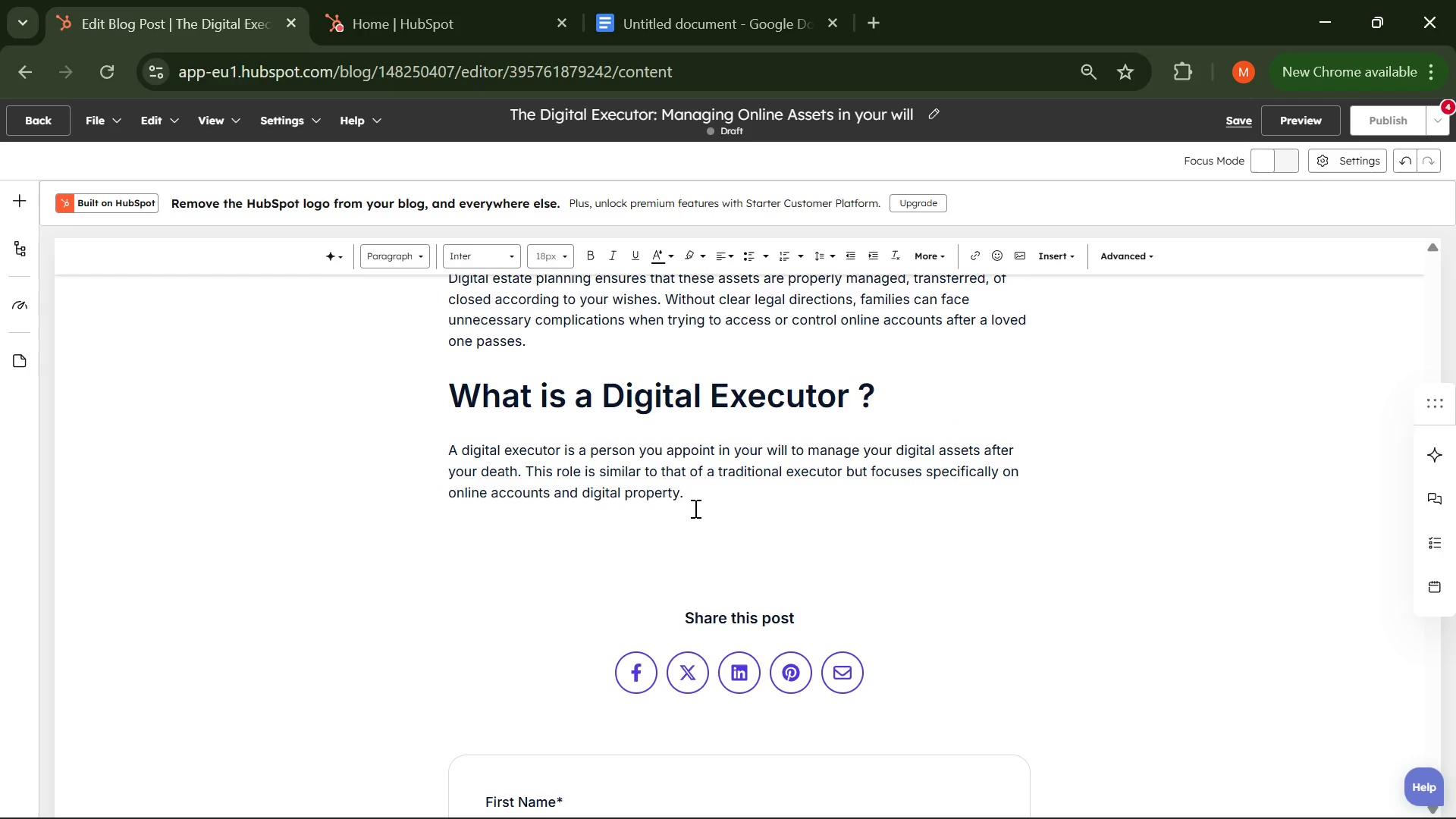 
left_click([695, 496])
 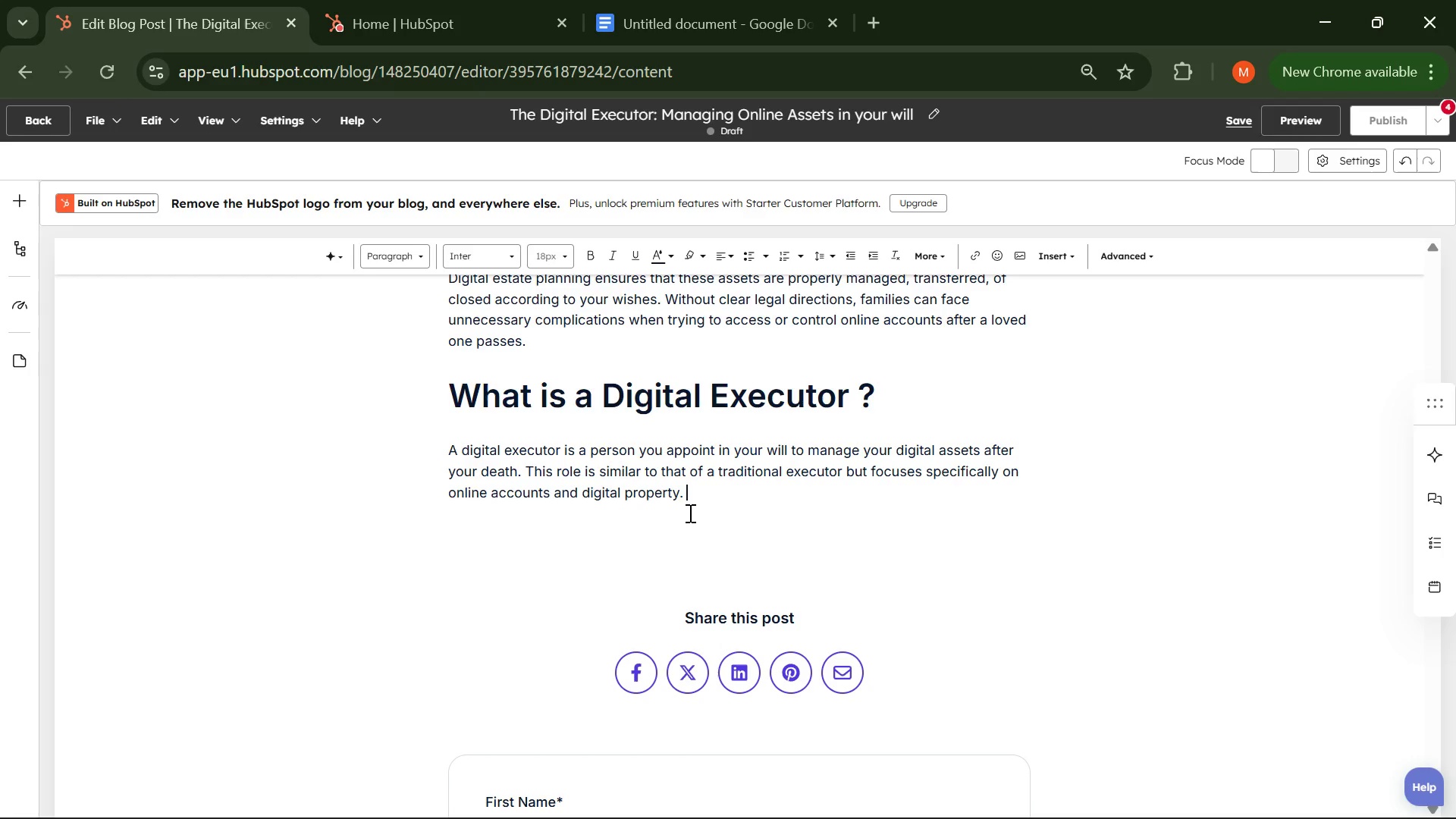 
wait(24.41)
 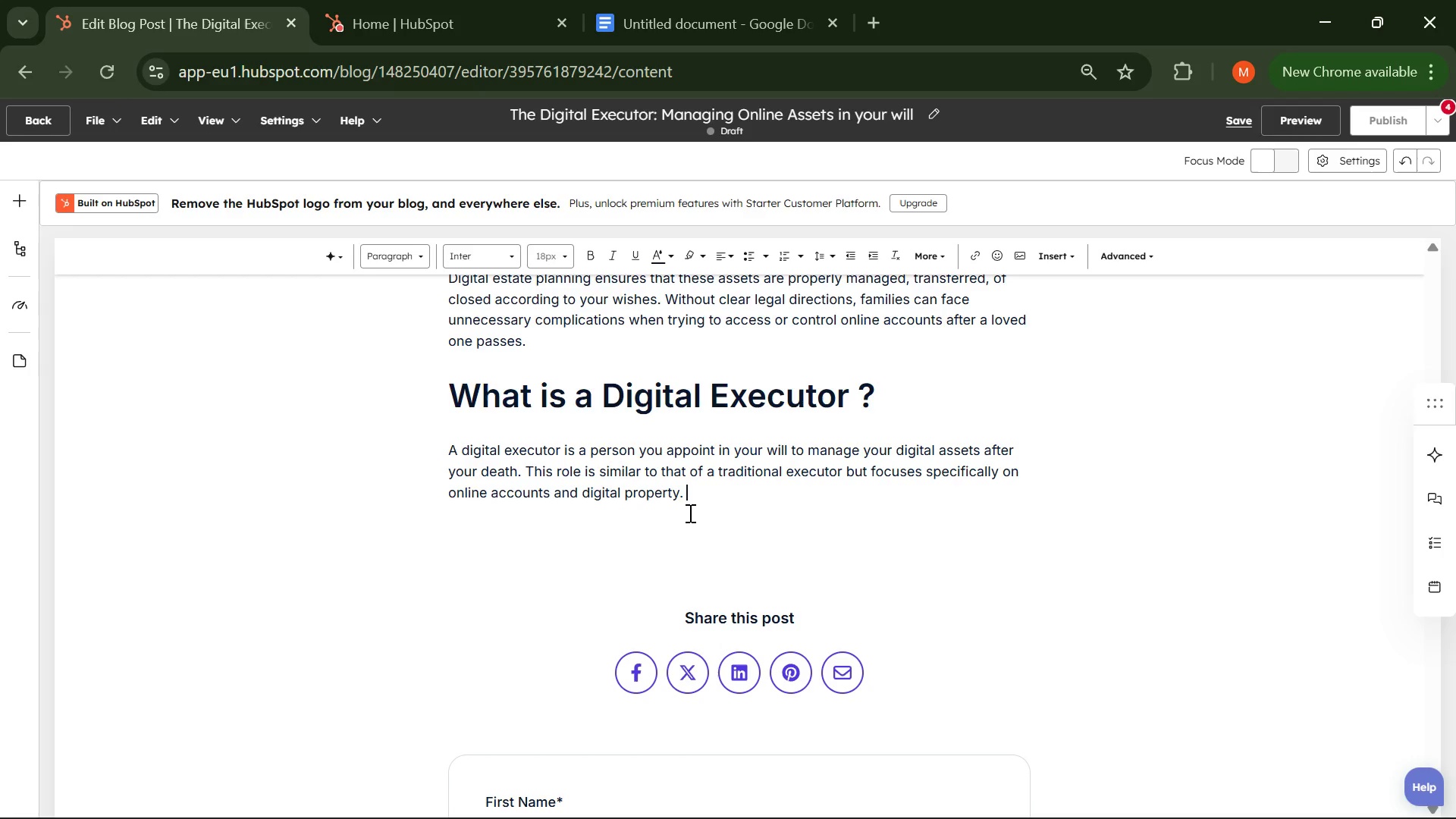 
key(Enter)
 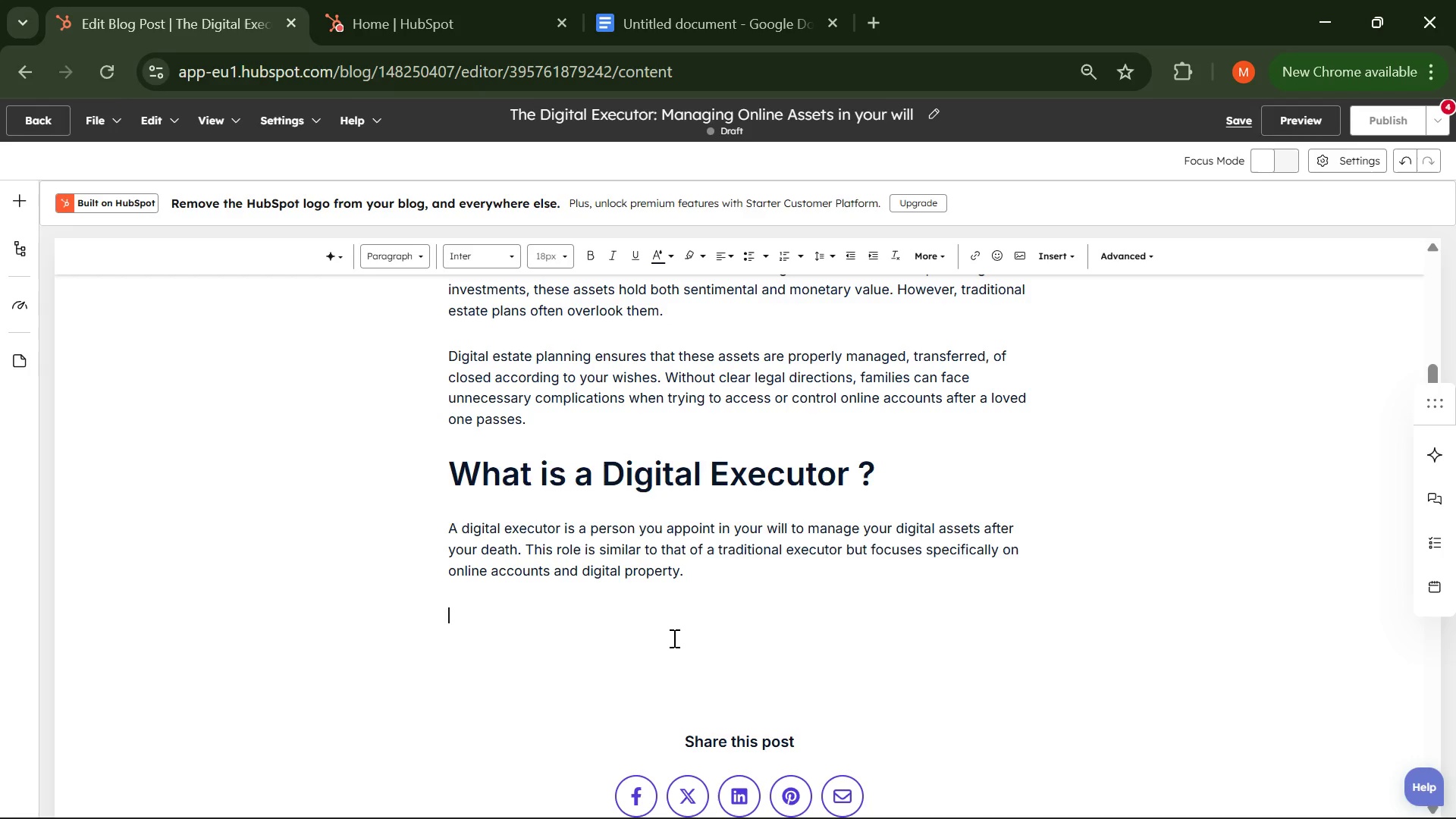 
wait(227.83)
 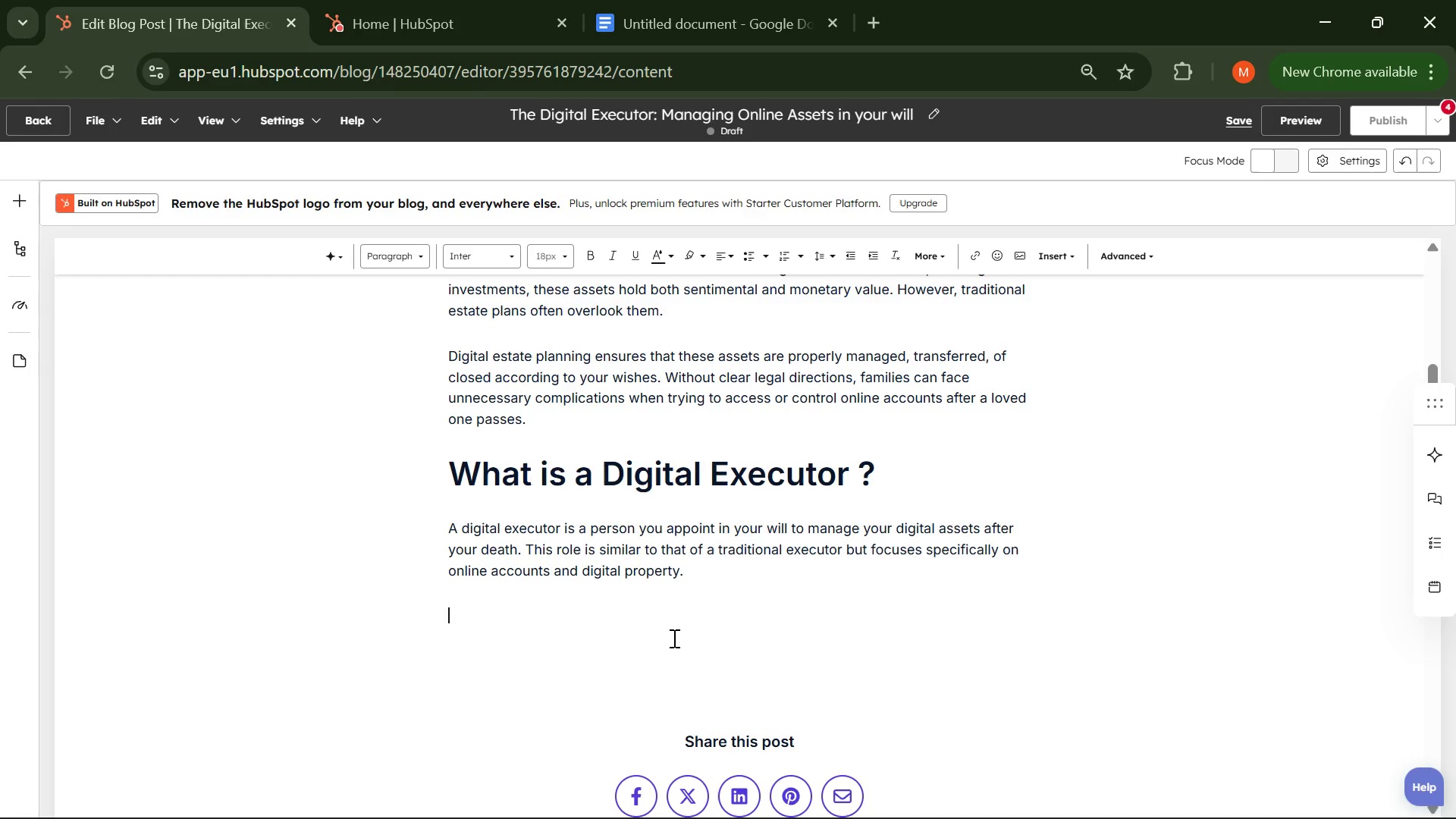 
type(Depending on your instructions )
key(Backspace)
type(, a ditigl )
key(Backspace)
key(Backspace)
key(Backspace)
key(Backspace)
key(Backspace)
type(gital executor may be responsible for )
key(Backspace)
type(:)
 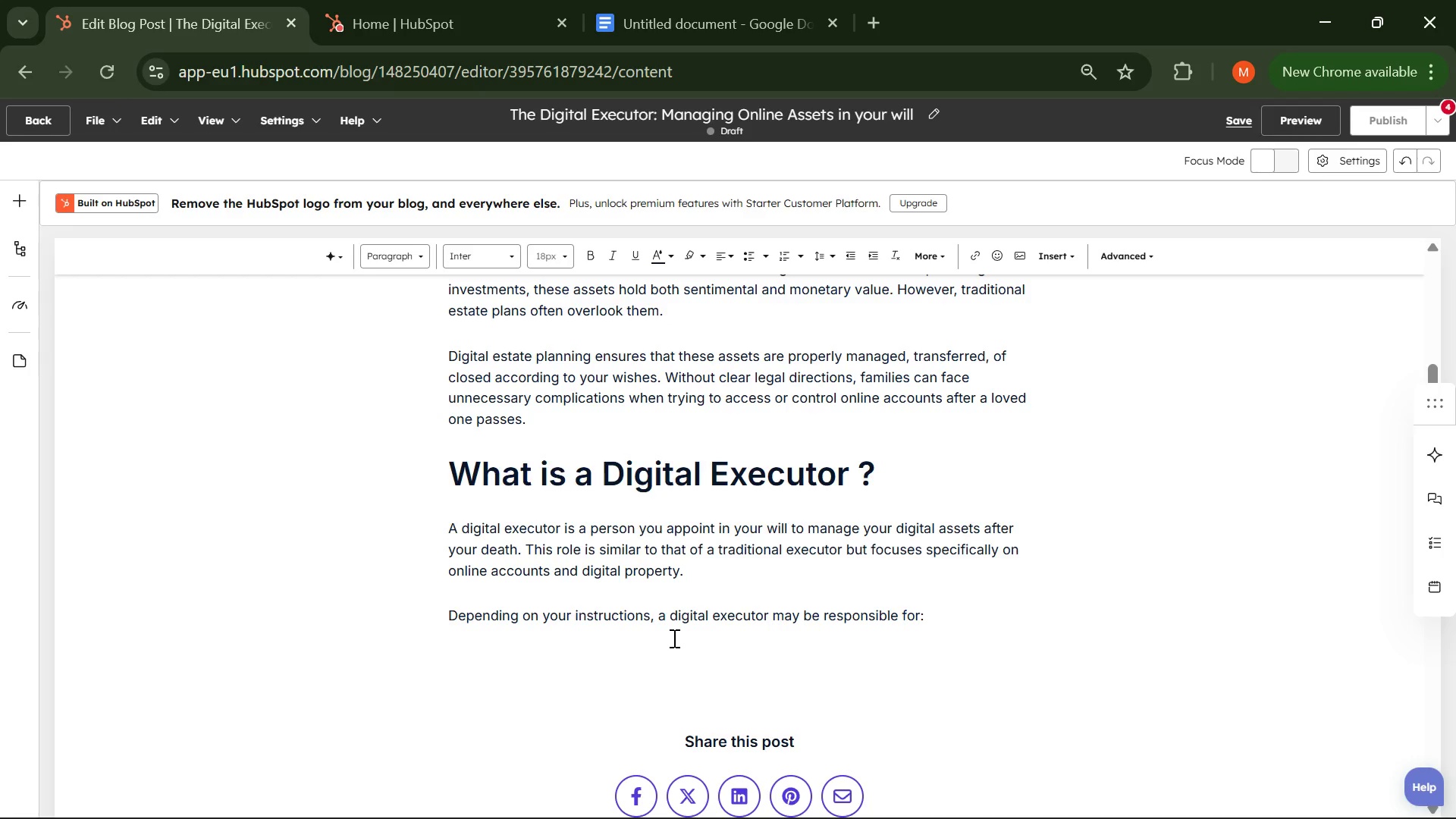 
 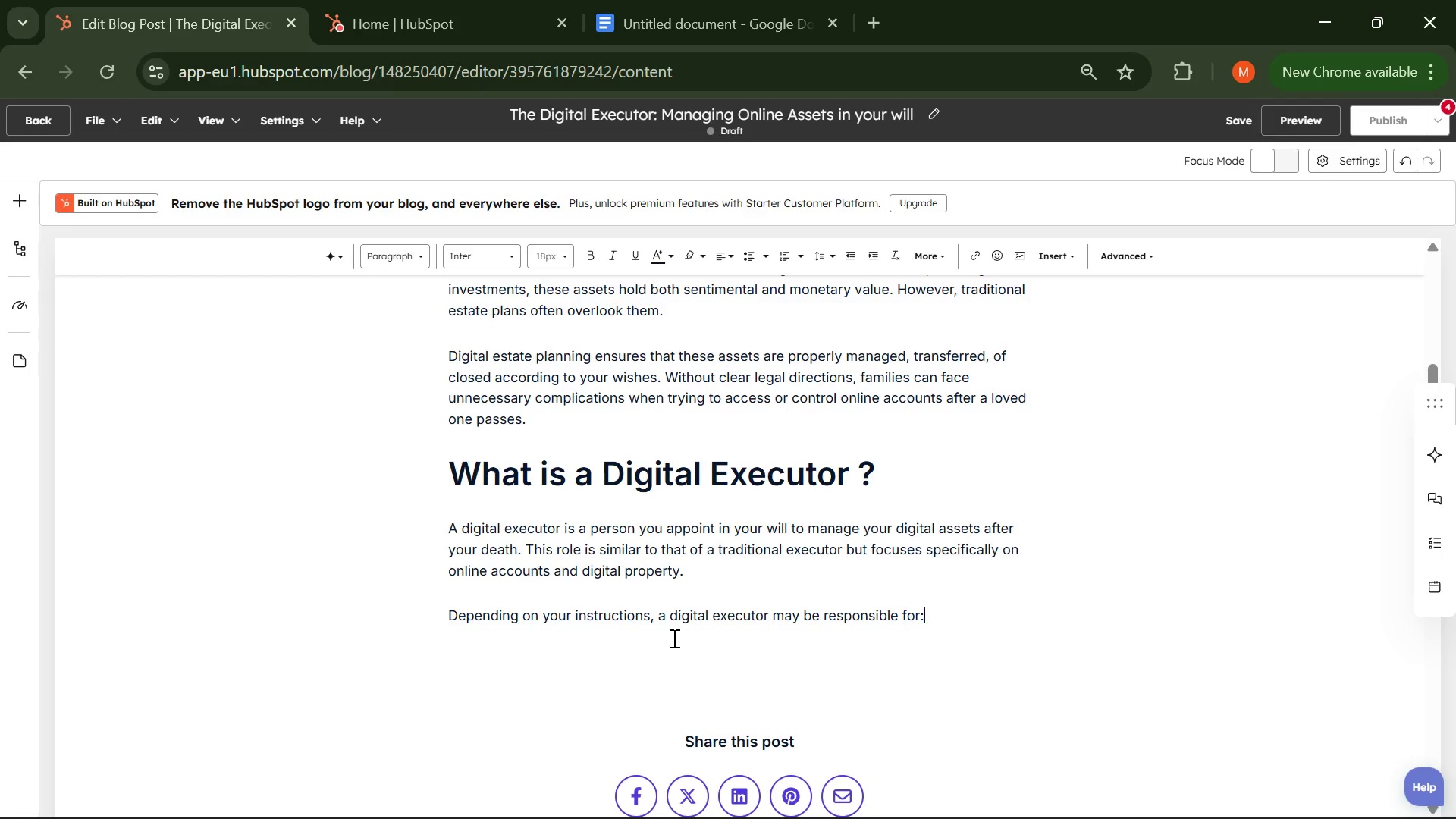 
key(Enter)
 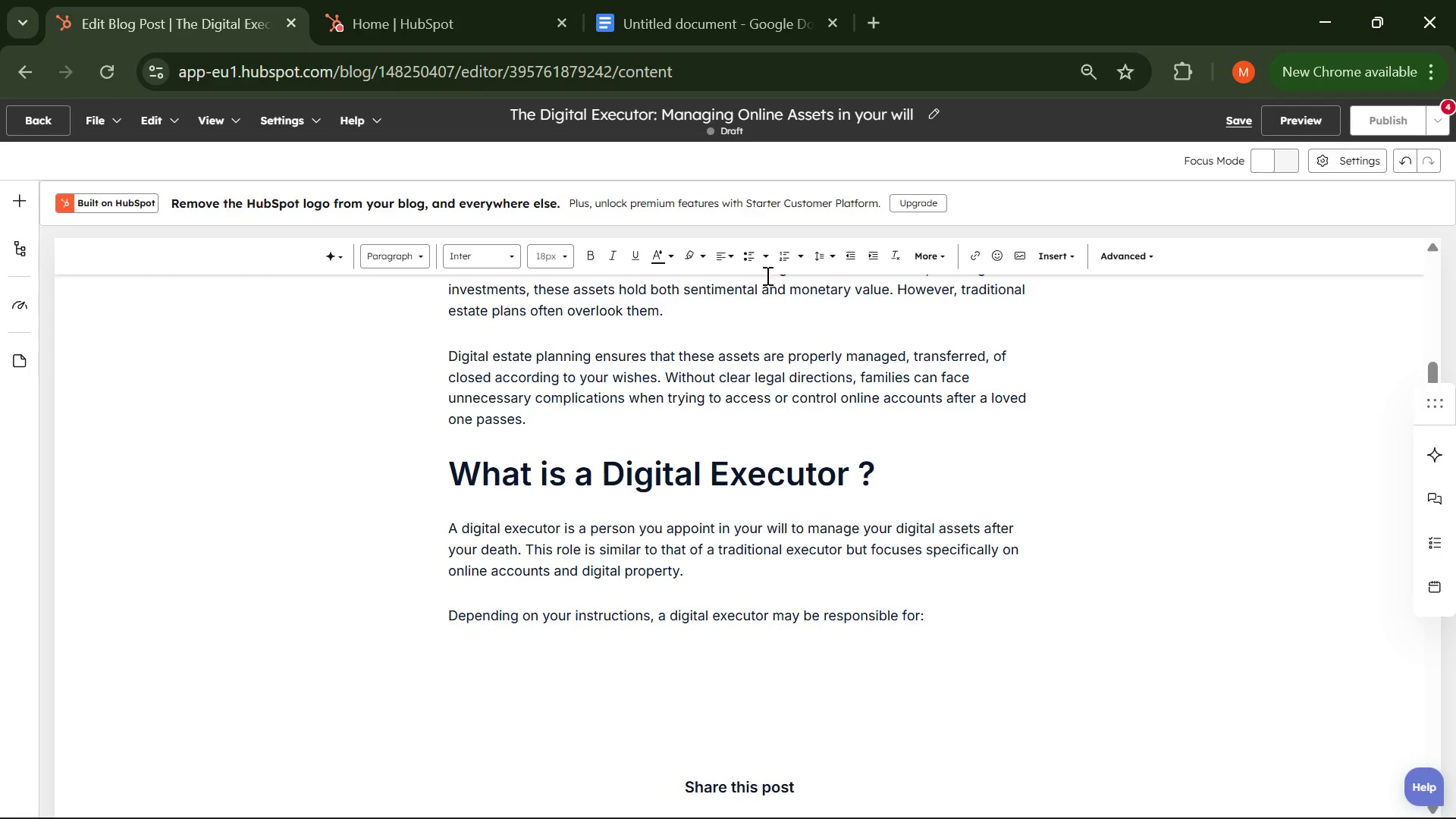 
left_click([755, 257])
 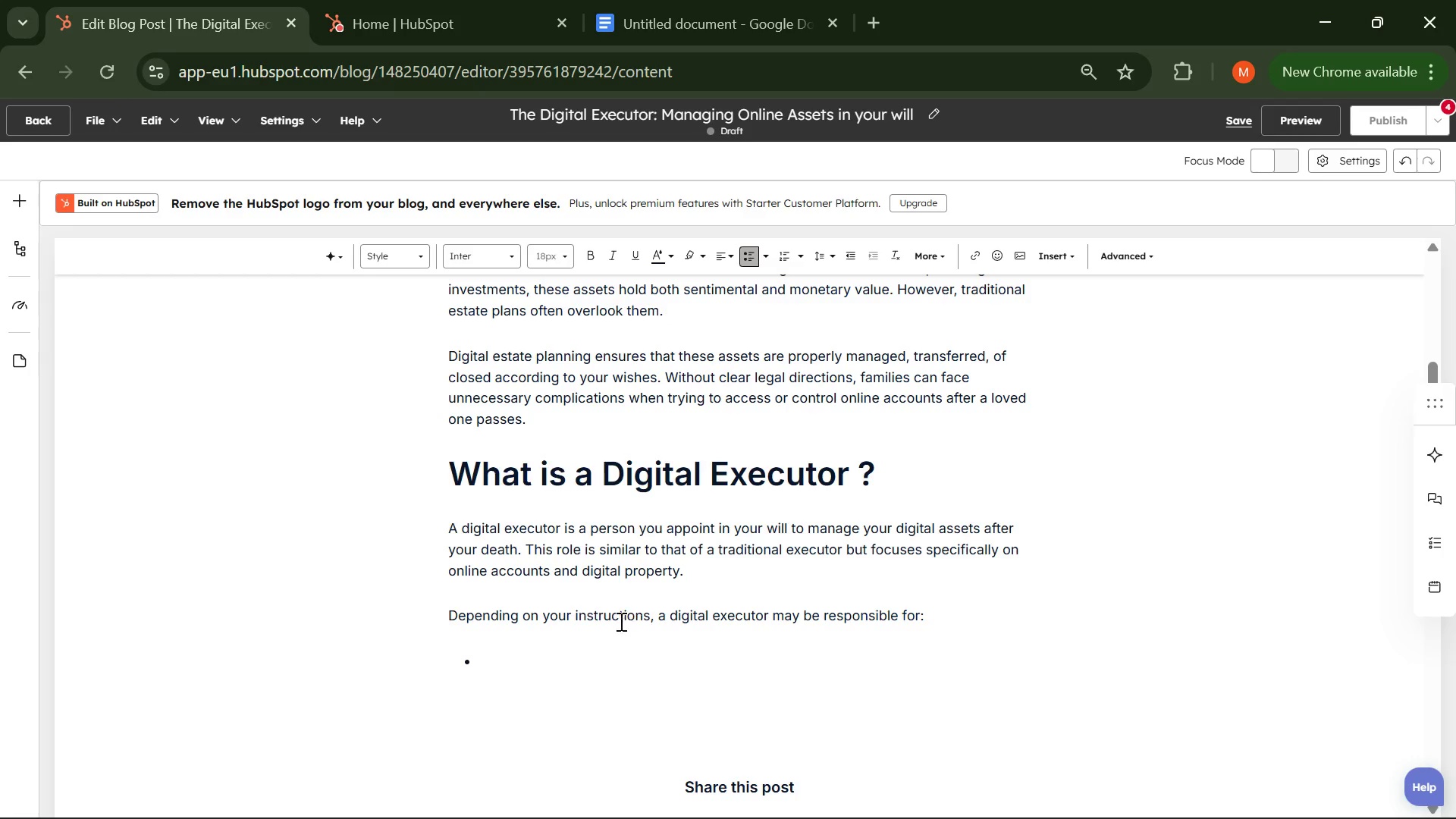 
left_click([510, 639])
 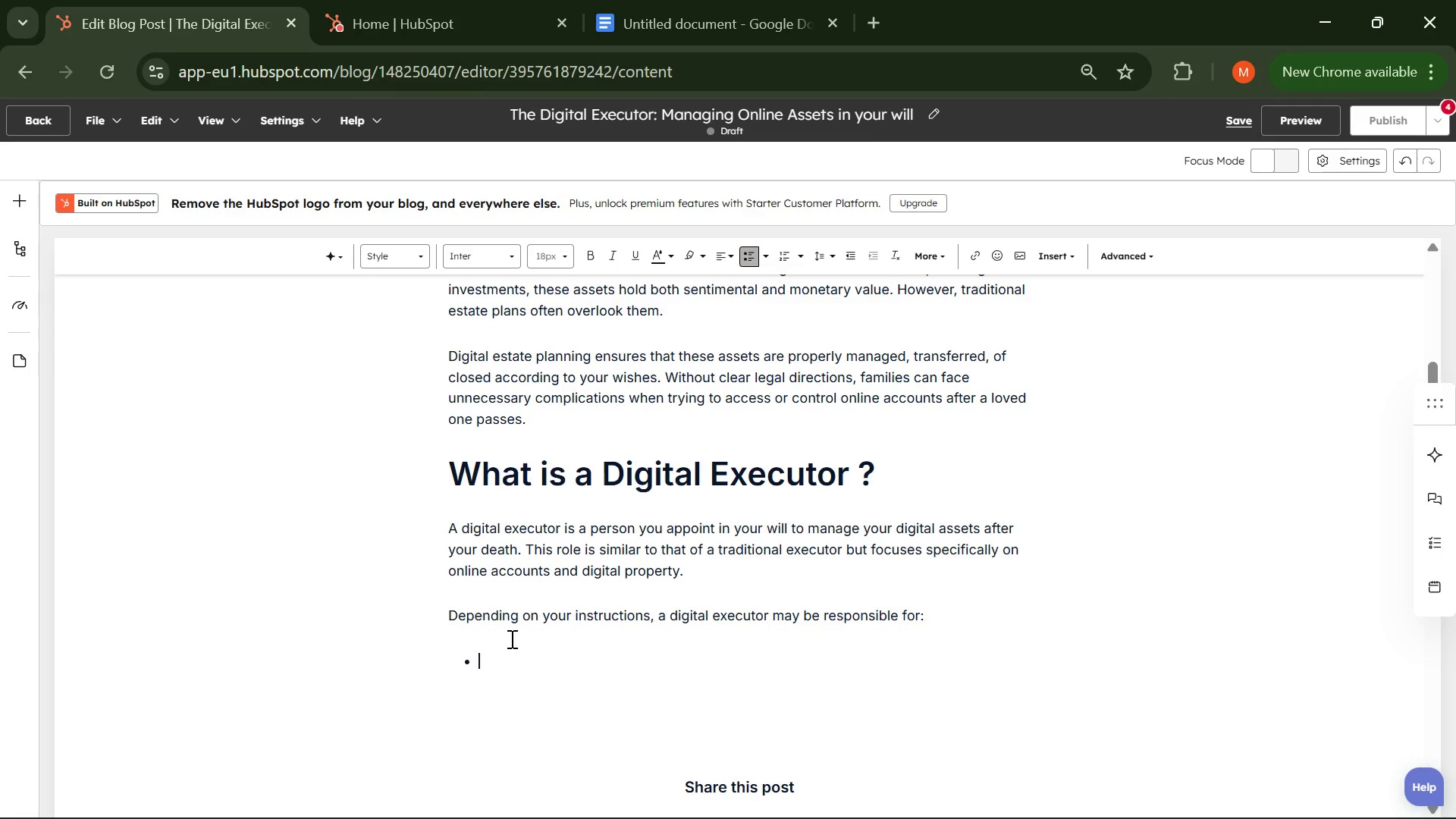 
wait(14.08)
 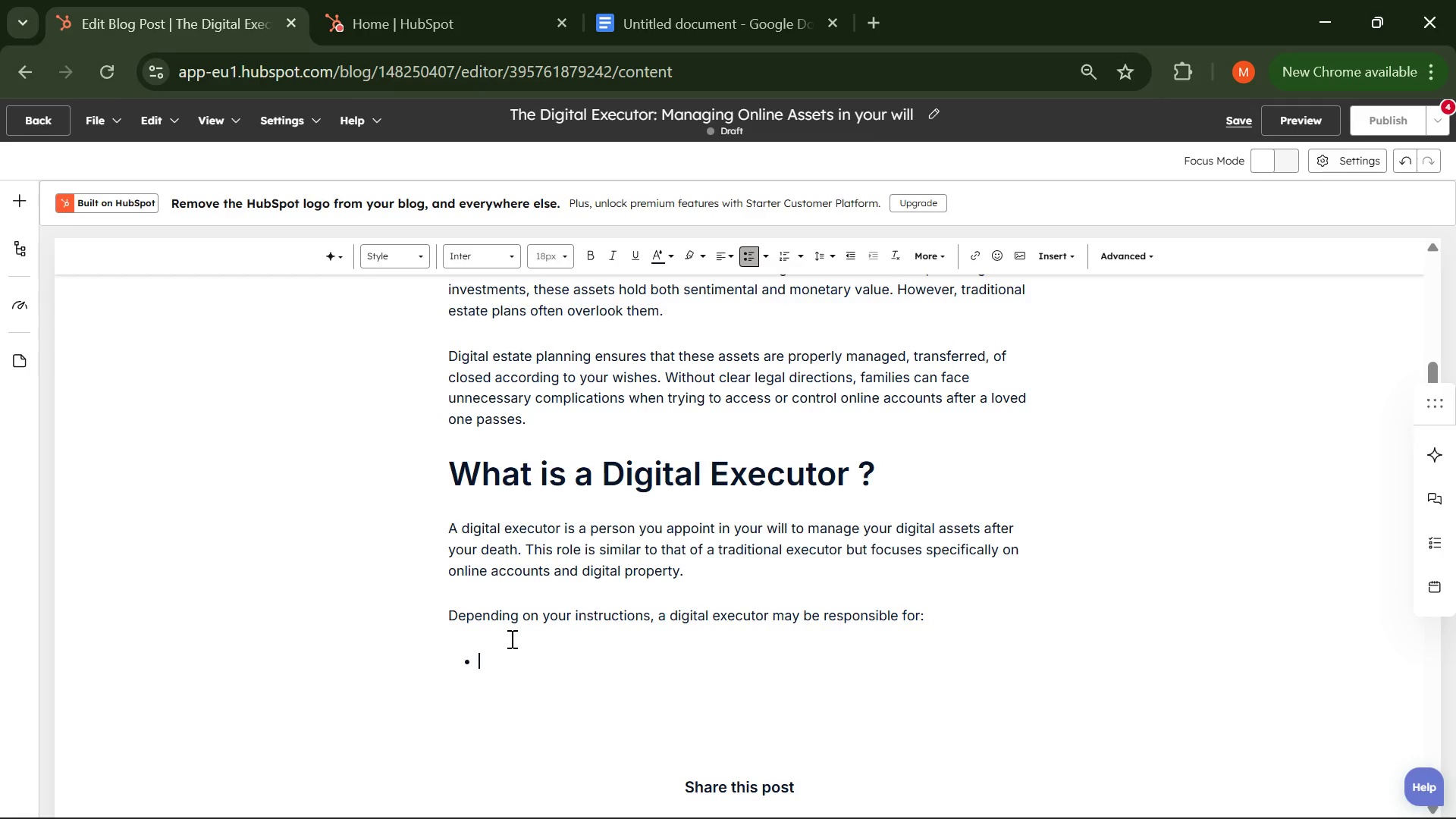 
type(Closing social mei)
key(Backspace)
type(da)
key(Backspace)
type(ia )
 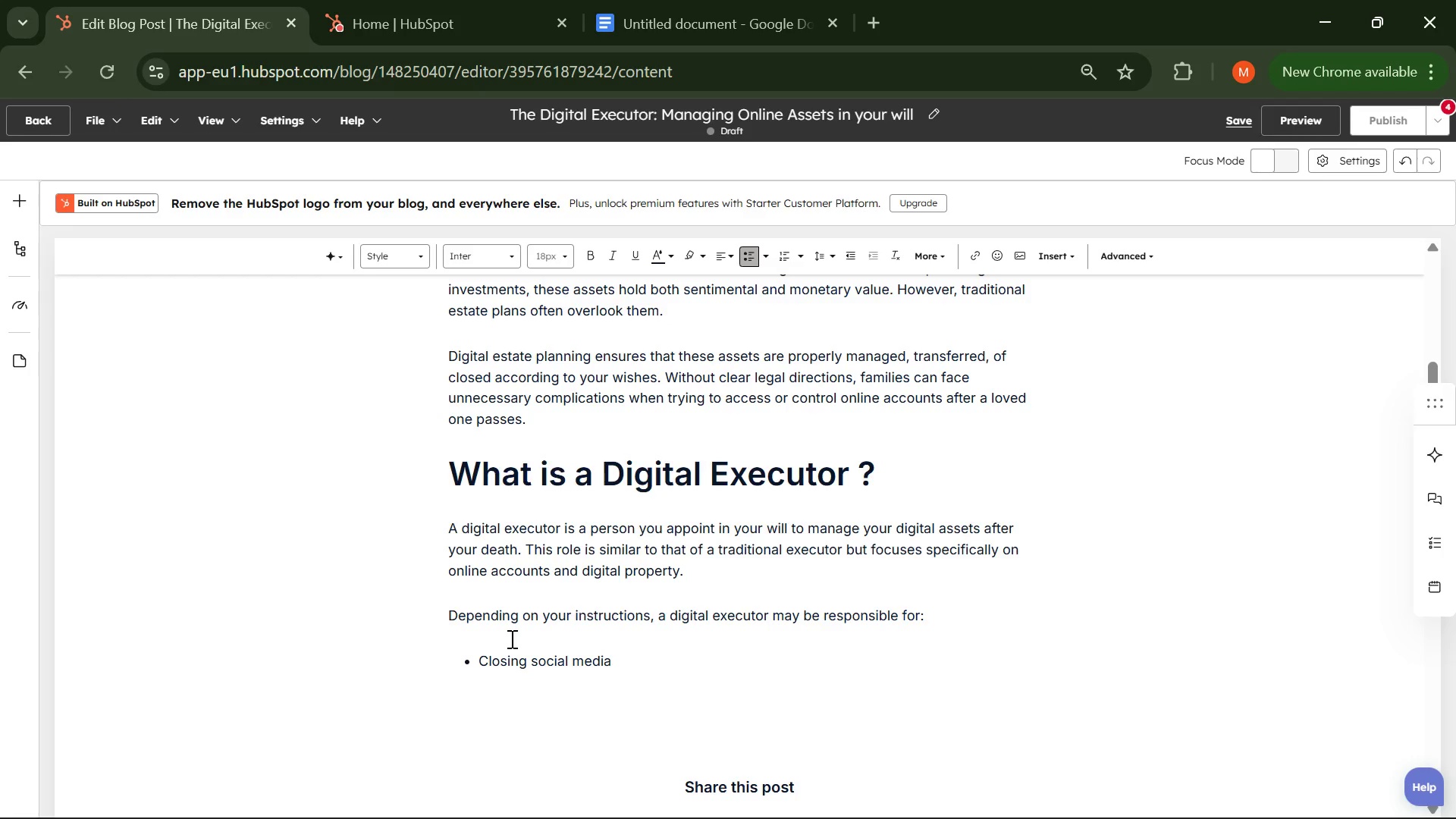 
type(accounts )
 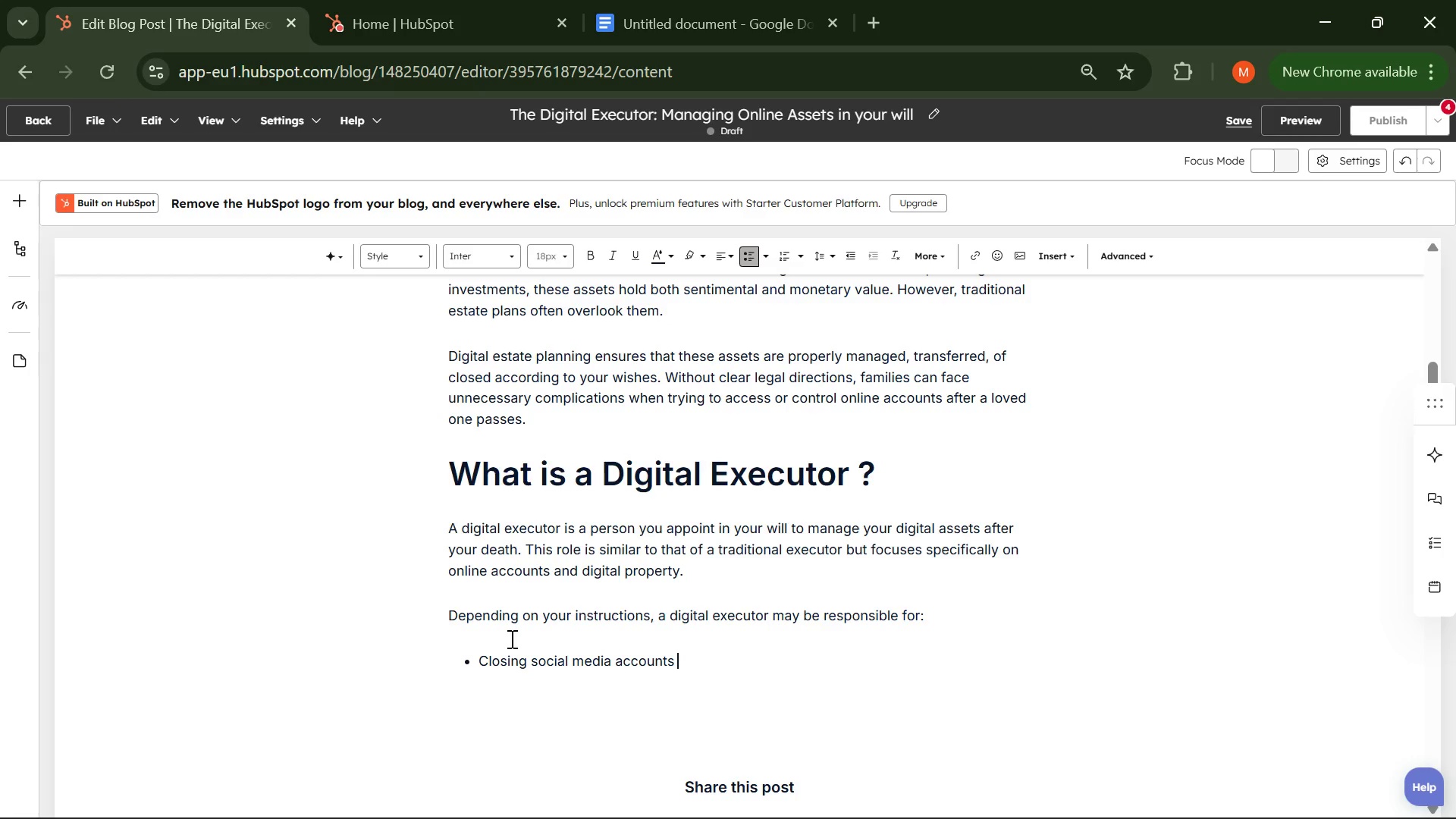 
key(Enter)
 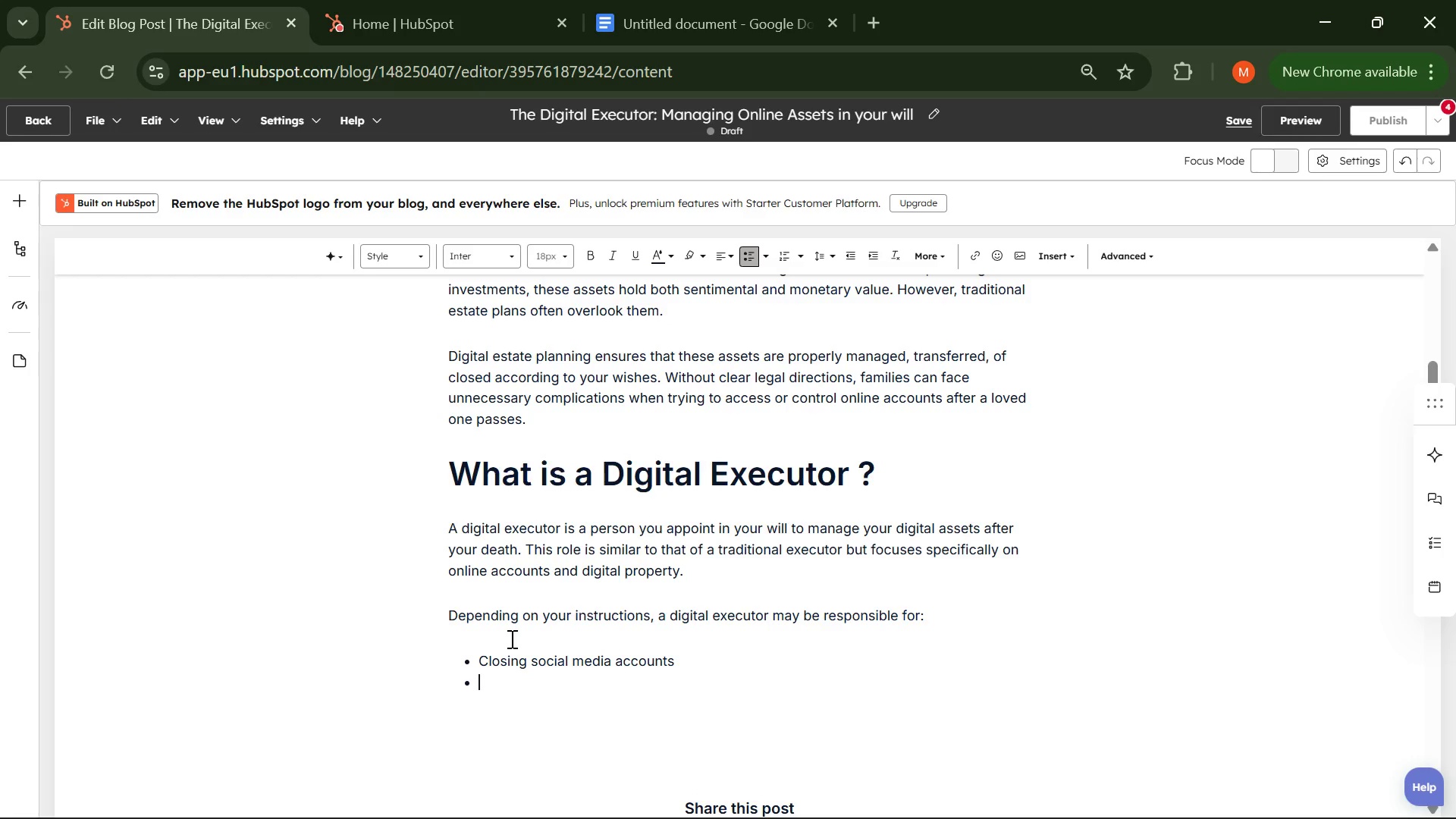 
type(Retrieving important fie)
key(Backspace)
type(les from cloud so)
key(Backspace)
type(torage )
 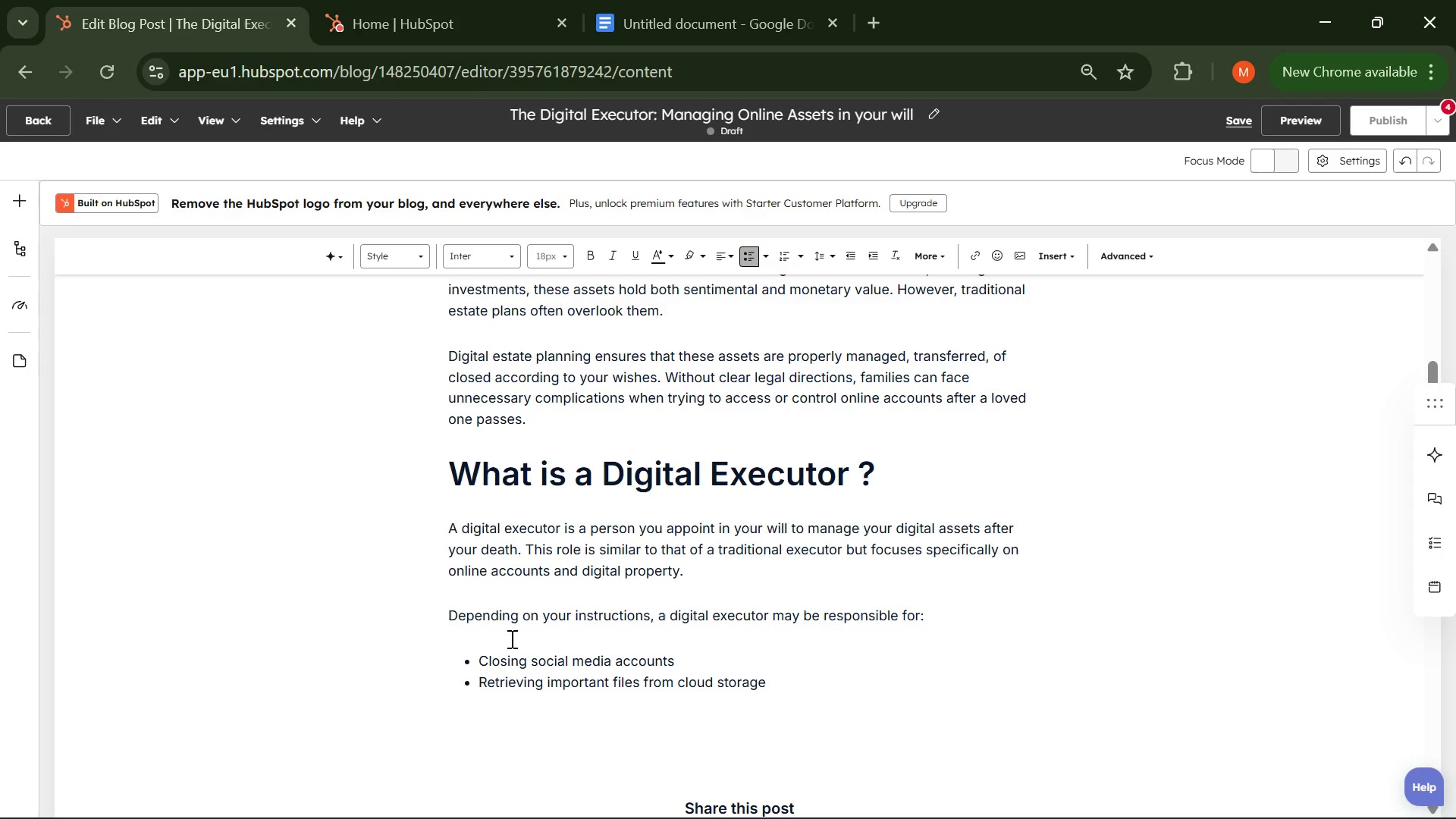 
key(Enter)
 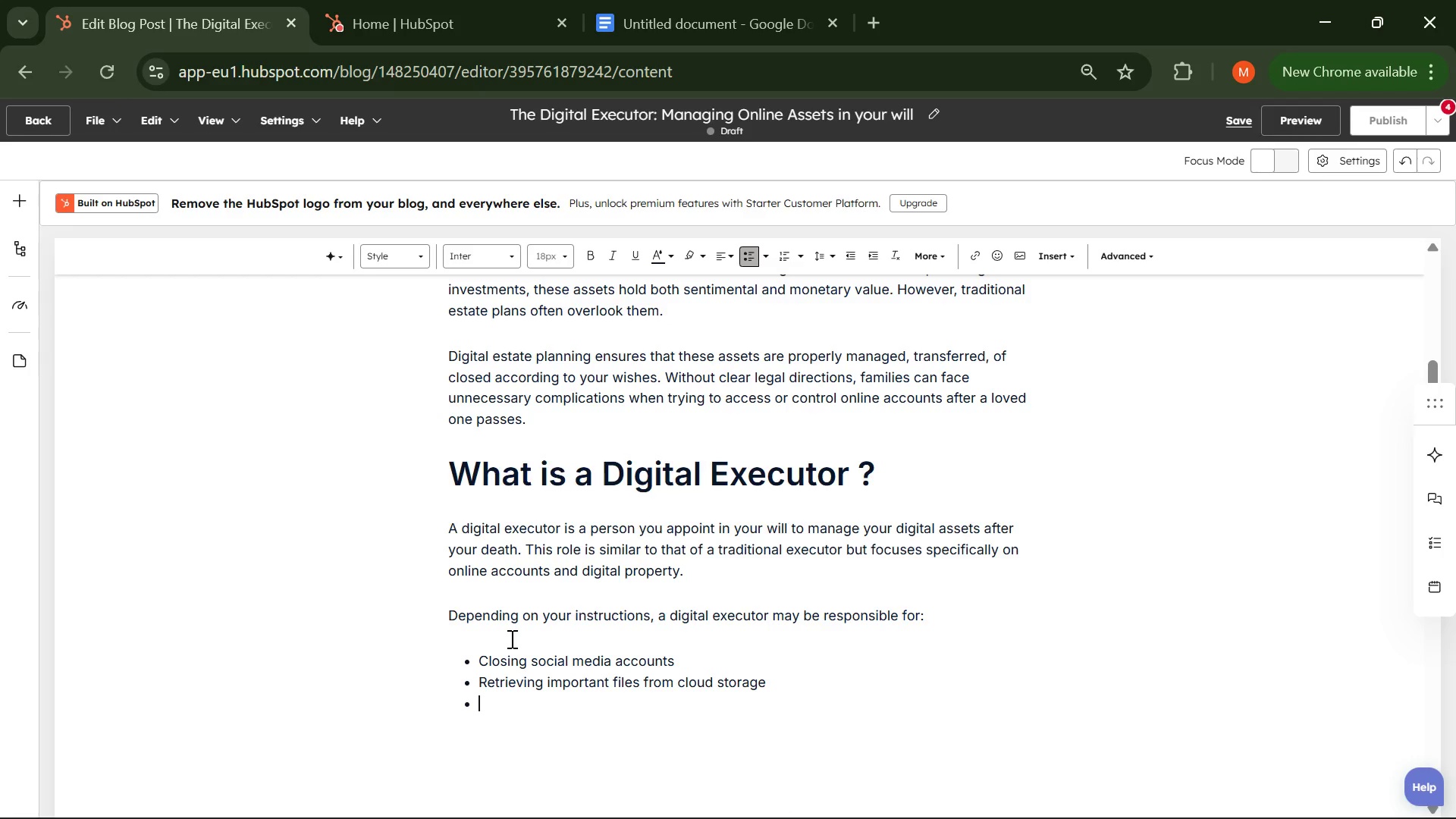 
type(Managing did)
key(Backspace)
type(gital sus)
key(Backspace)
type(bscriptions for financial plat)
 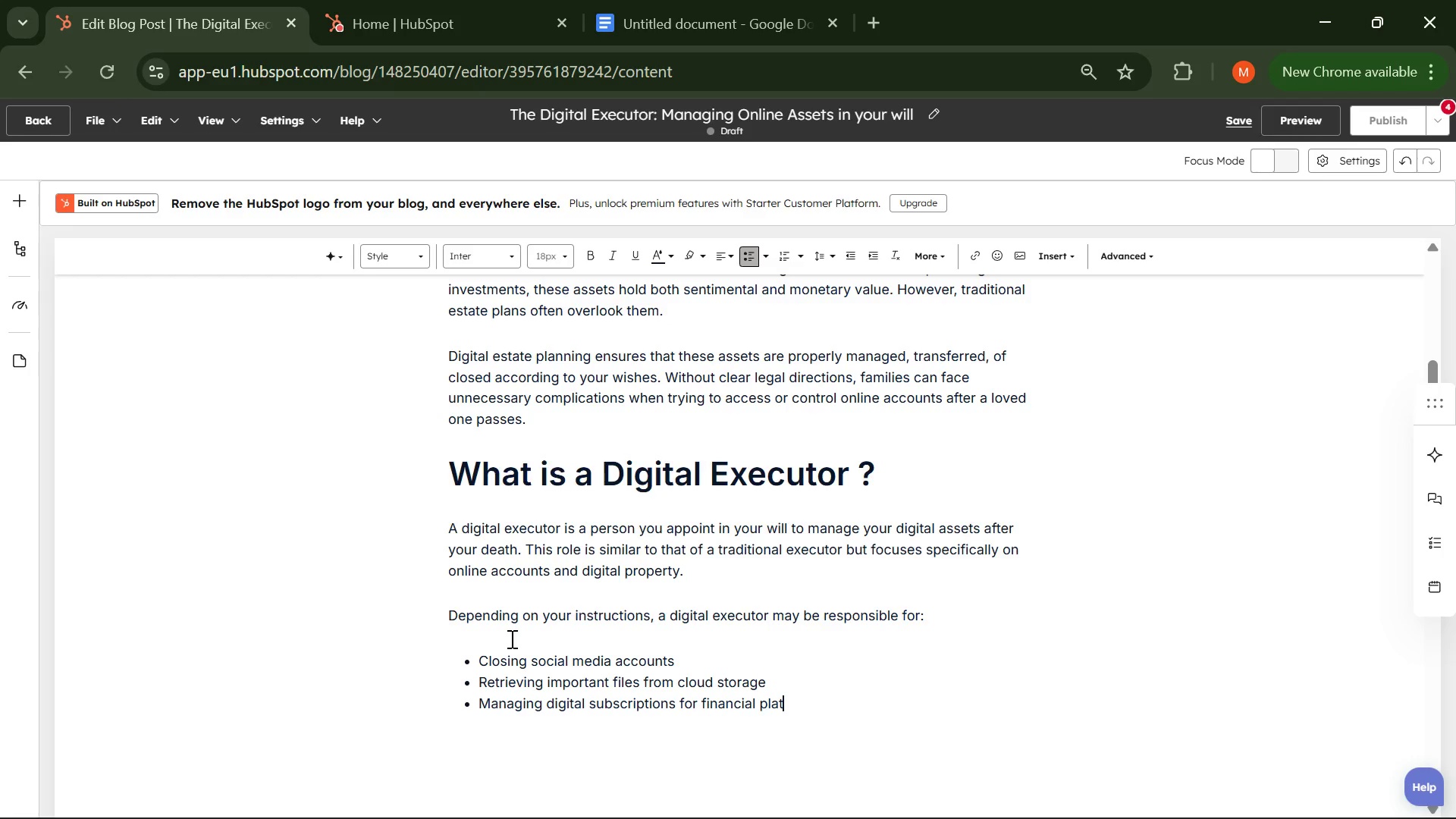 
key(Control+Backspace)
 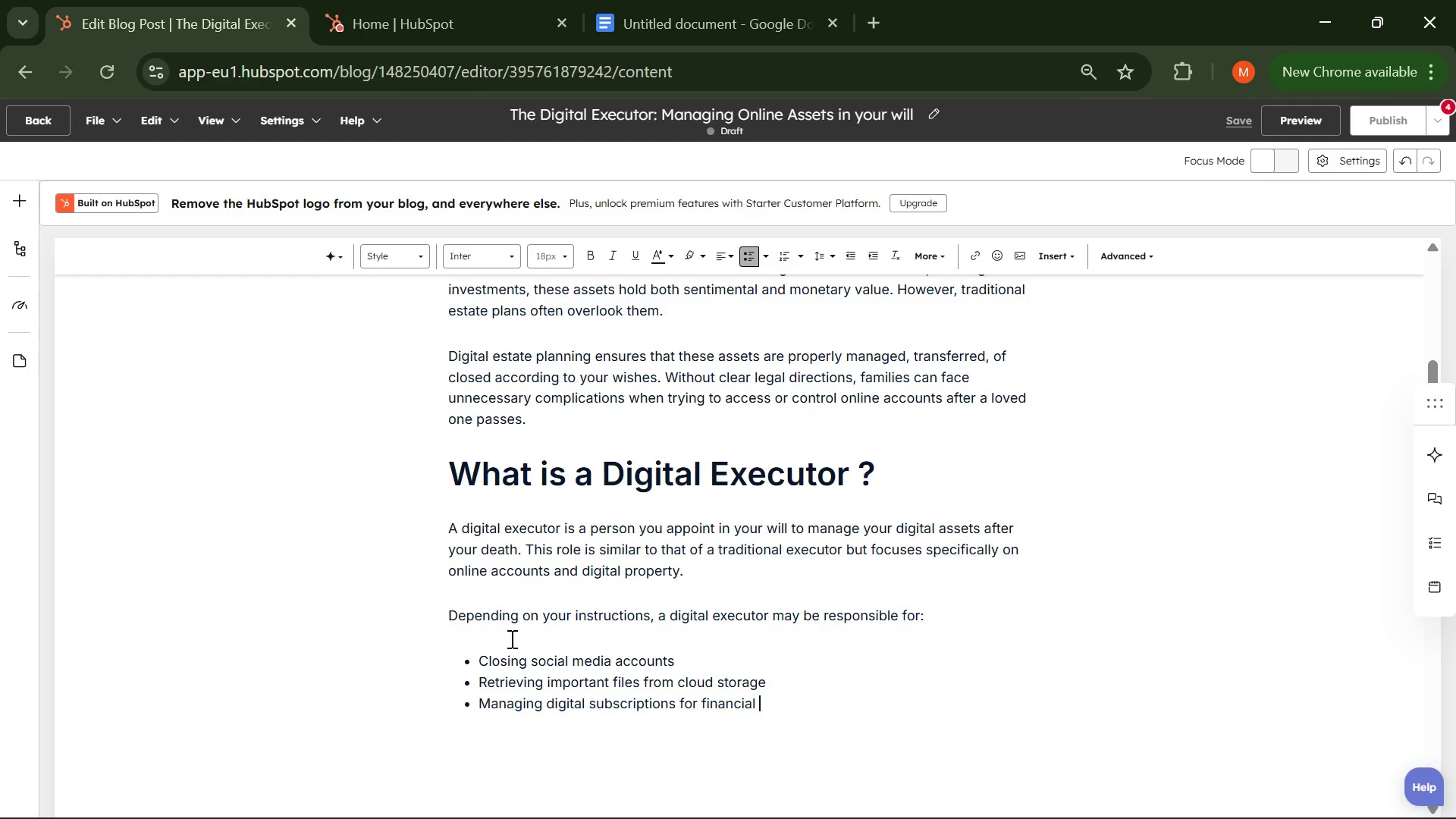 
key(Control+Backspace)
 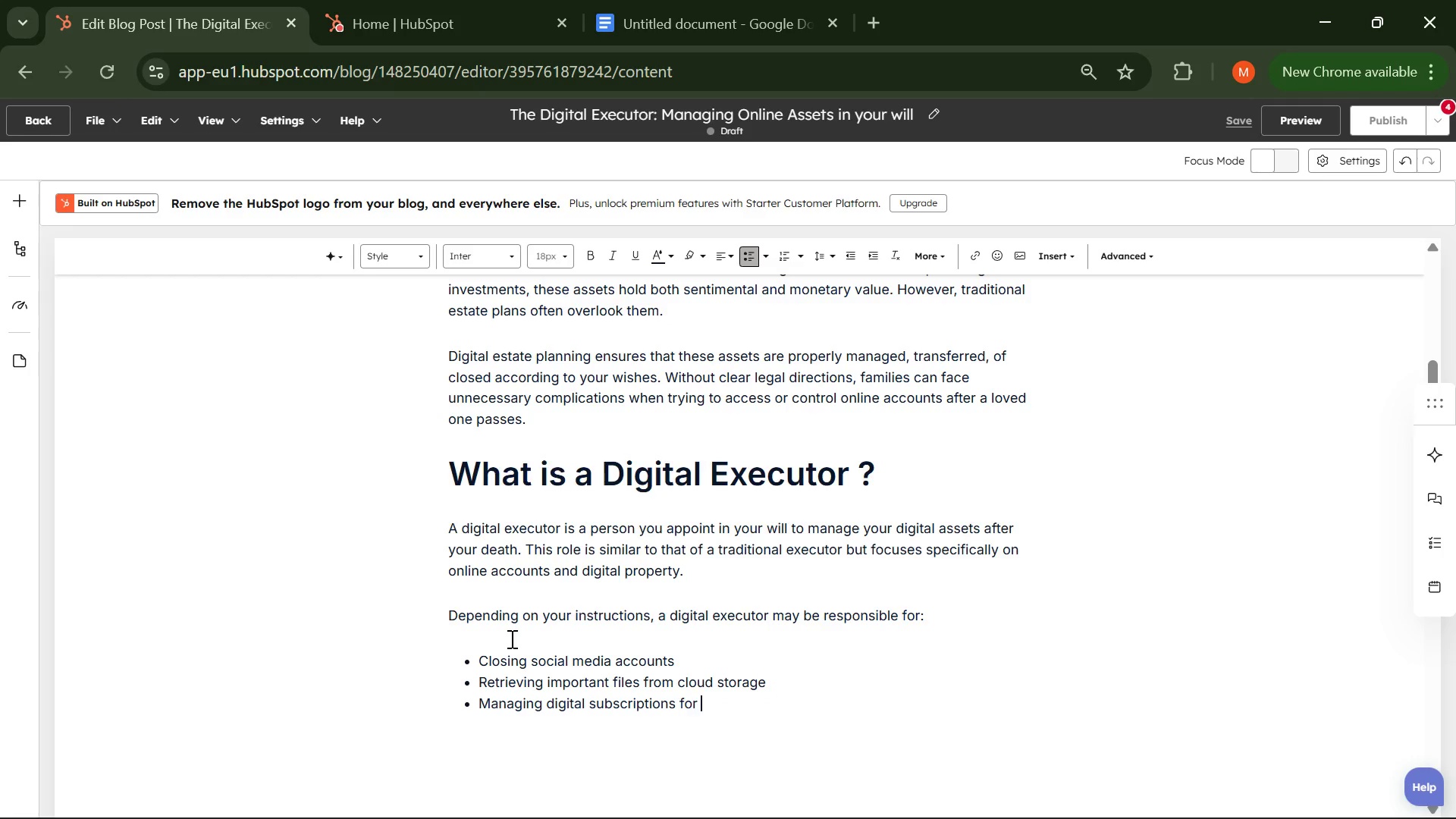 
key(Control+Backspace)
 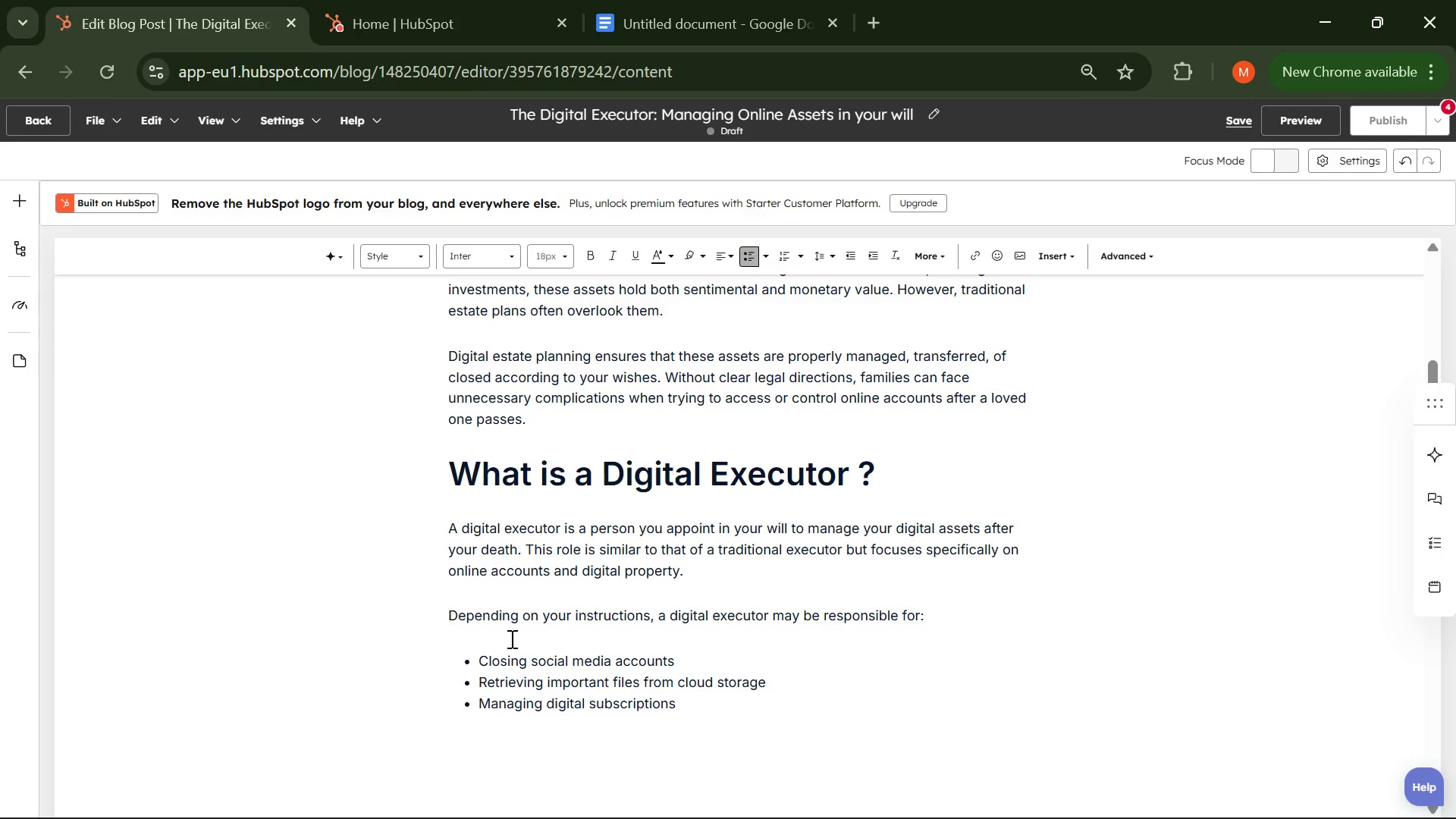 
key(Control+Backspace)
 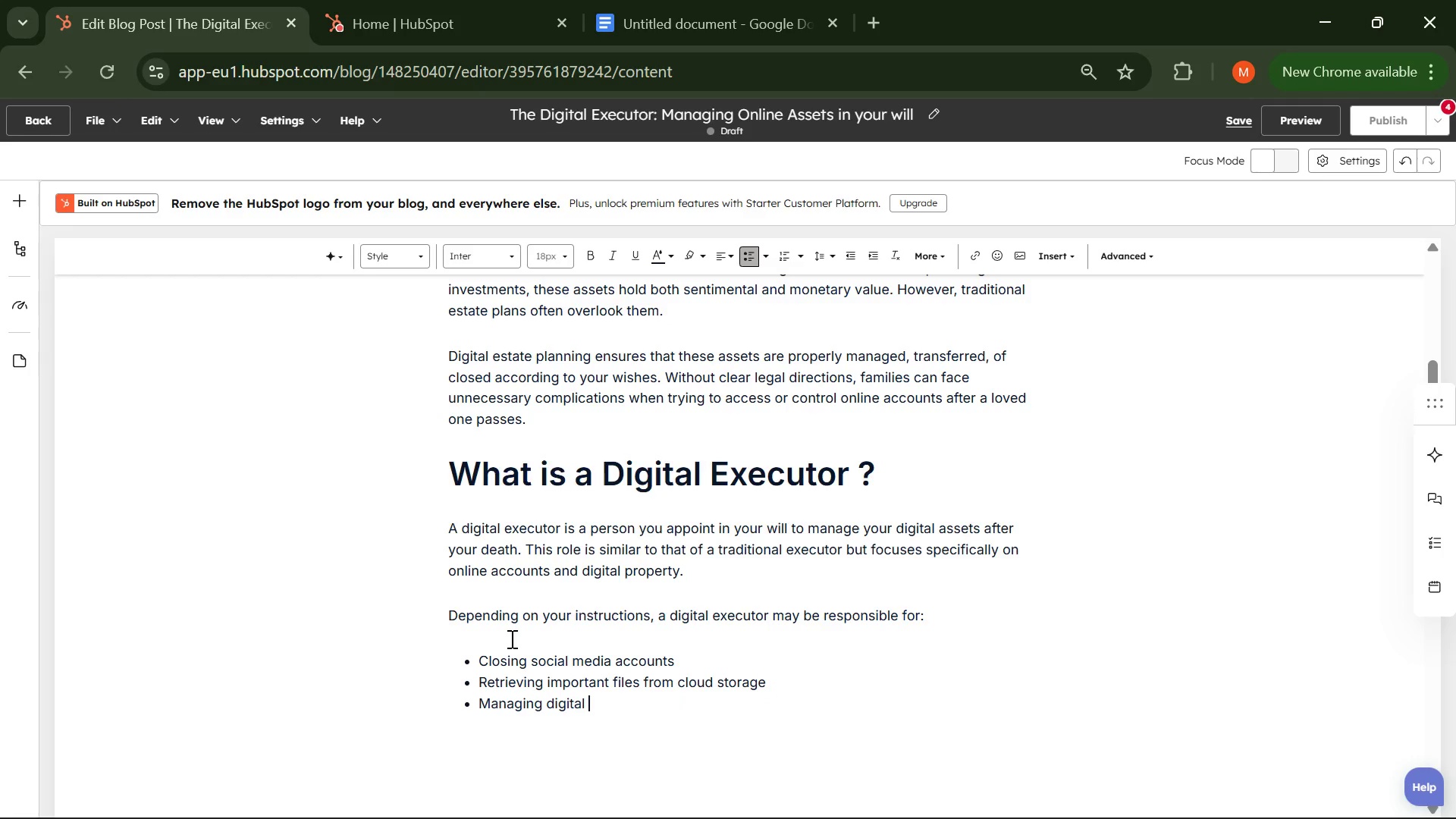 
key(Control+Backspace)
 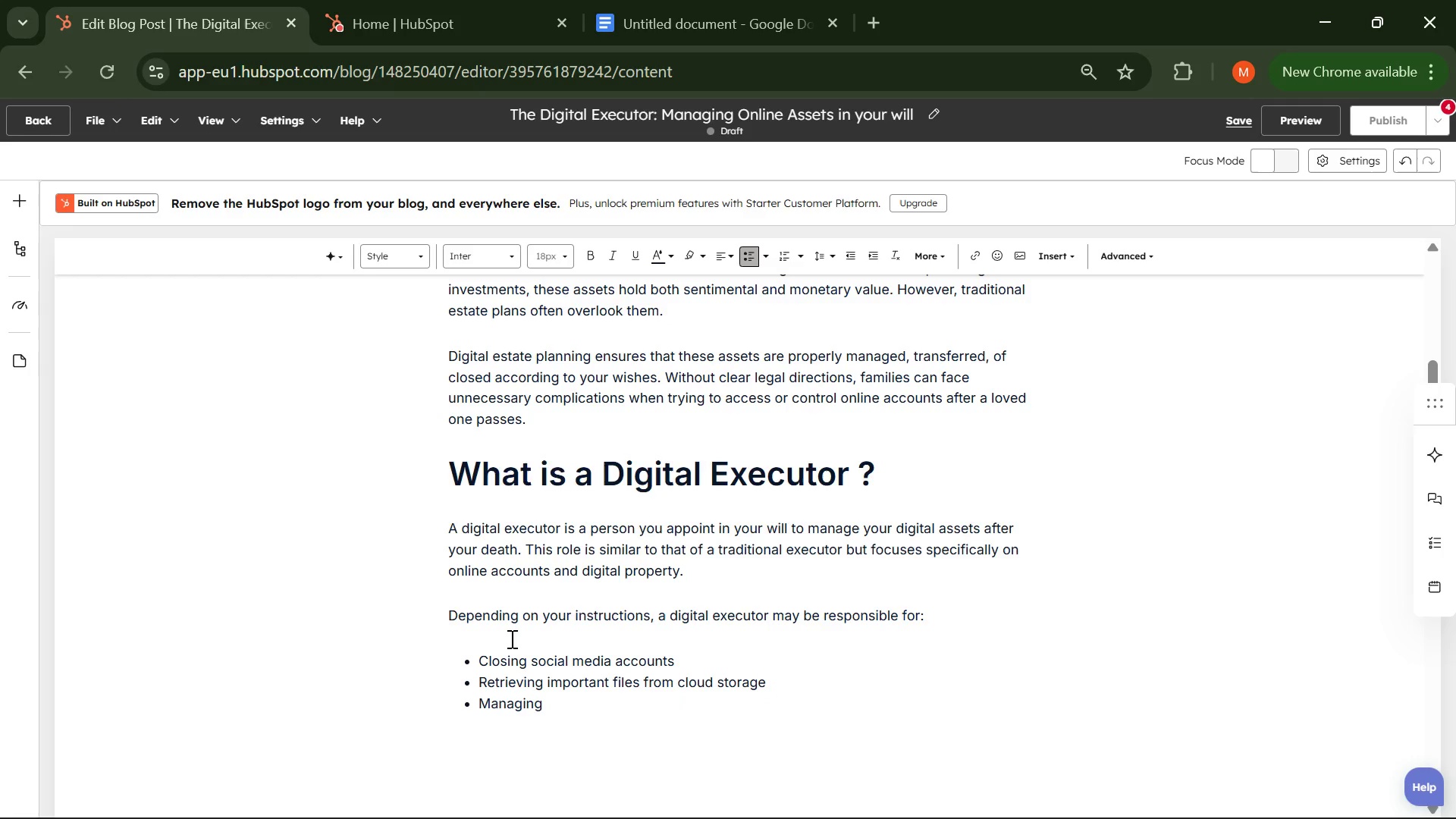 
type(or transferring domain names )
 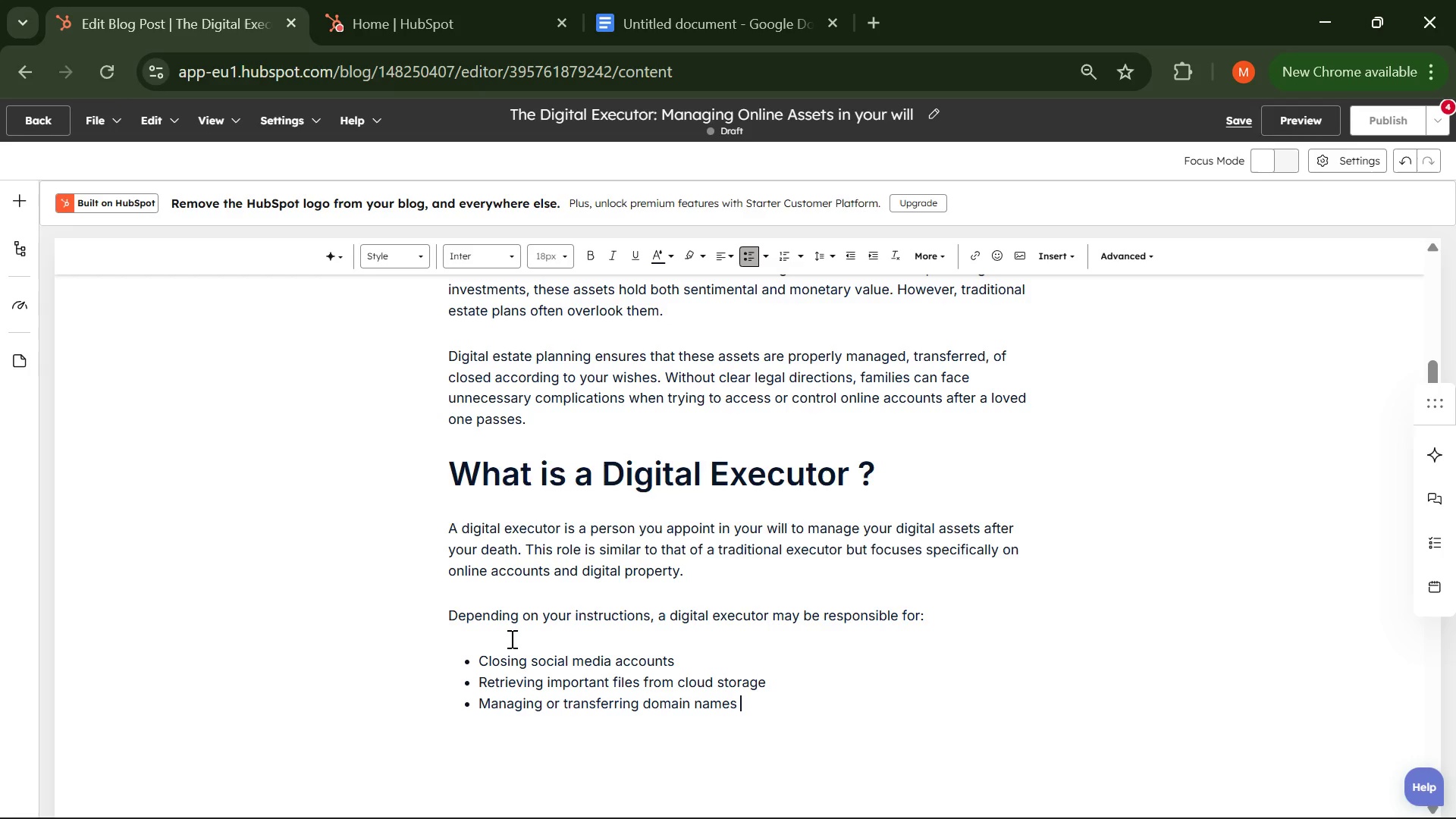 
key(Enter)
 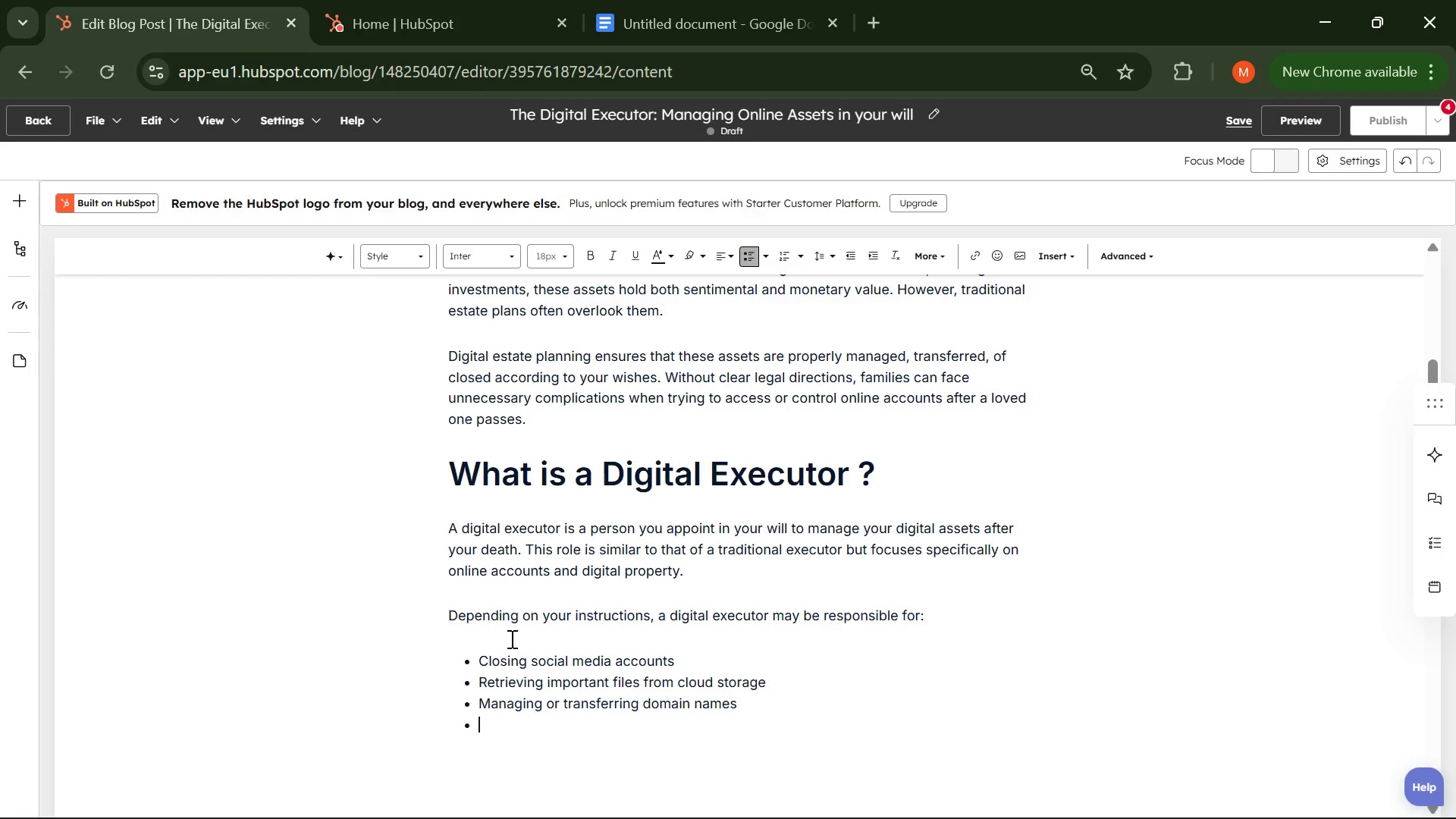 
type(Handling digital subscrit)
key(Backspace)
type(ption )
key(Backspace)
type(s or financial platforms )
 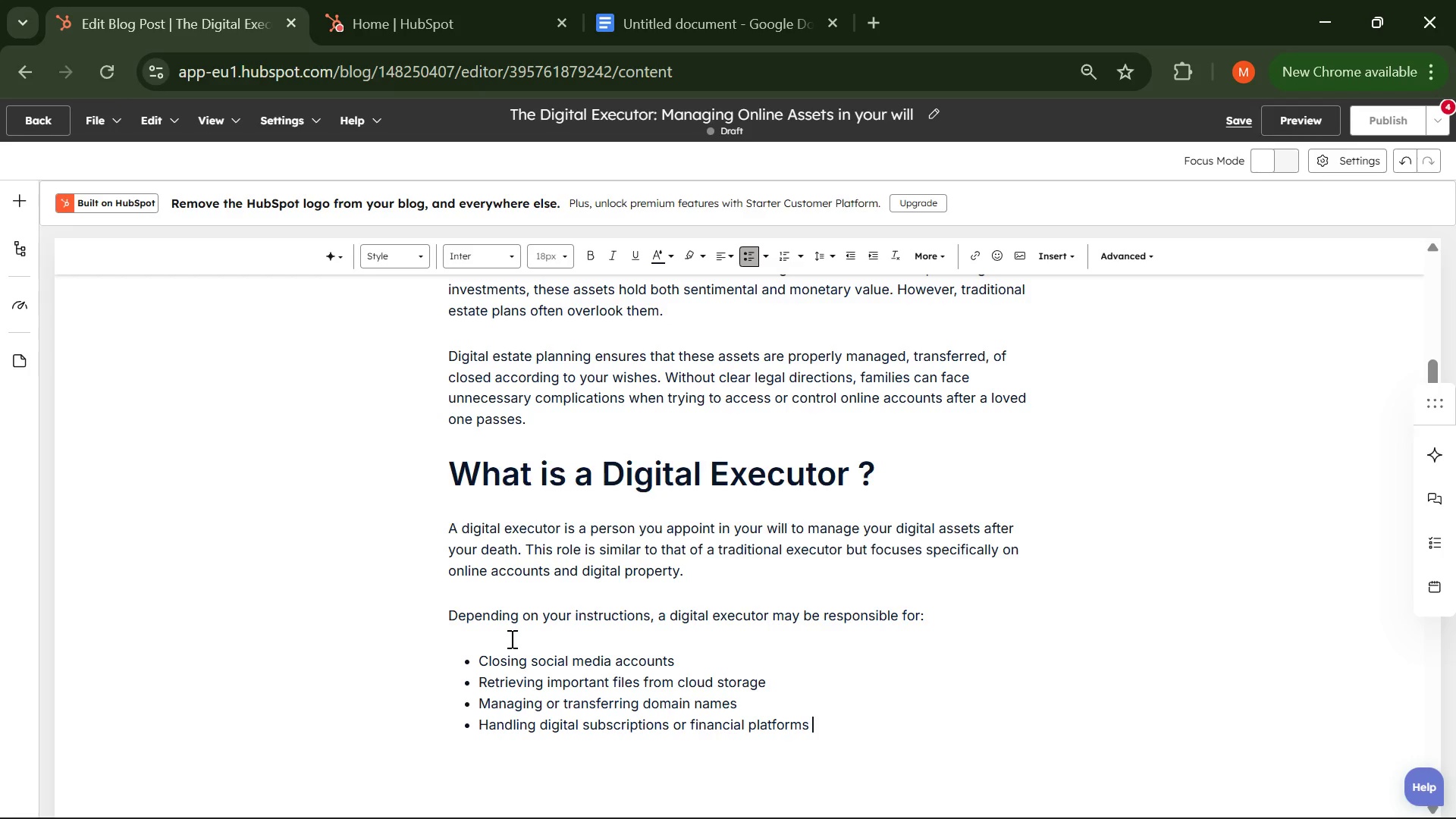 
key(Enter)
 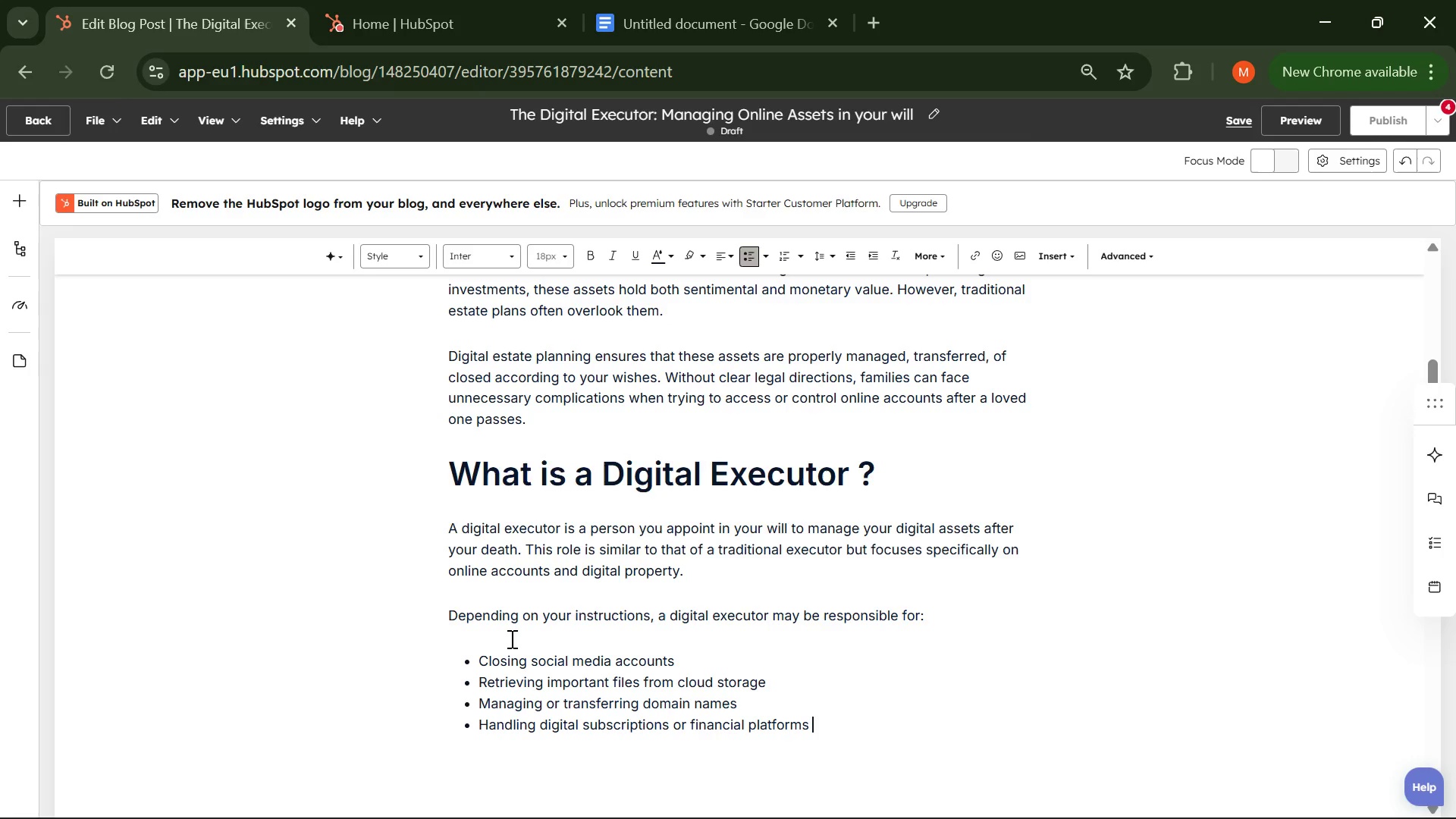 
key(Enter)
 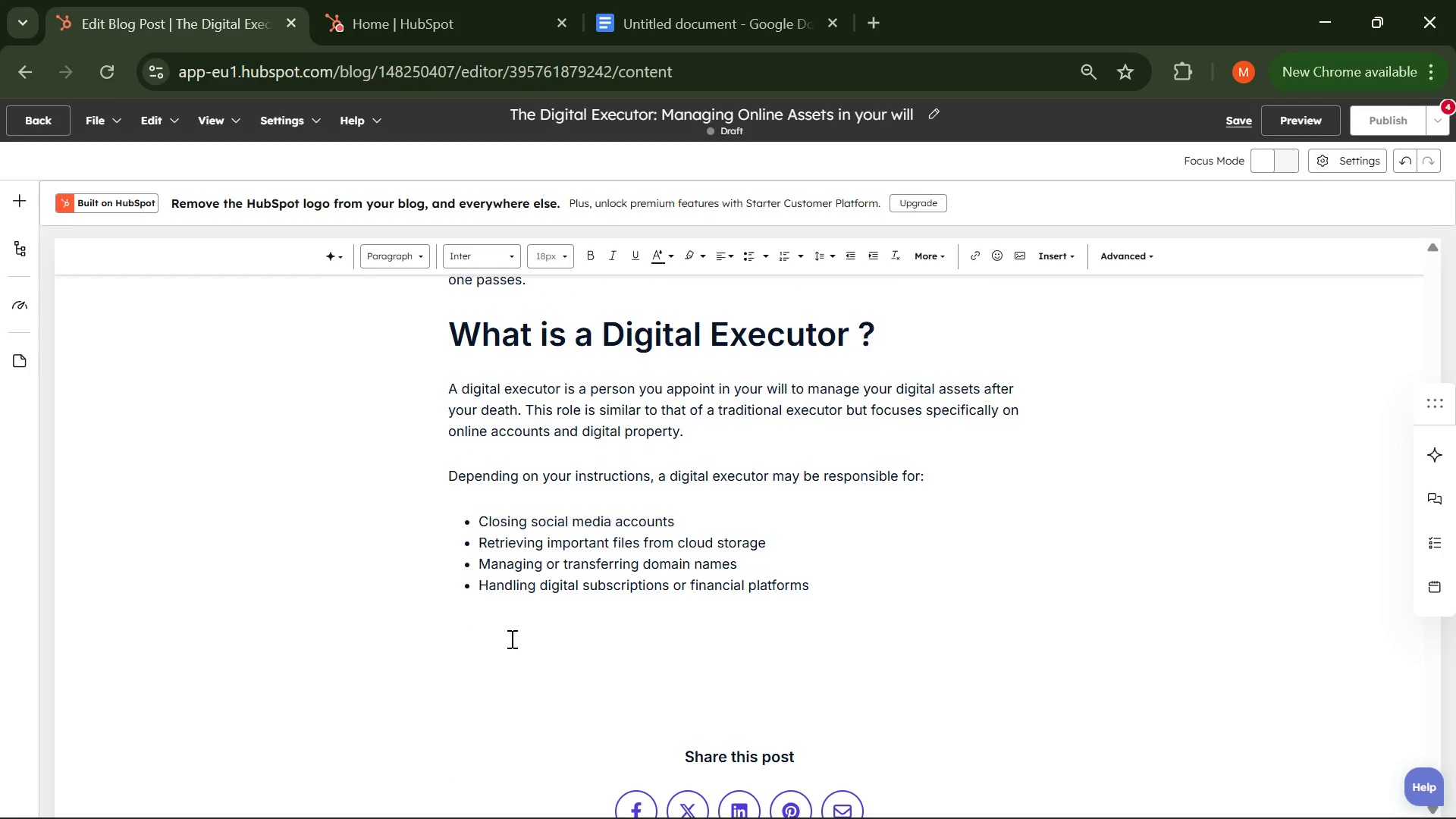 
type(By formally designating someone for this role, you reduce ambiguity and ensure your digital presence is handled responsibly. )
 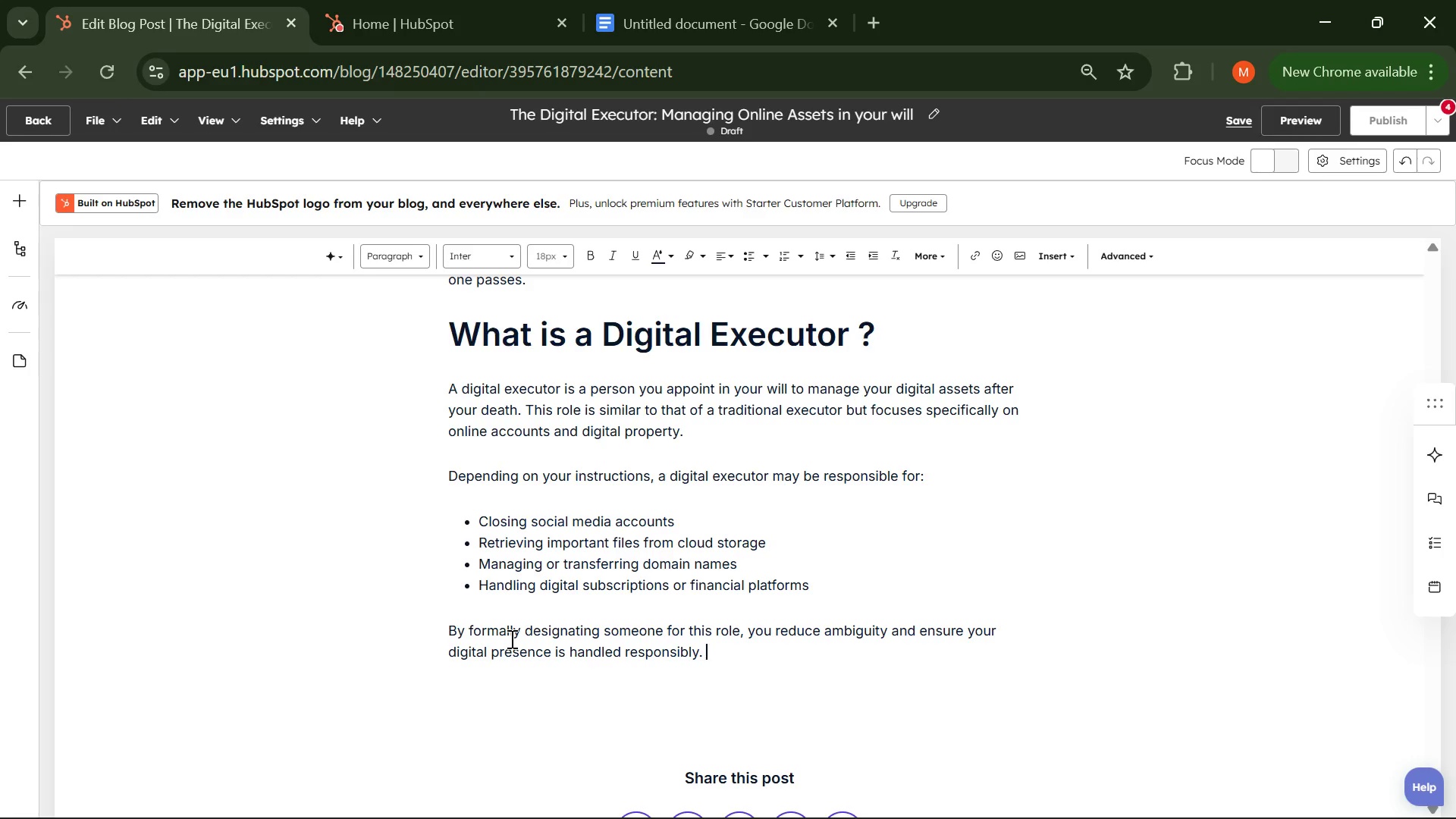 
wait(166.34)
 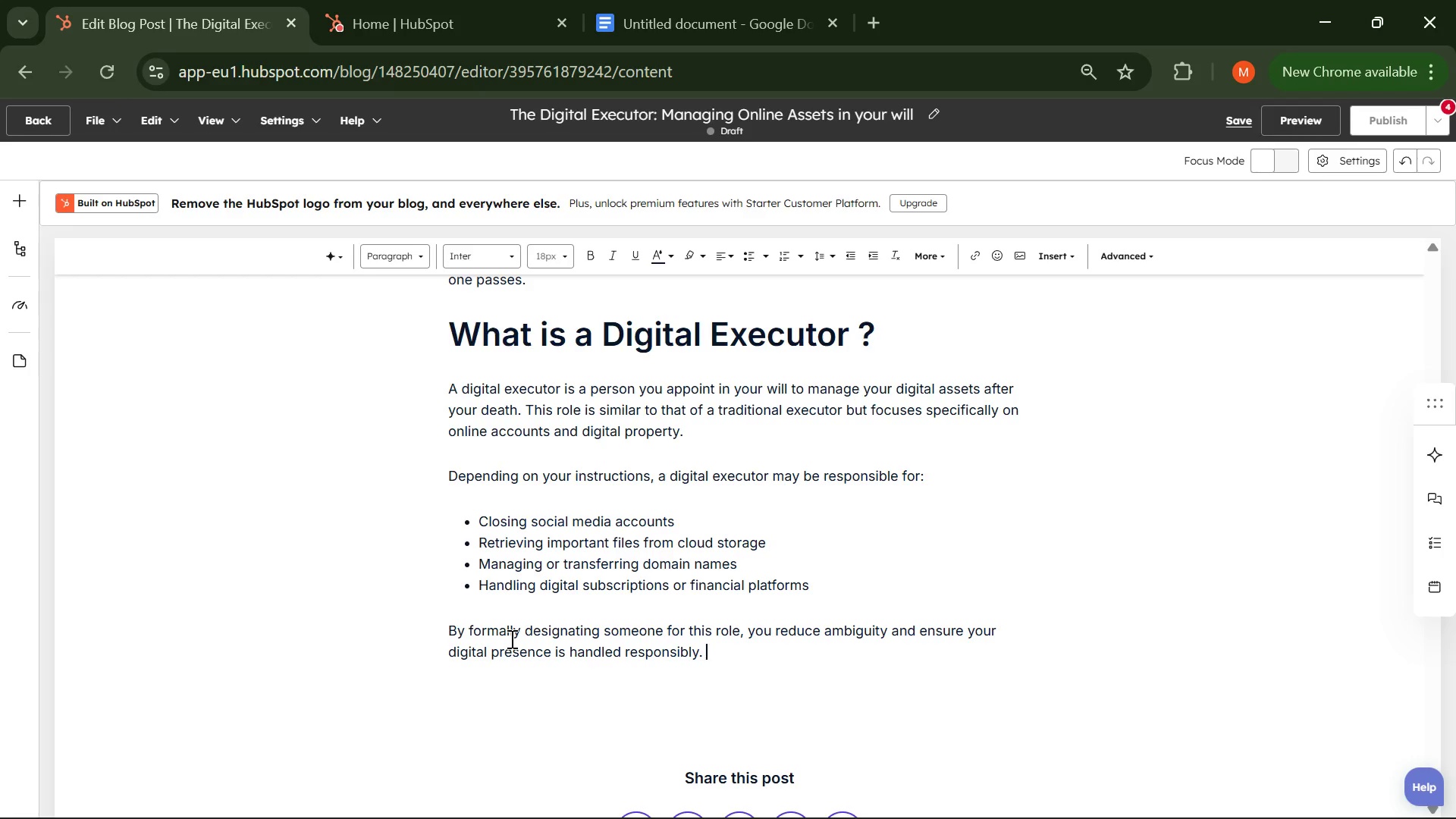 
key(Enter)
 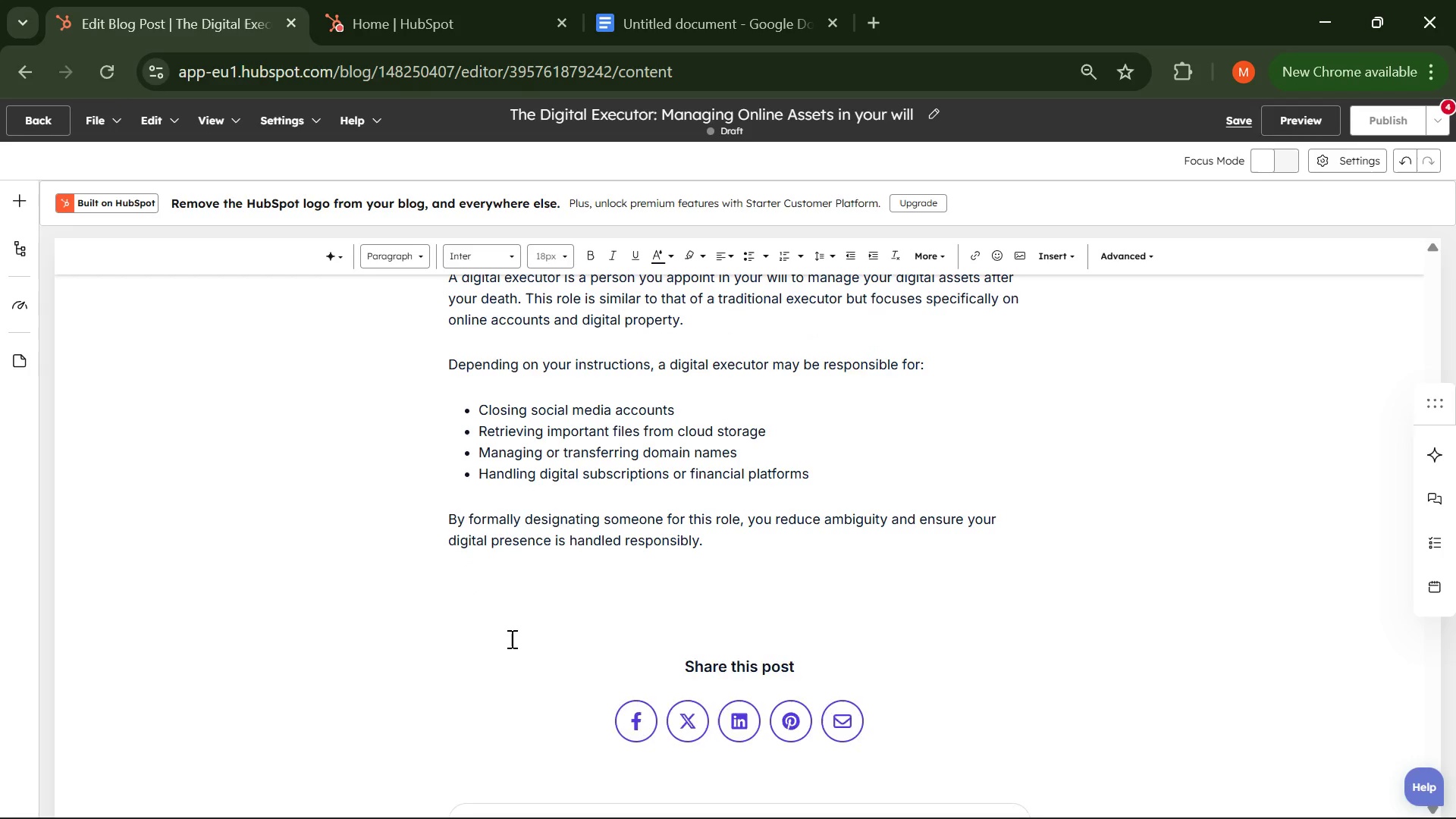 
key(Enter)
 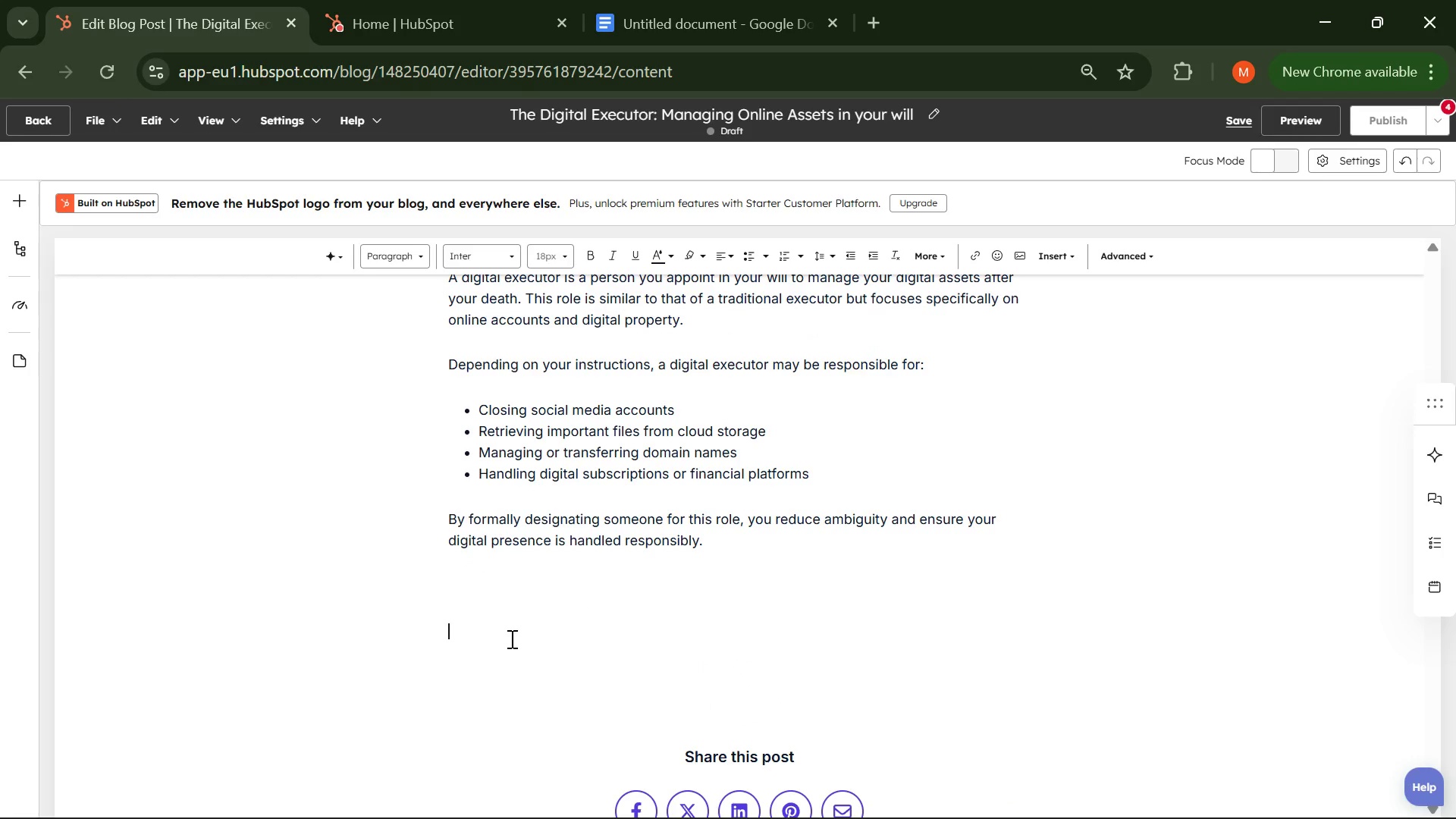 
key(Backspace)
 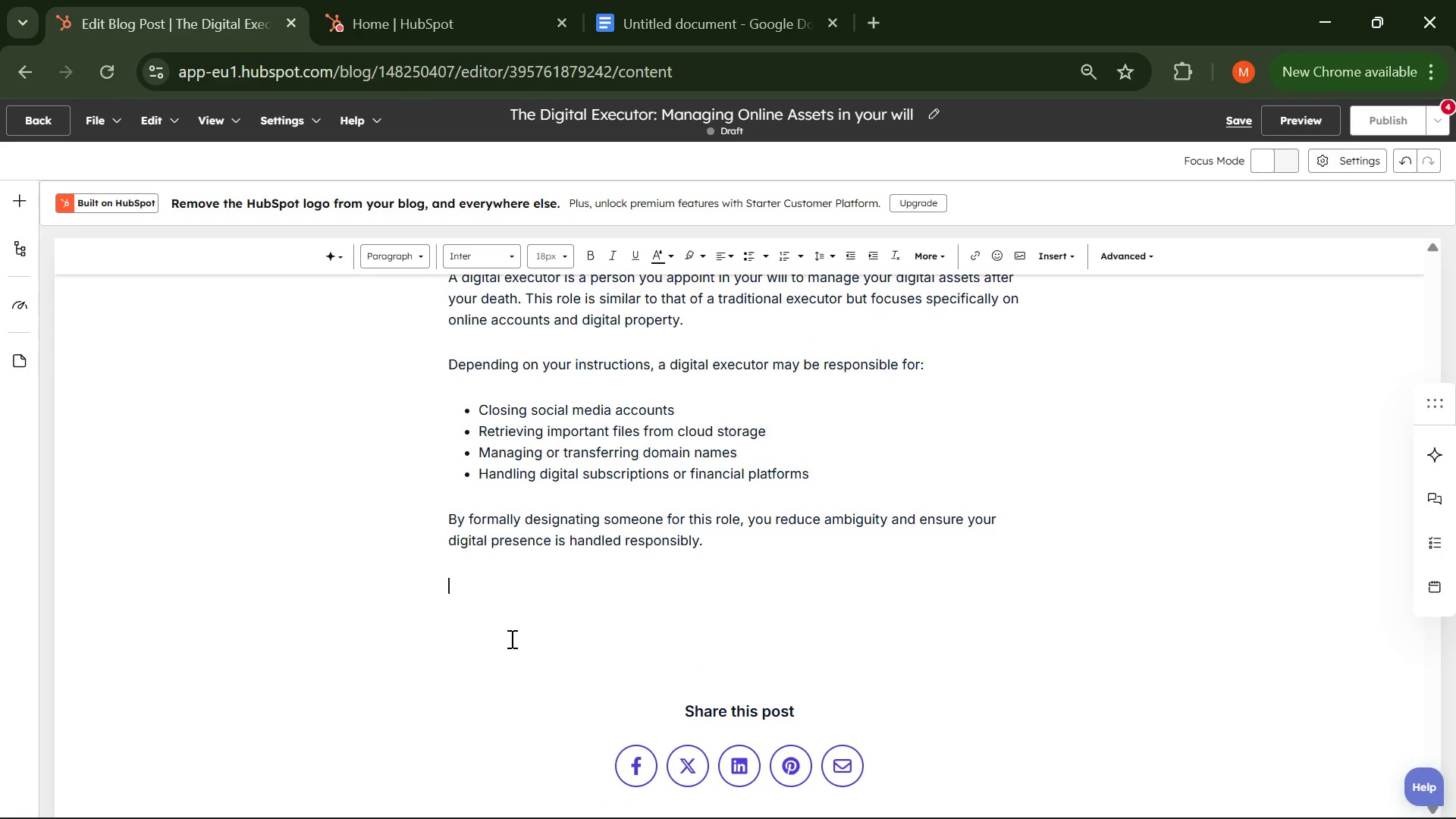 
type(The risk of not appoinging on)
key(Backspace)
key(Backspace)
type(ting one)
 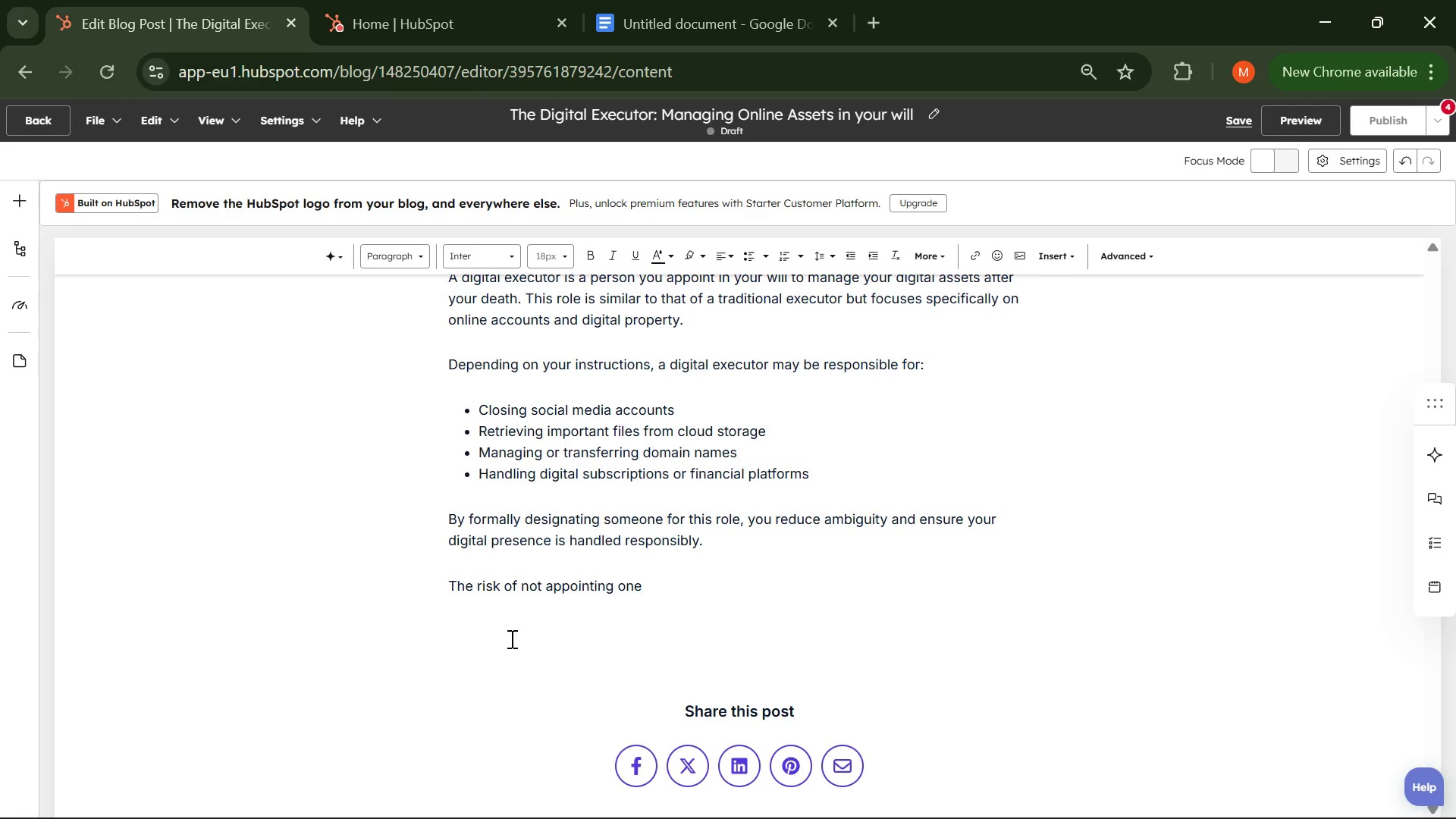 
key(ArrowLeft)
 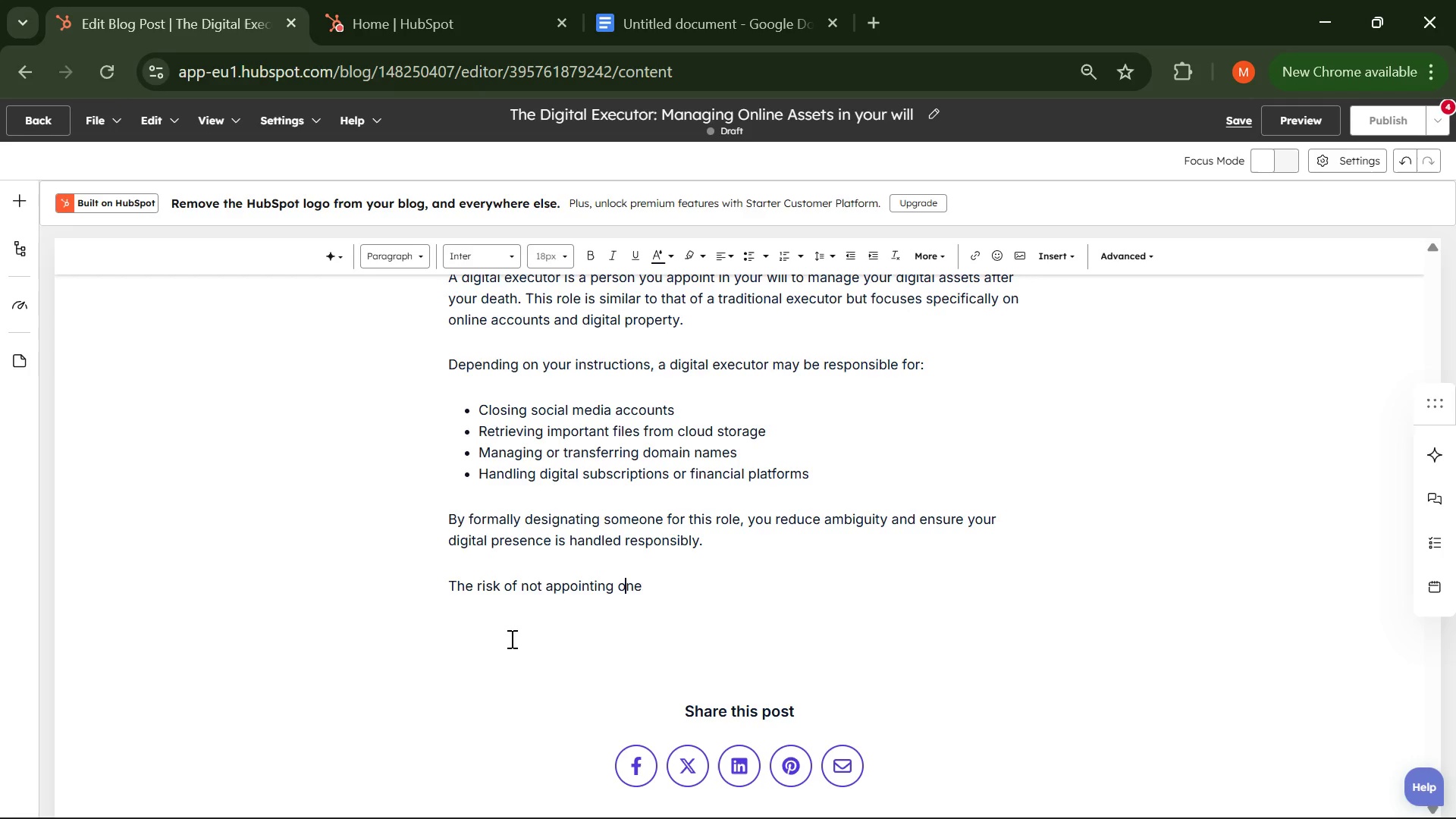 
key(ArrowLeft)
 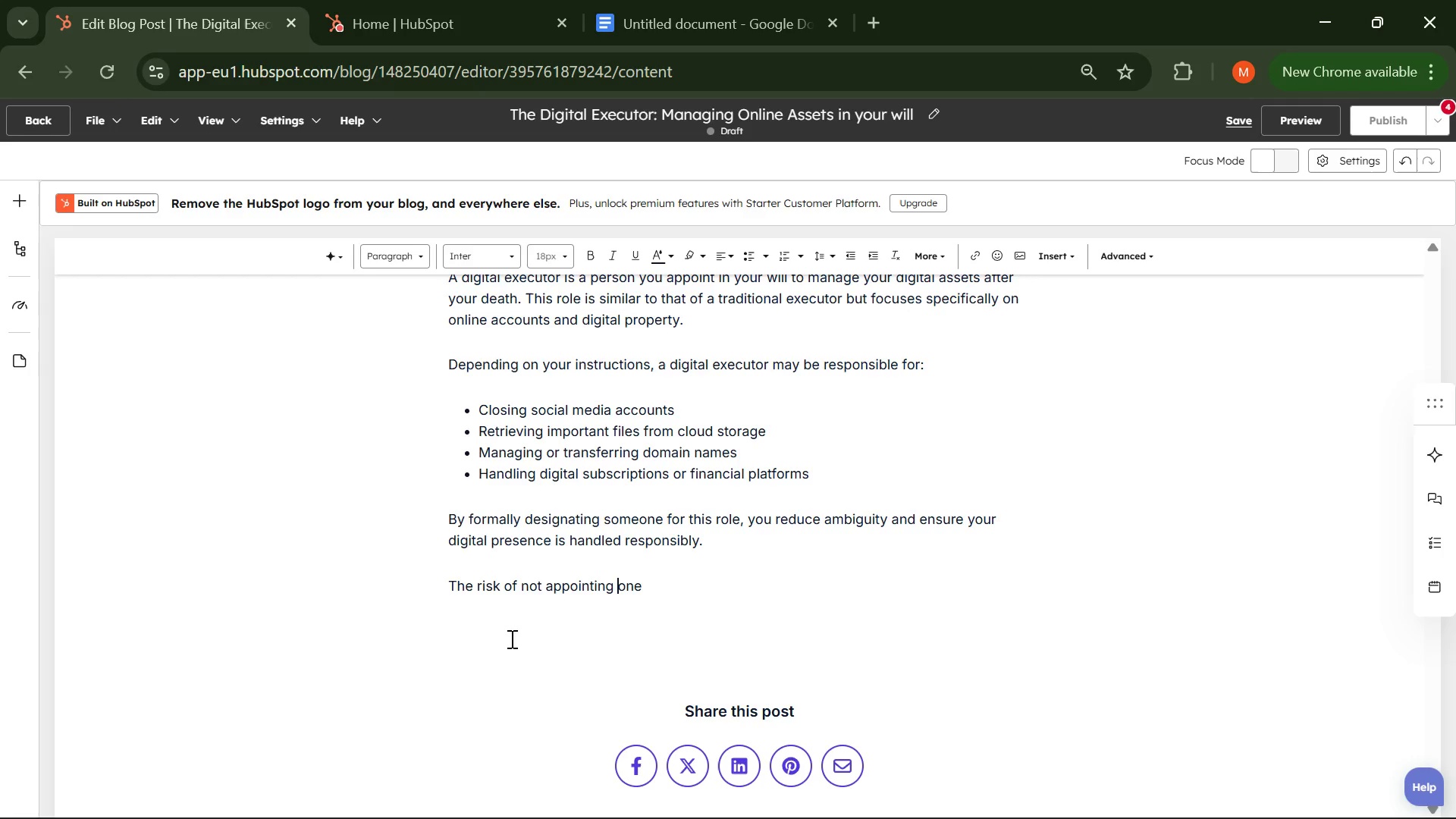 
key(ArrowLeft)
 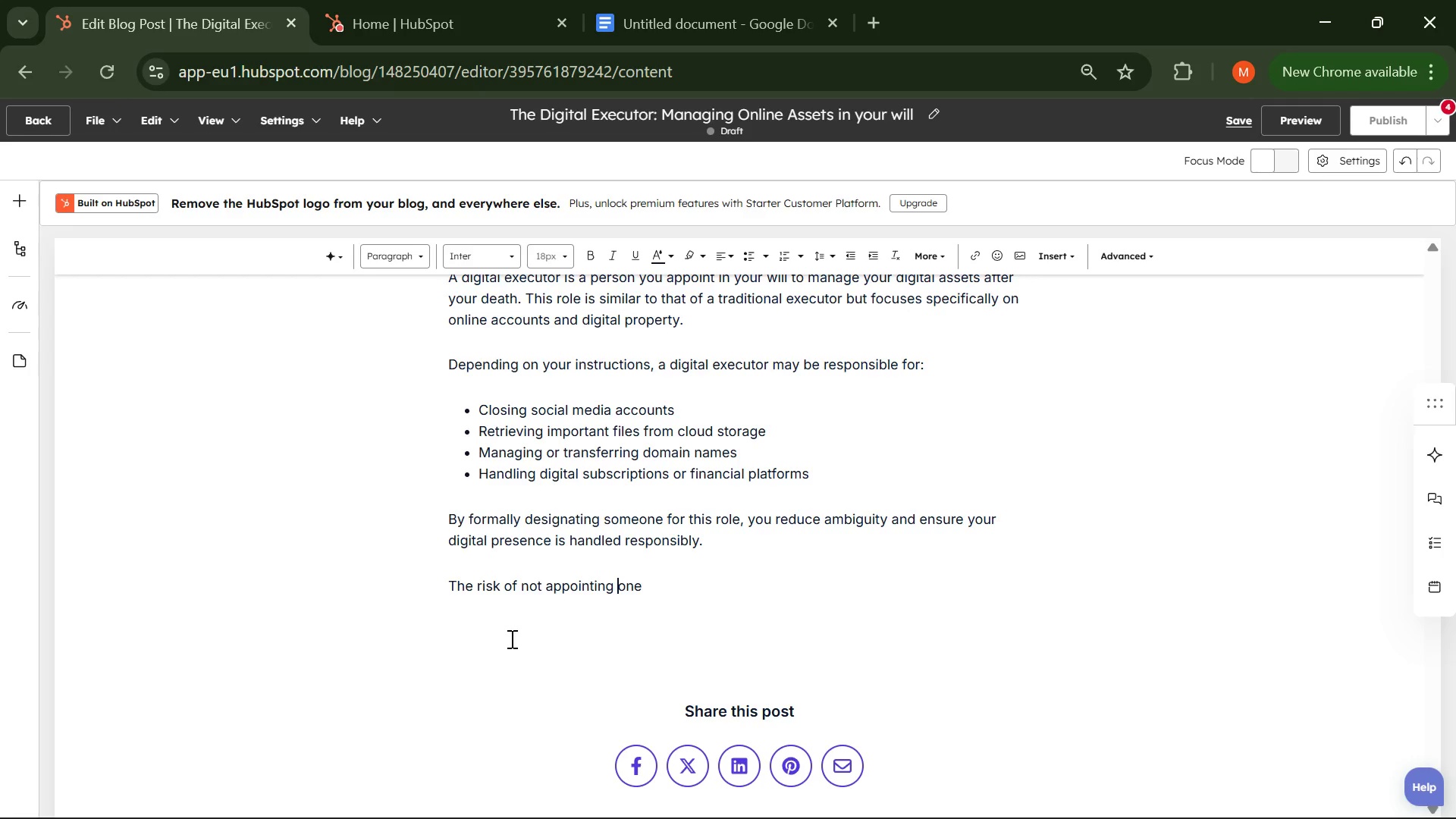 
key(ArrowRight)
 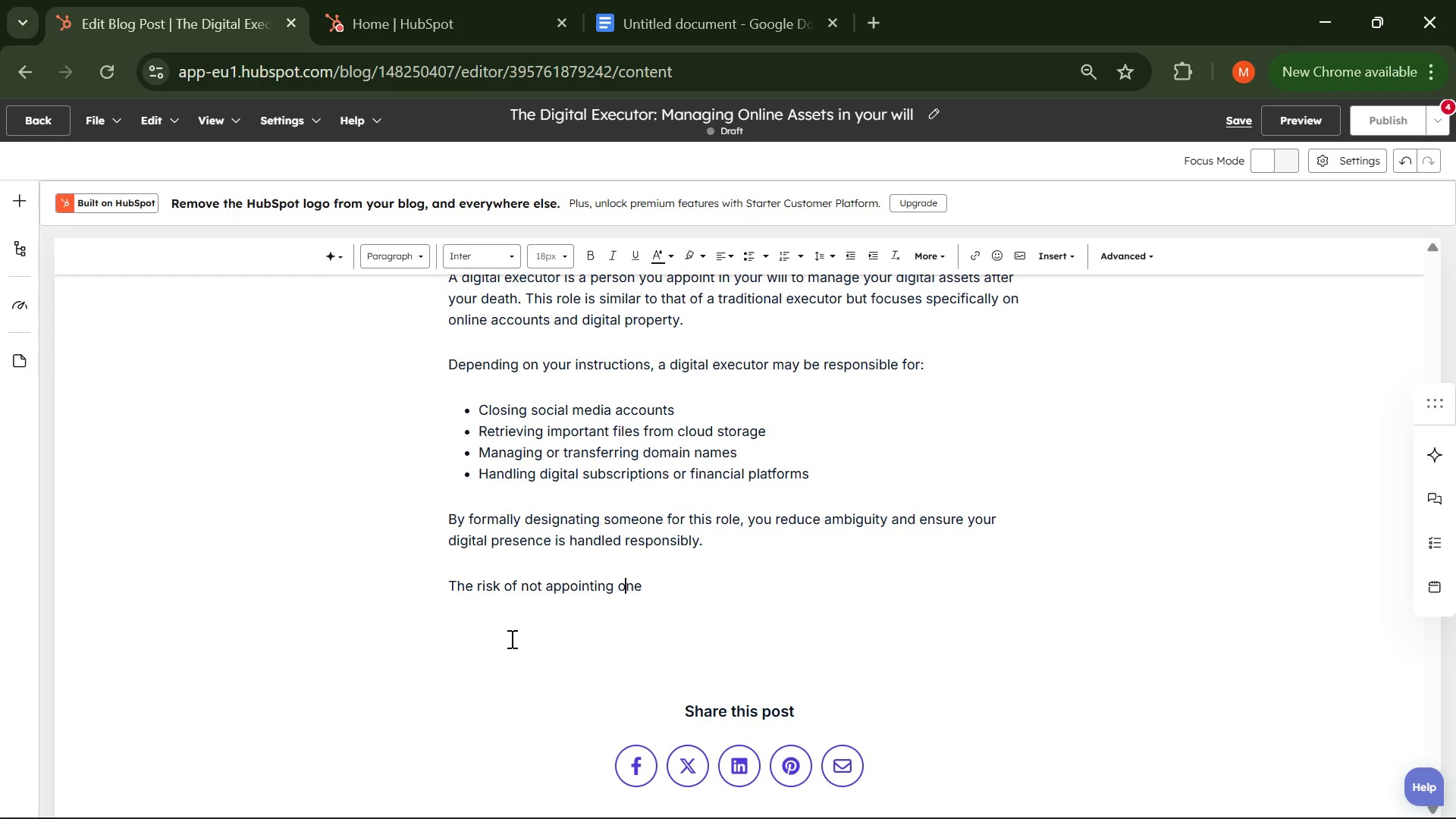 
key(Backspace)
 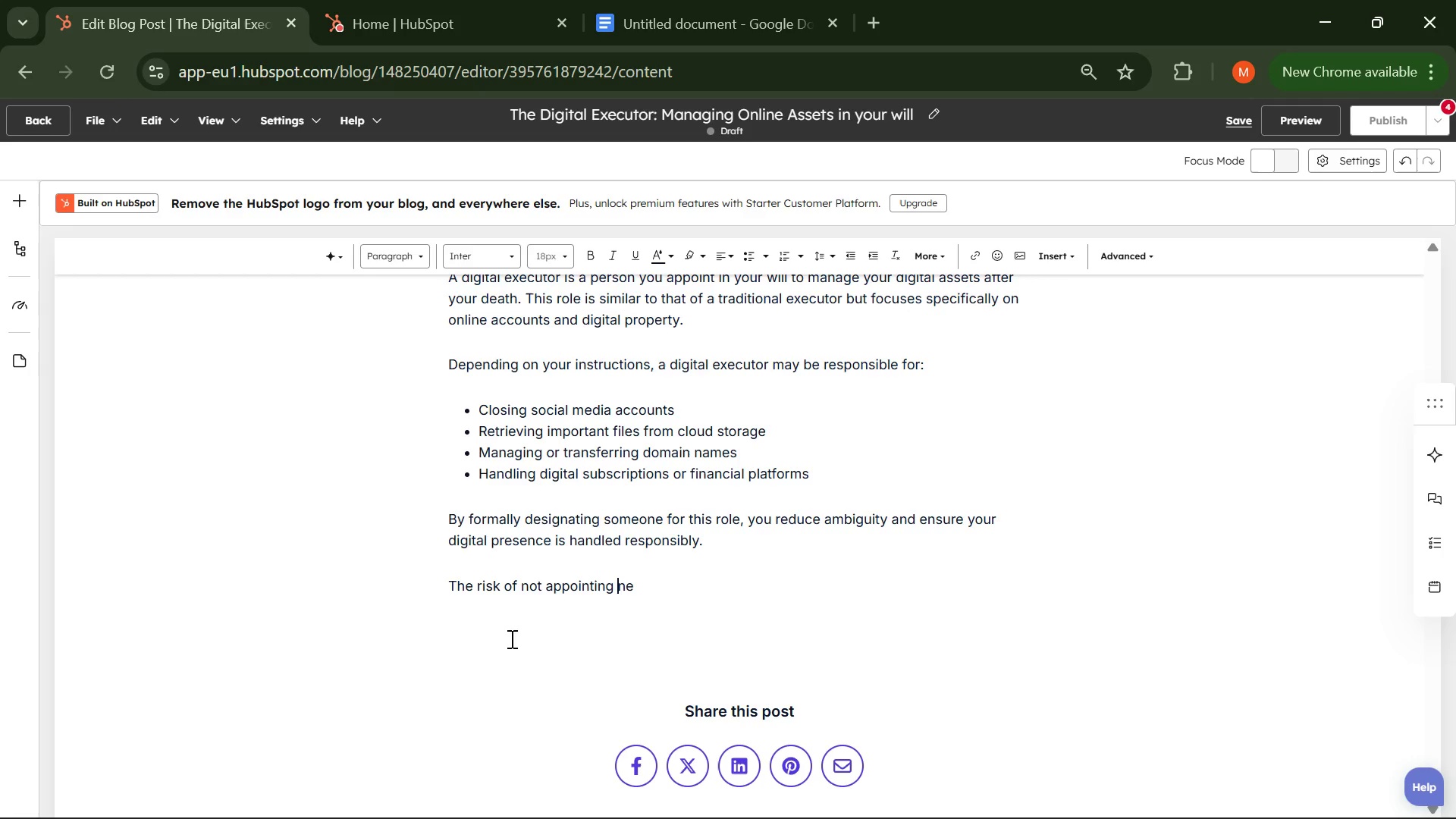 
key(CapsLock)
 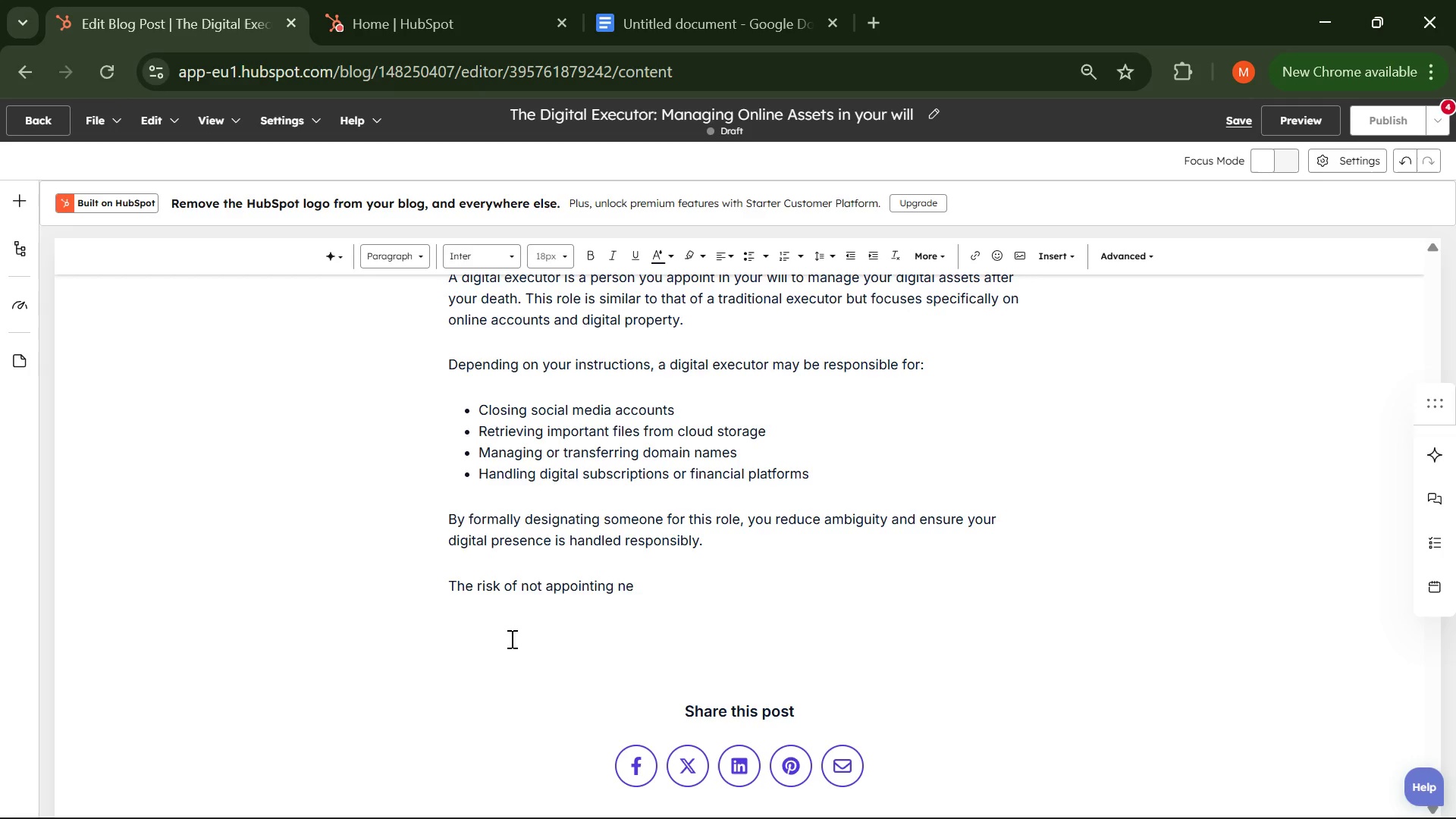 
key(O)
 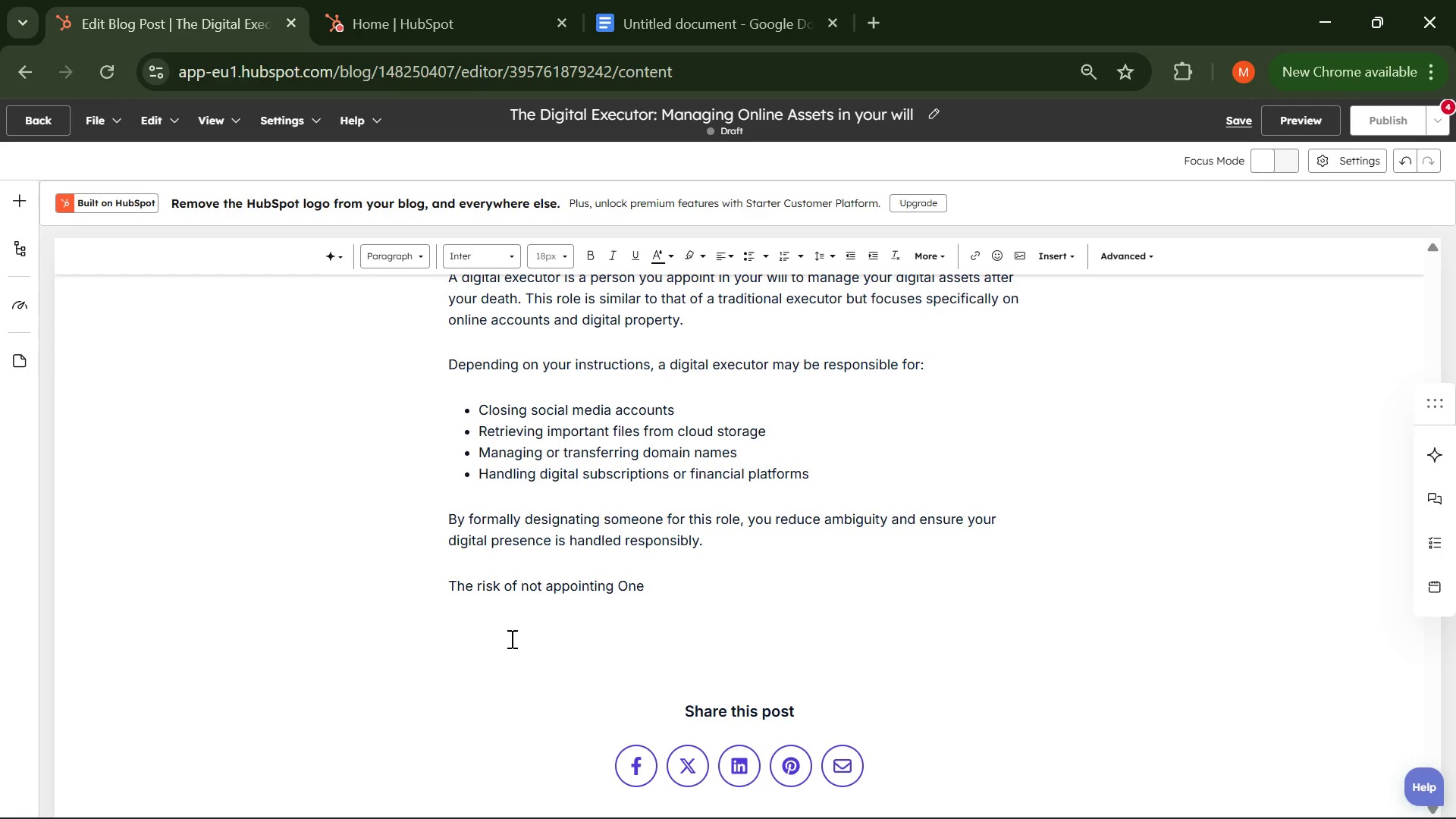 
key(CapsLock)
 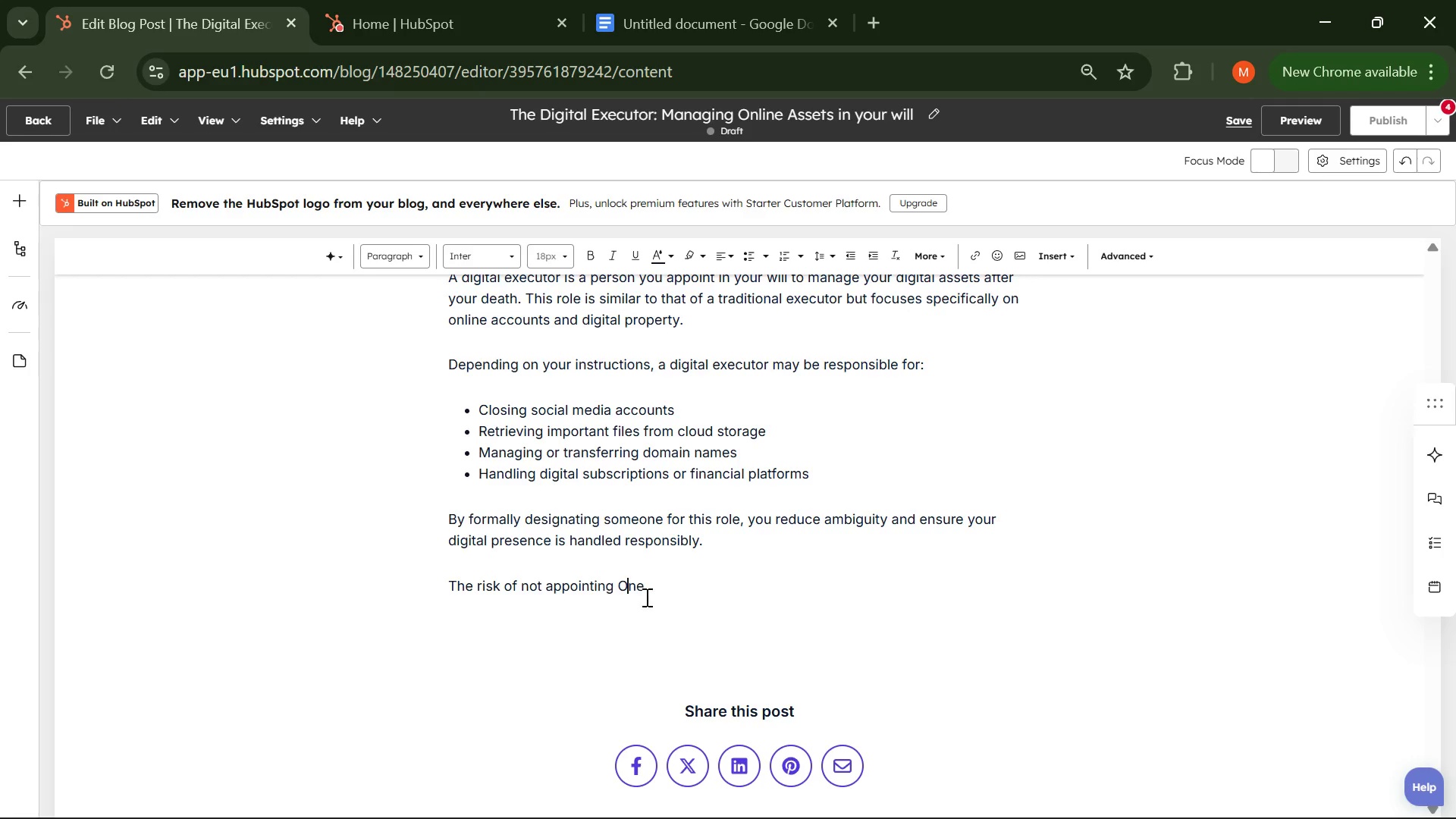 
left_click_drag(start_coordinate=[666, 591], to_coordinate=[438, 583])
 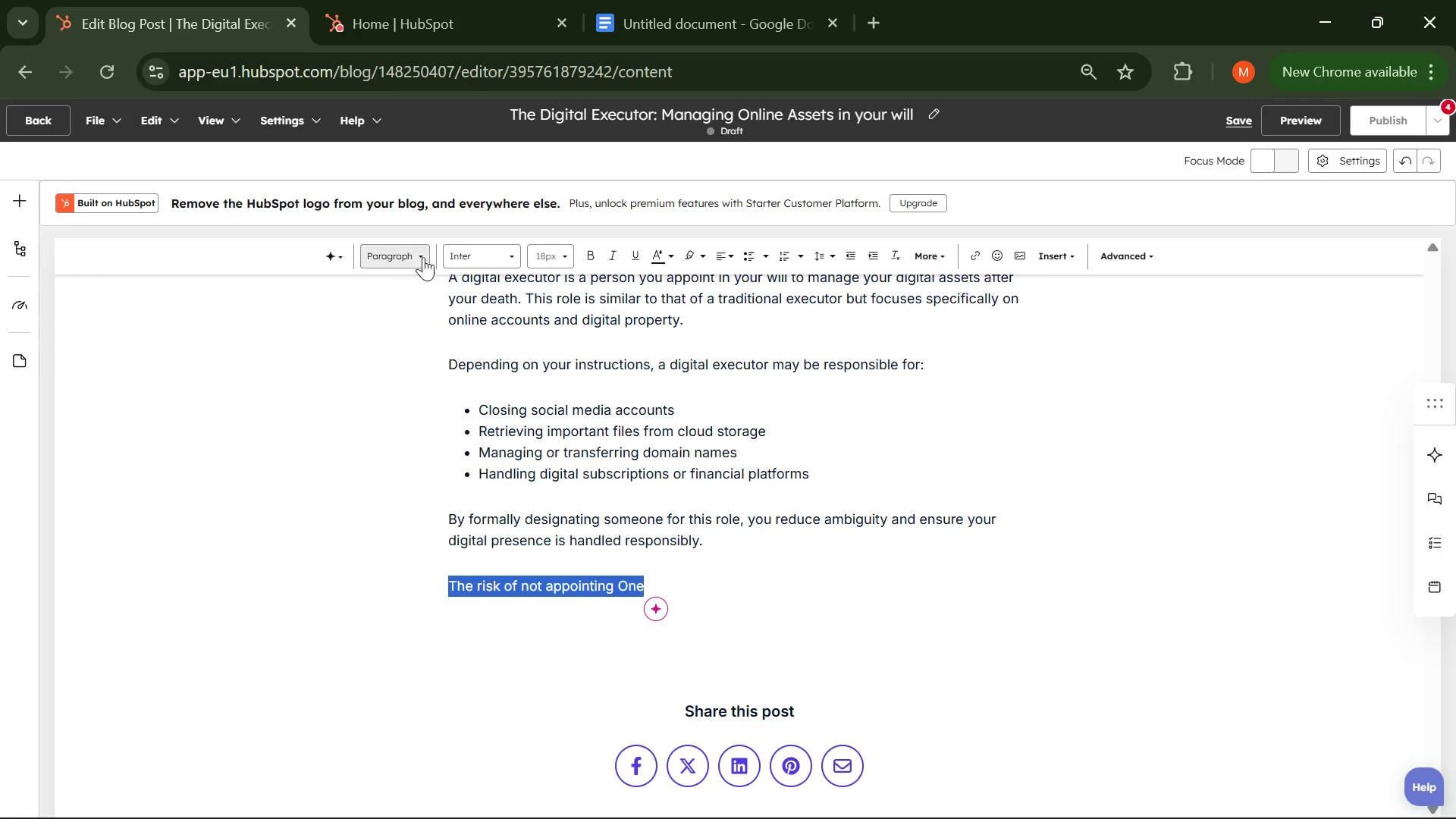 
left_click([414, 258])
 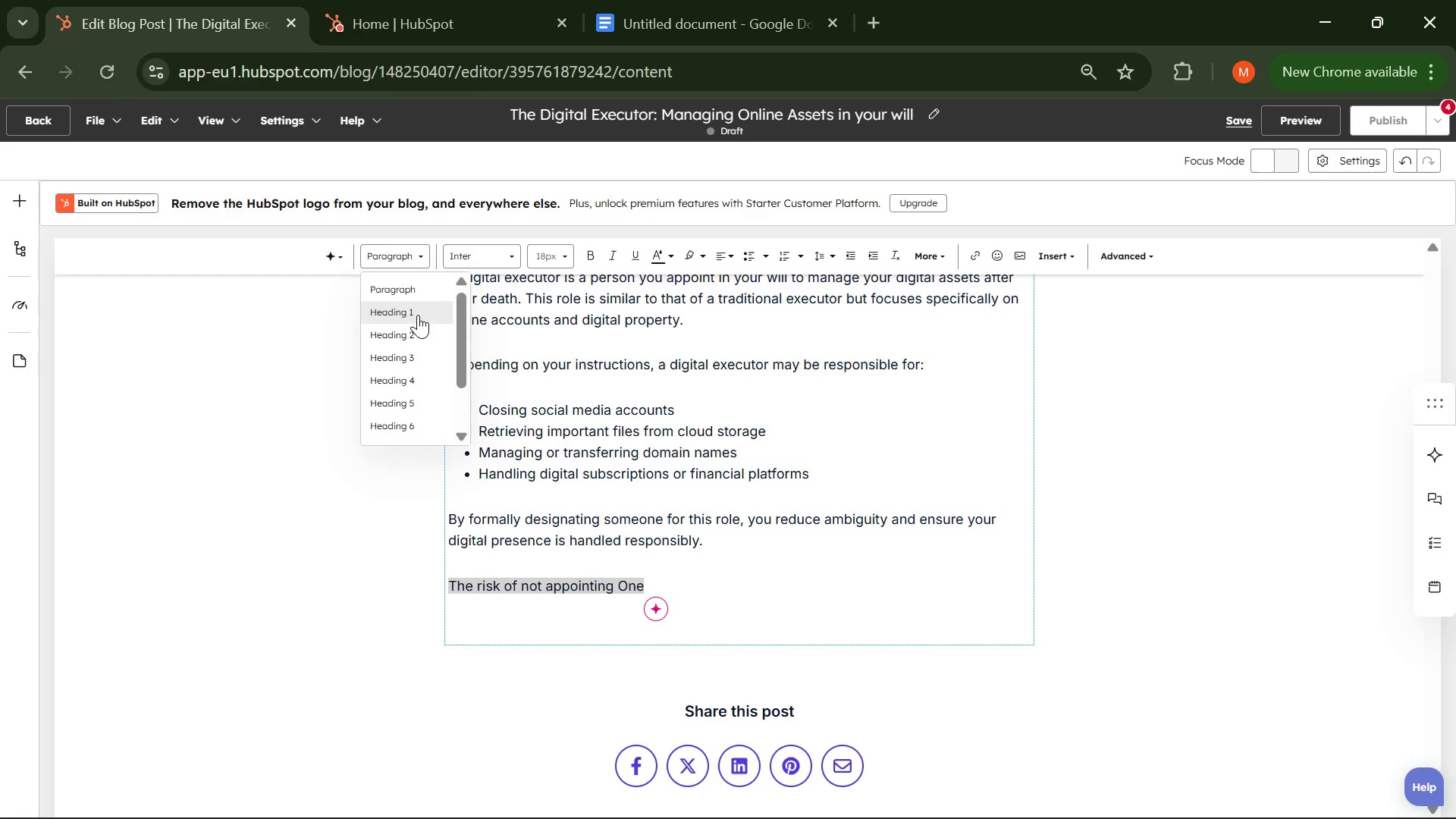 
left_click([415, 331])
 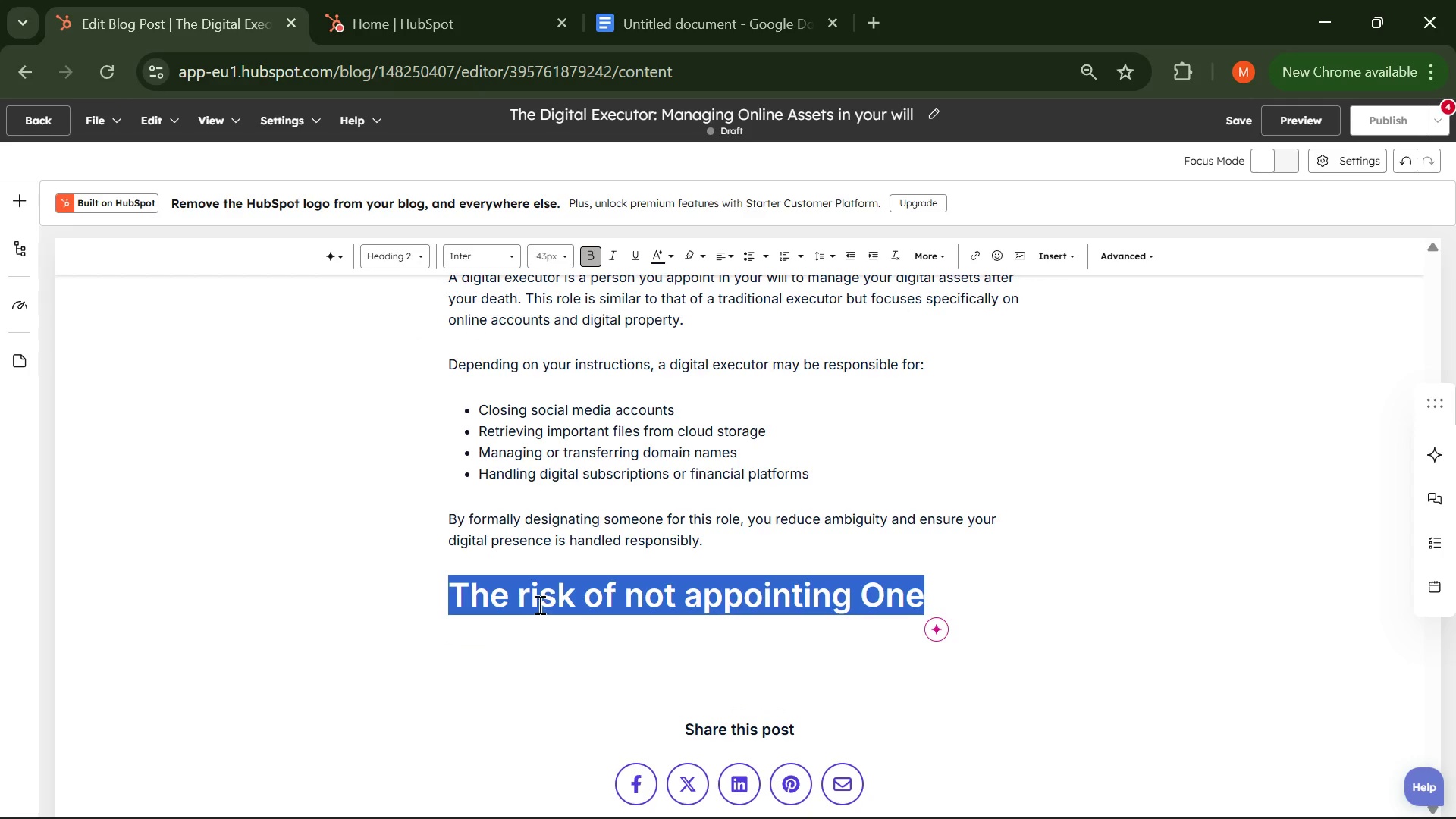 
left_click([526, 600])
 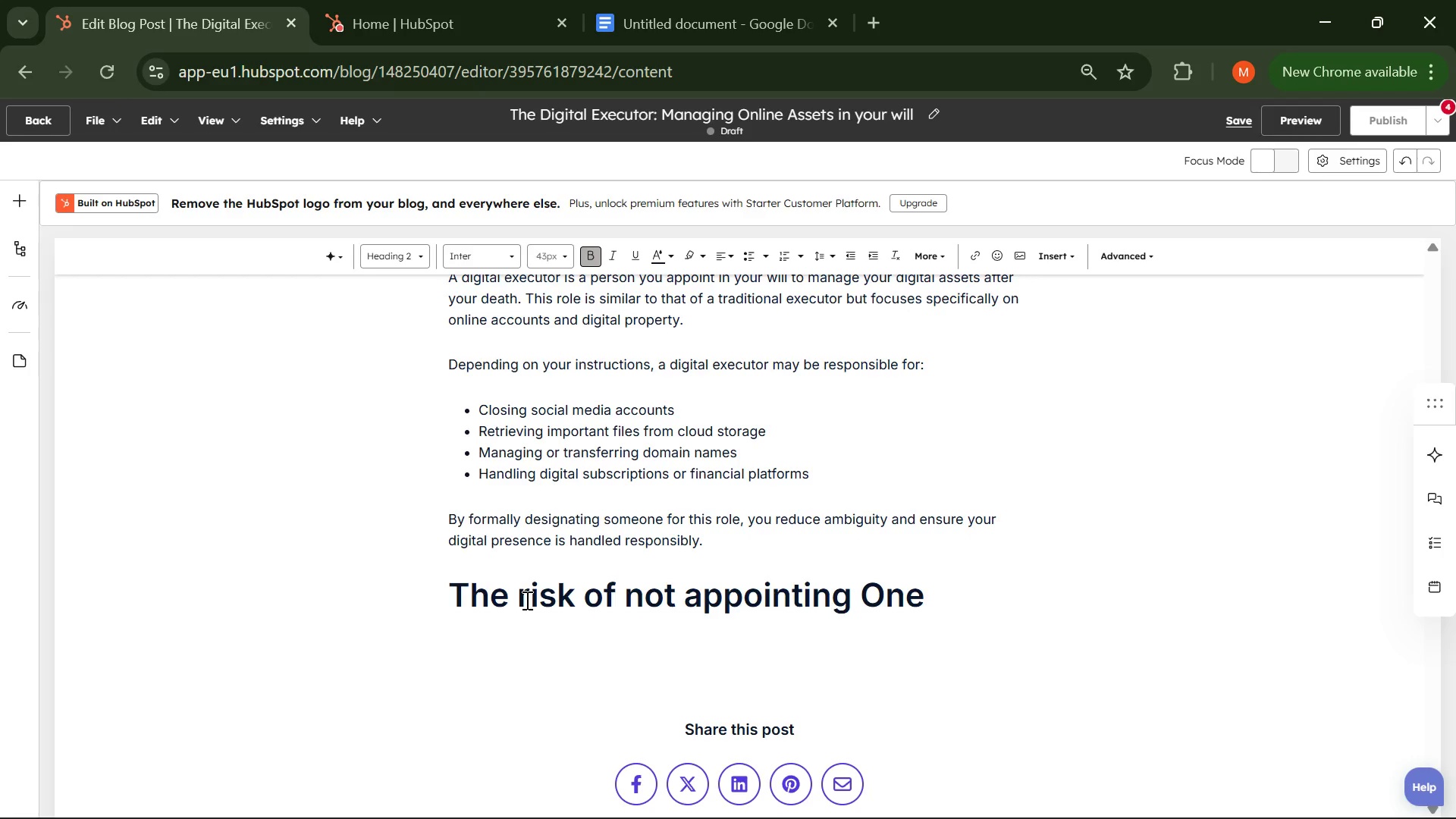 
key(Backspace)
 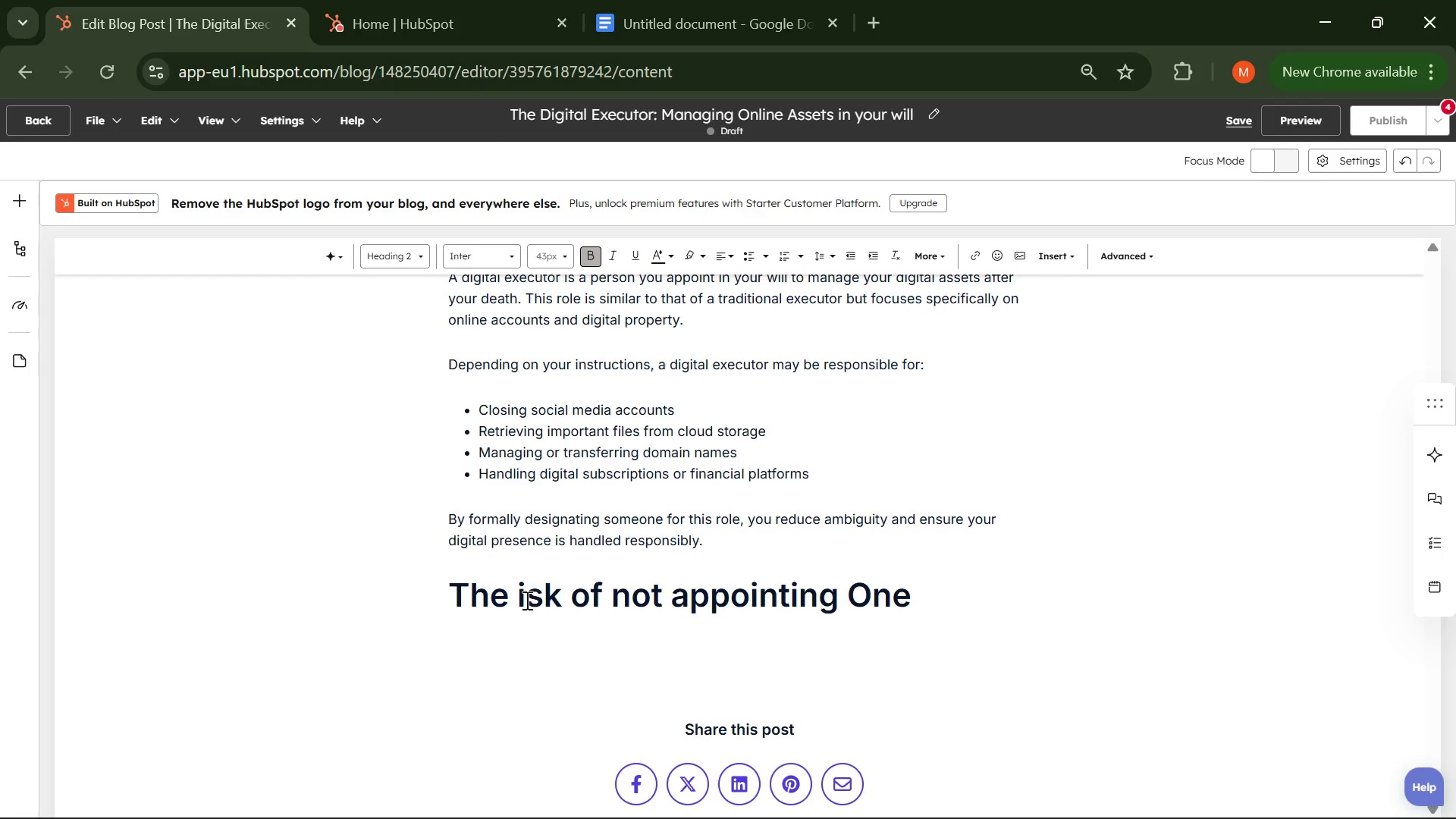 
key(CapsLock)
 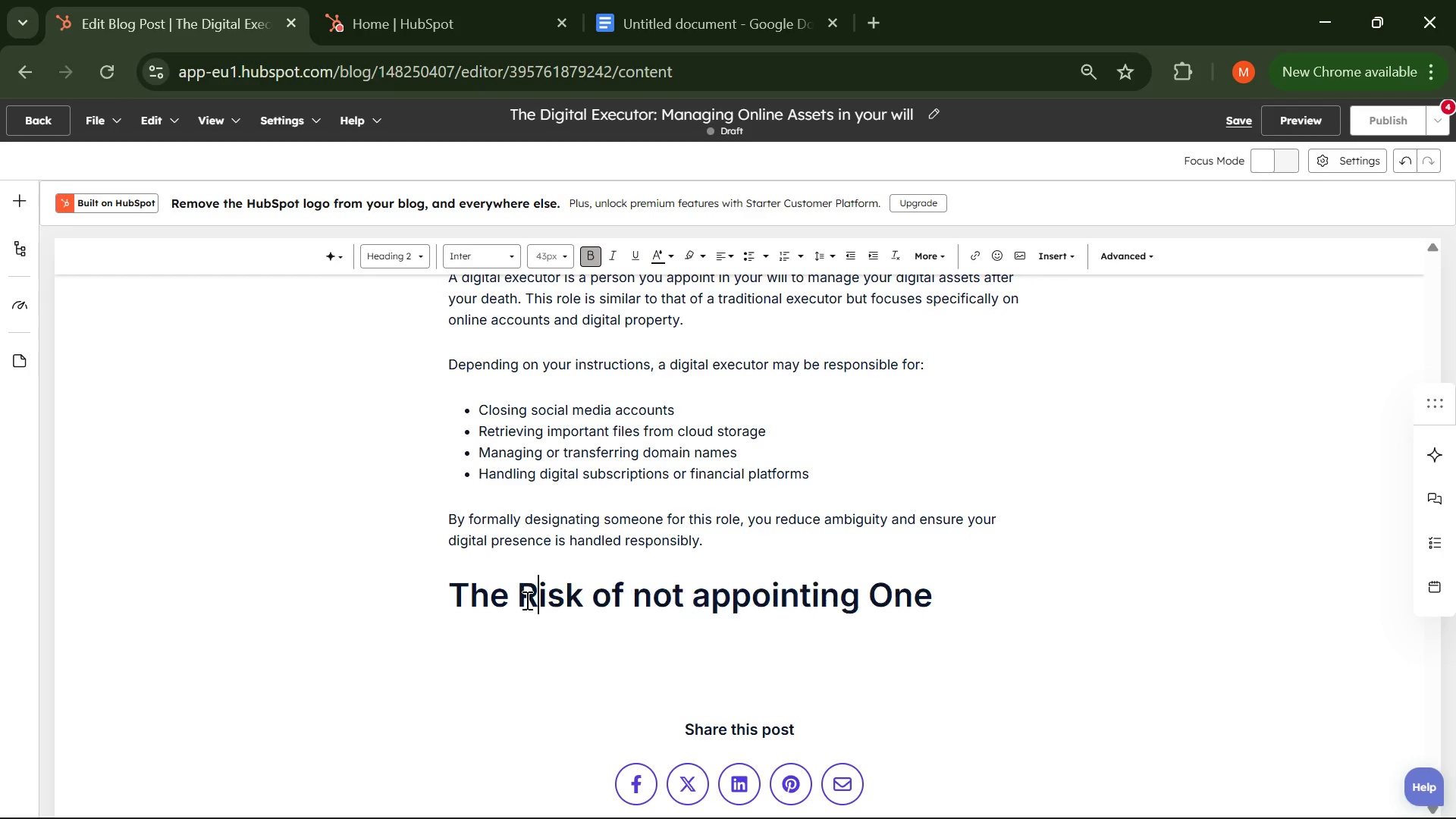 
key(R)
 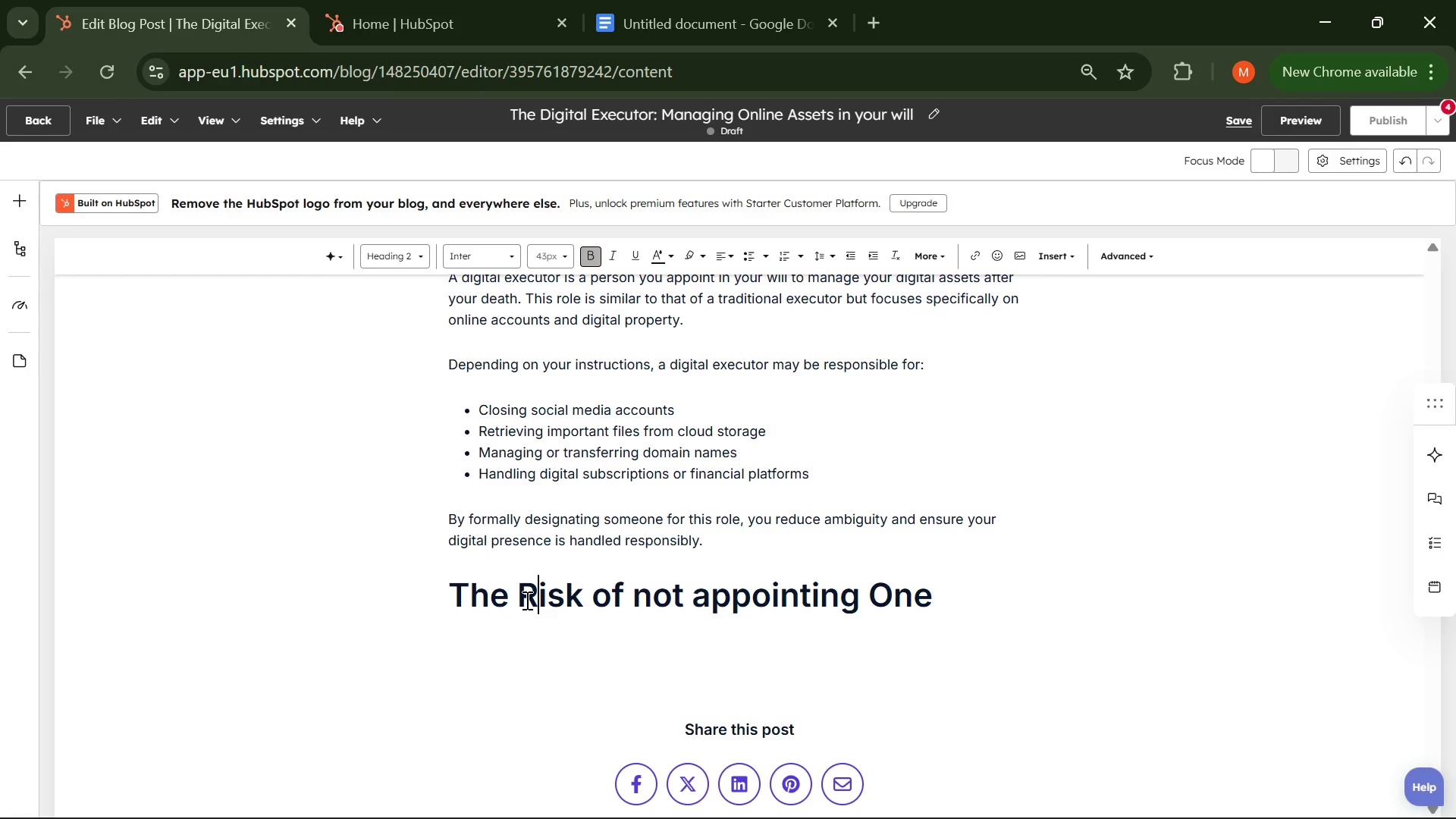 
key(ArrowRight)
 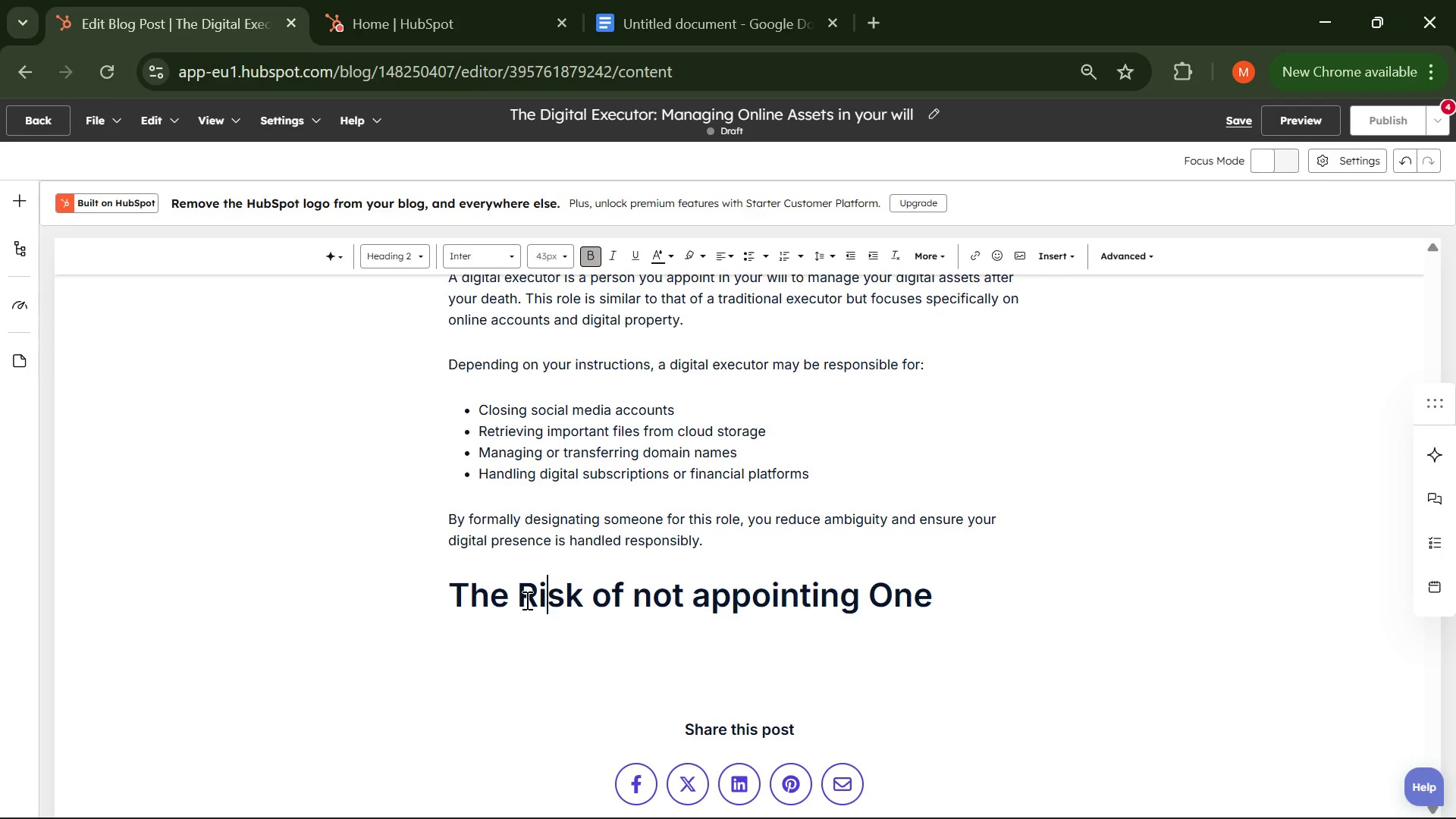 
key(ArrowRight)
 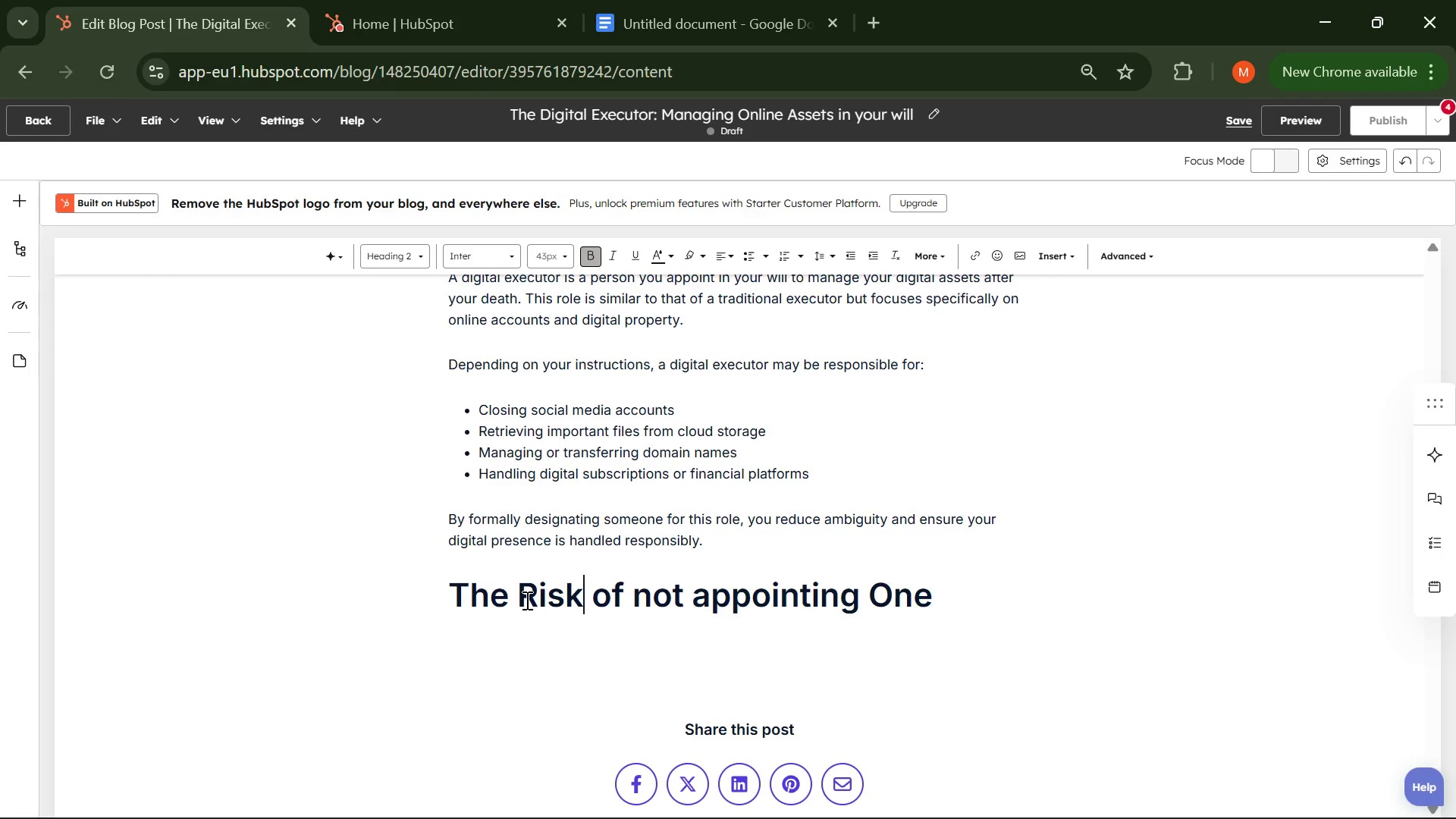 
key(ArrowRight)
 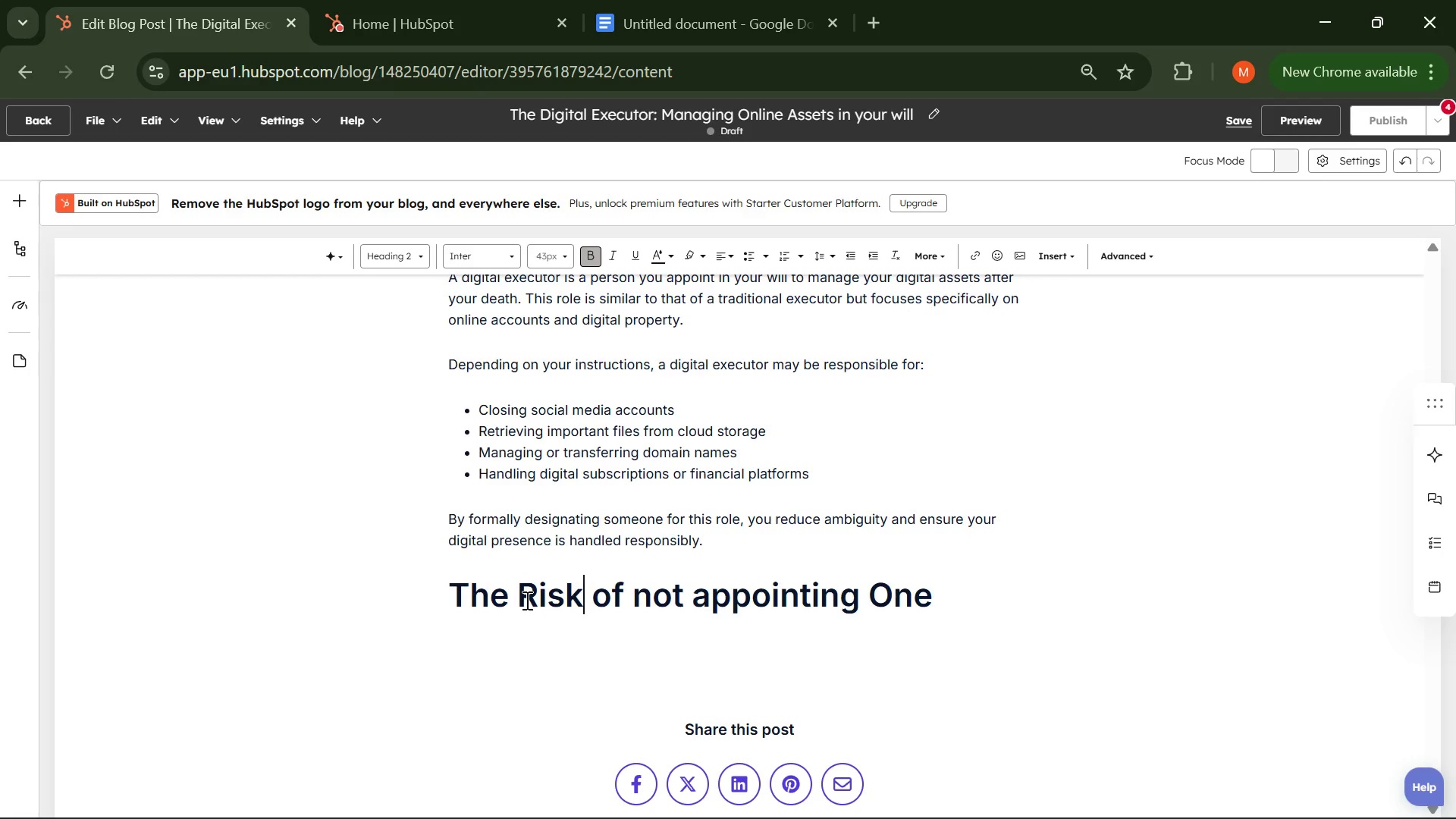 
key(ArrowRight)
 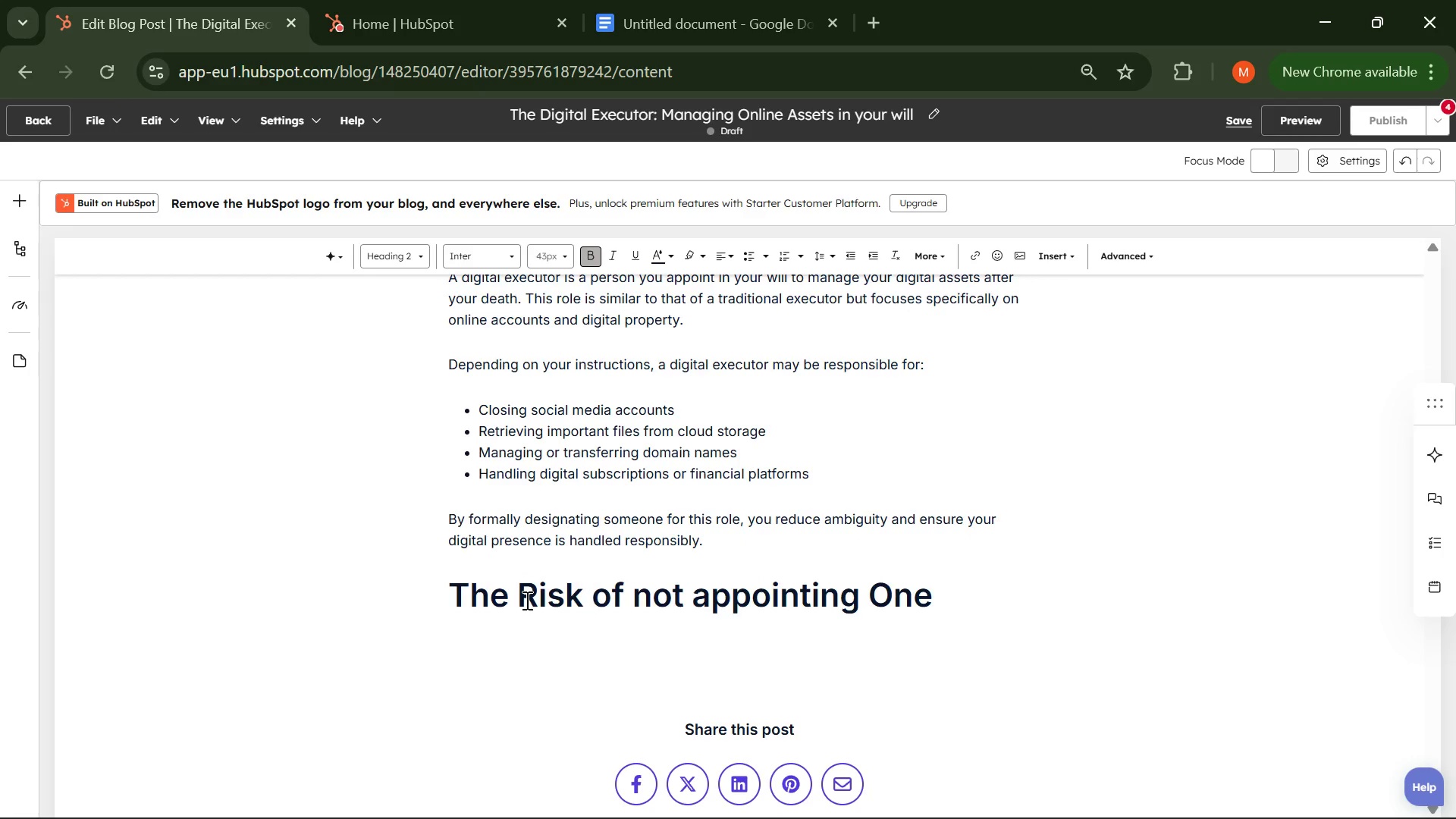 
key(ArrowRight)
 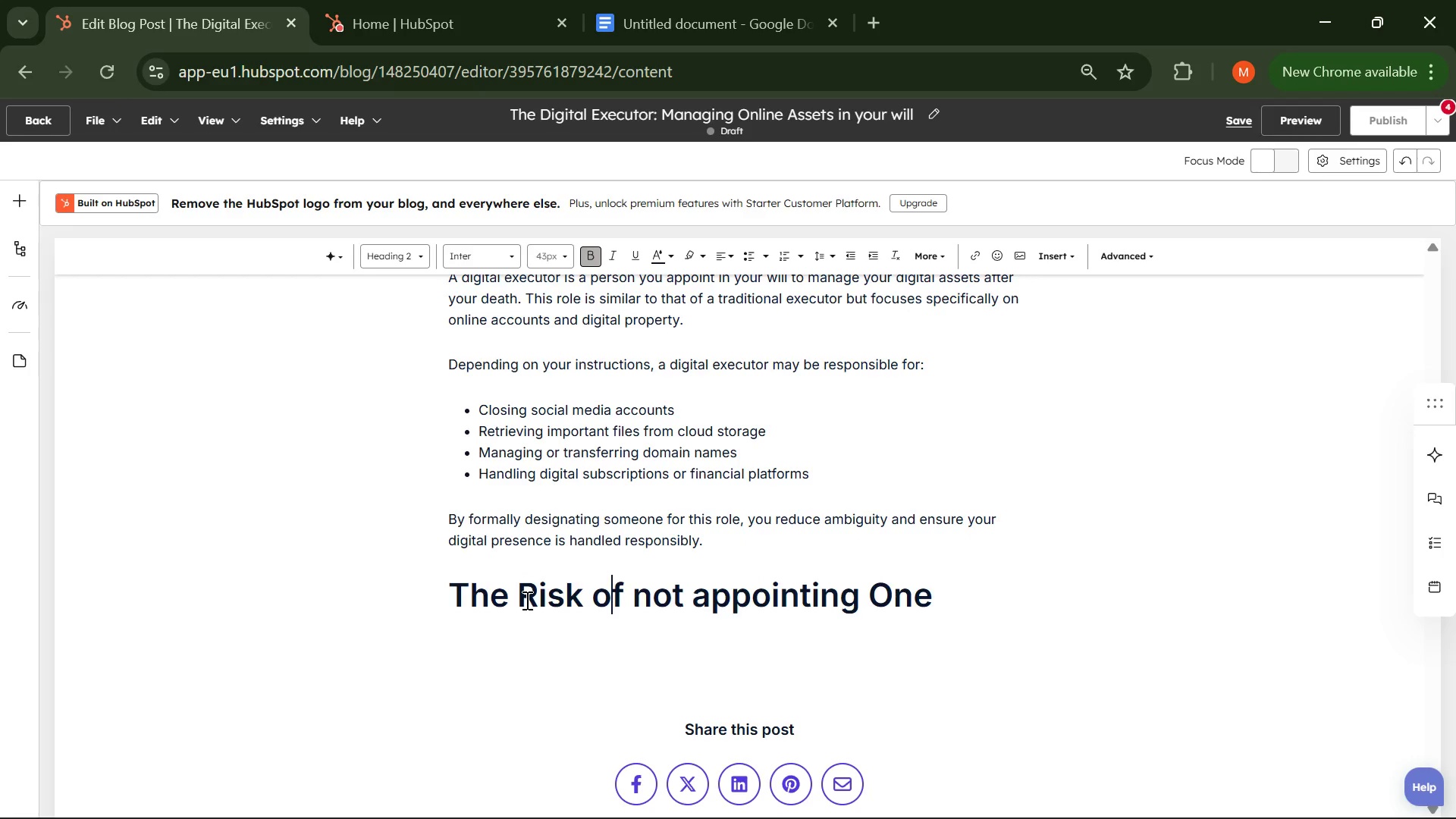 
key(ArrowRight)
 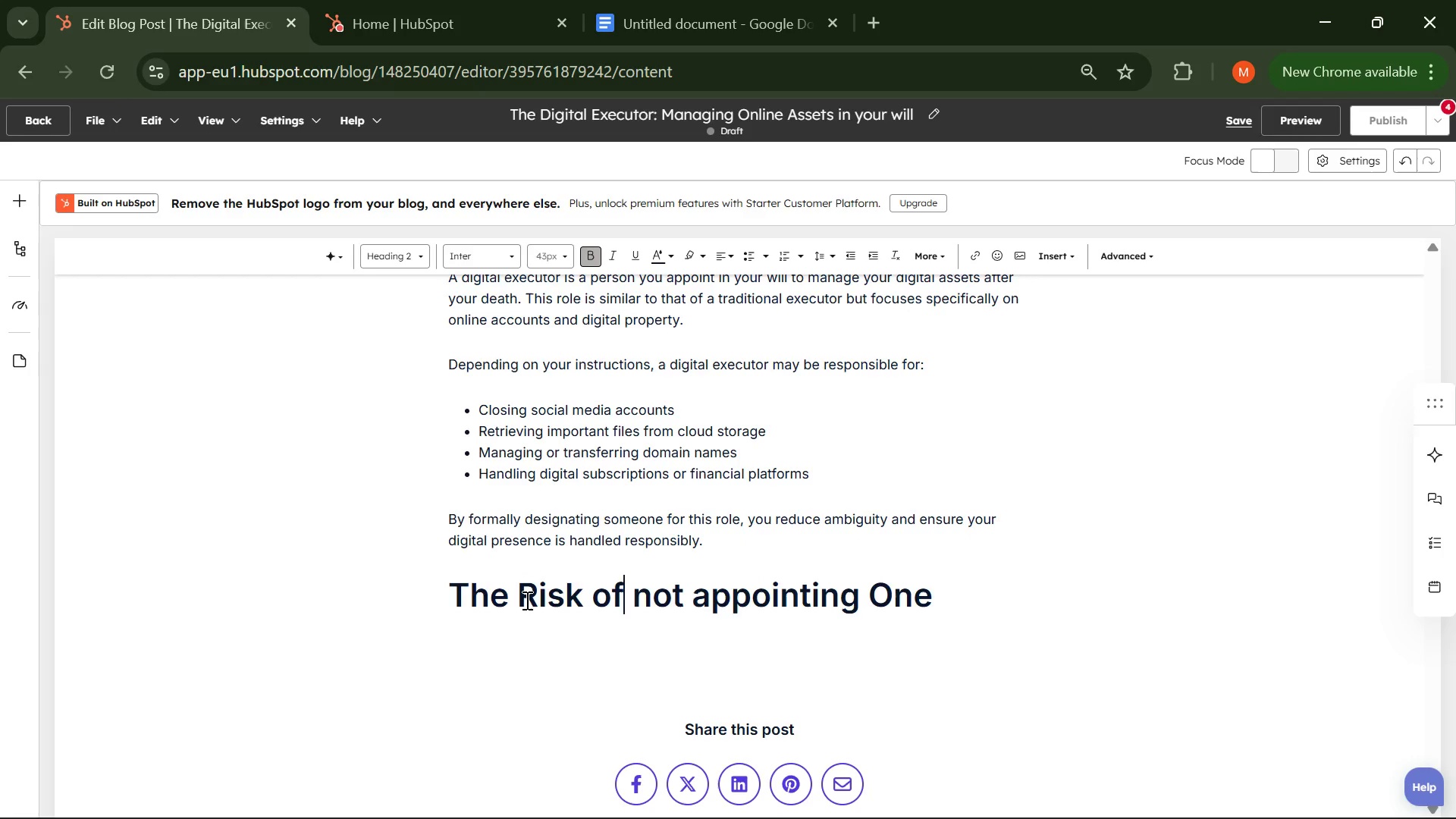 
key(ArrowRight)
 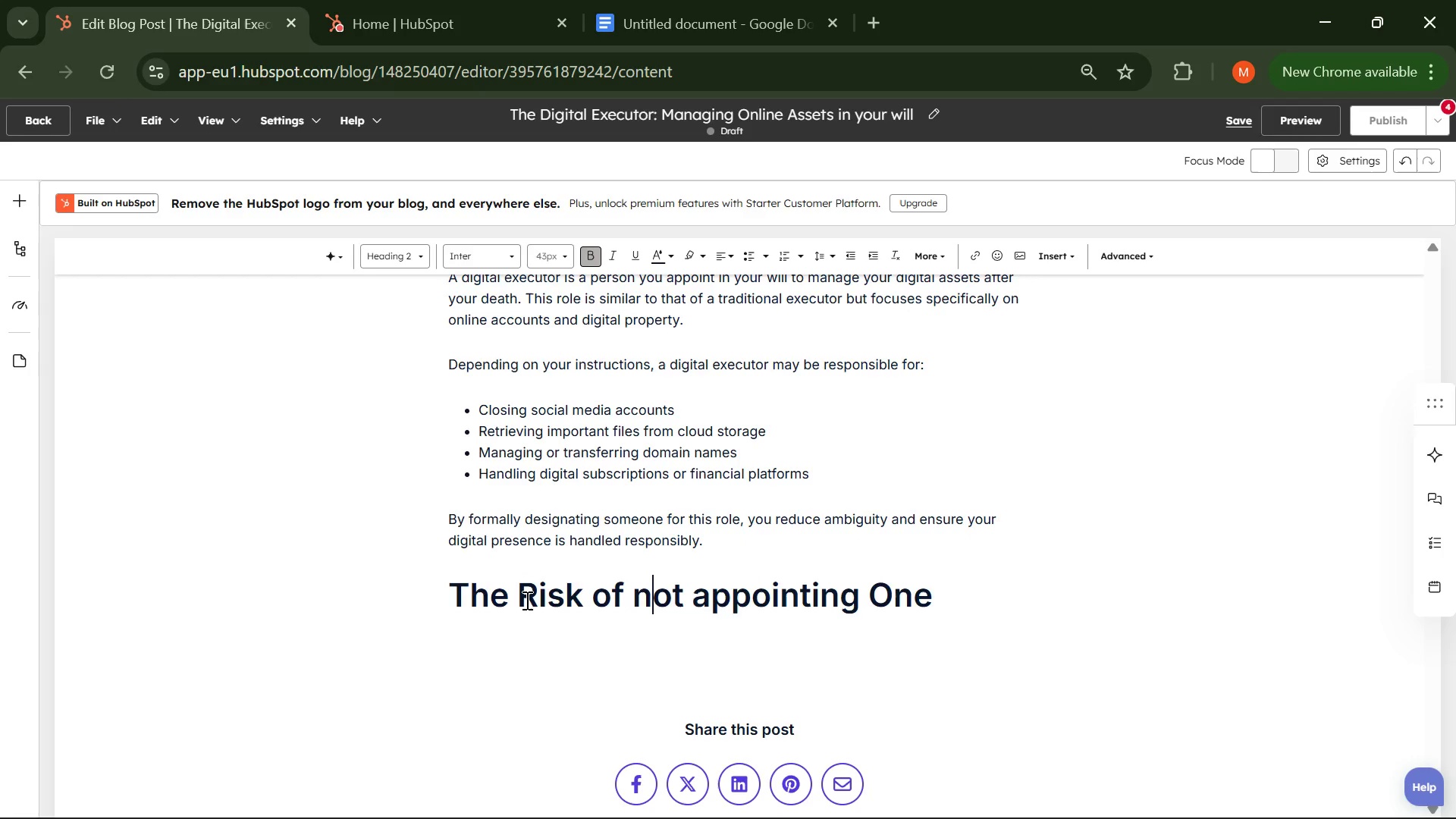 
key(ArrowRight)
 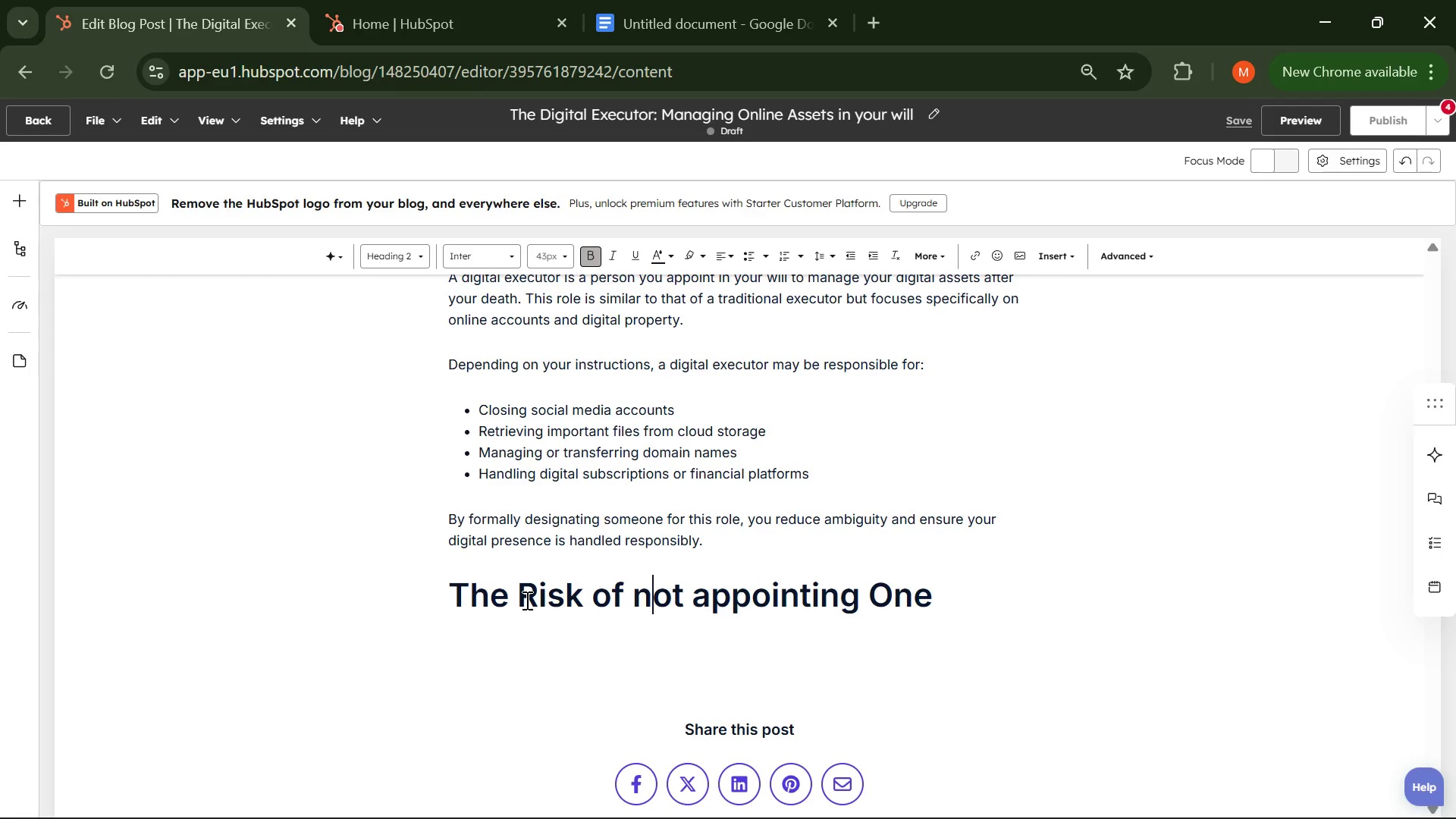 
key(Backspace)
 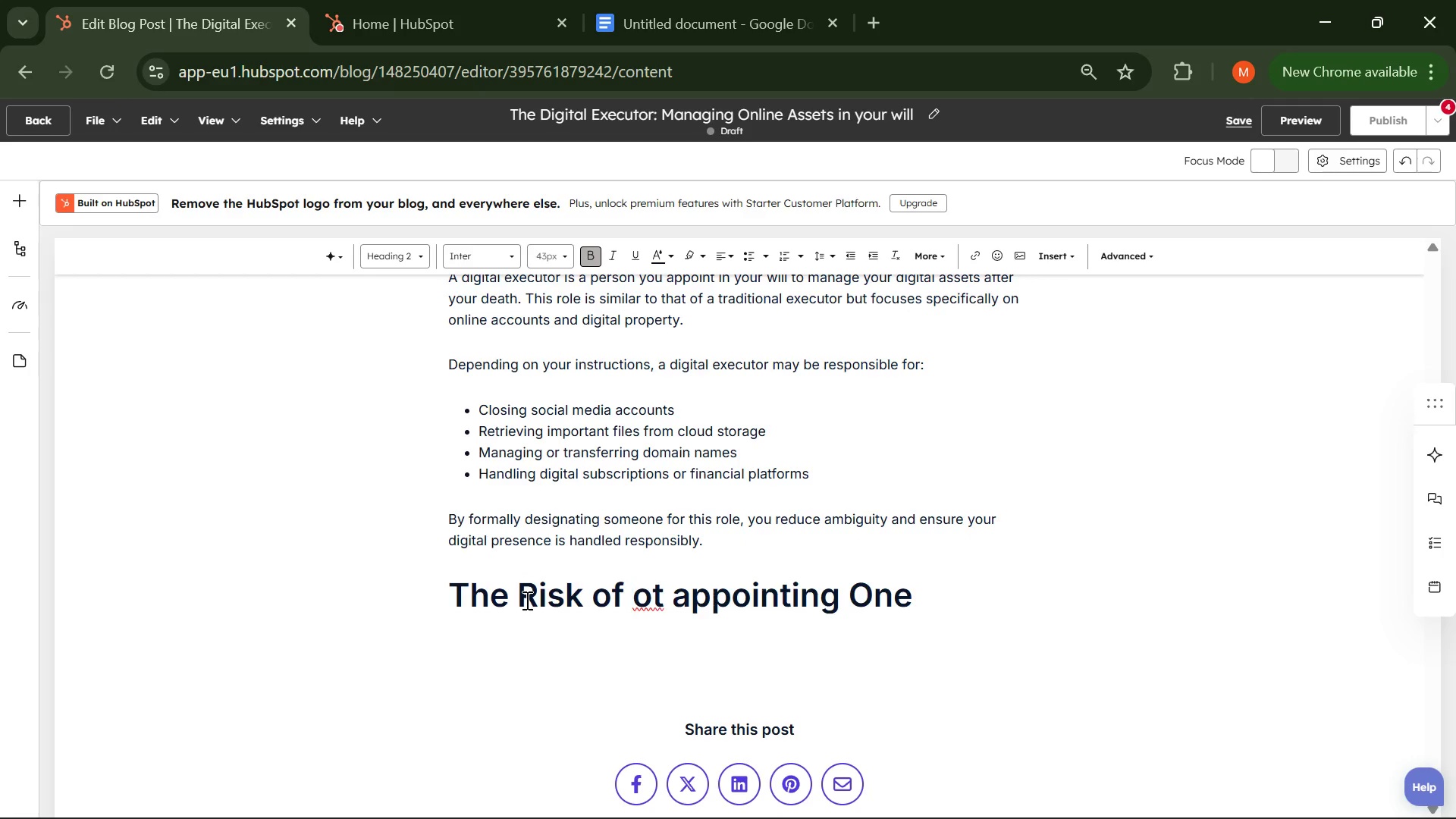 
key(CapsLock)
 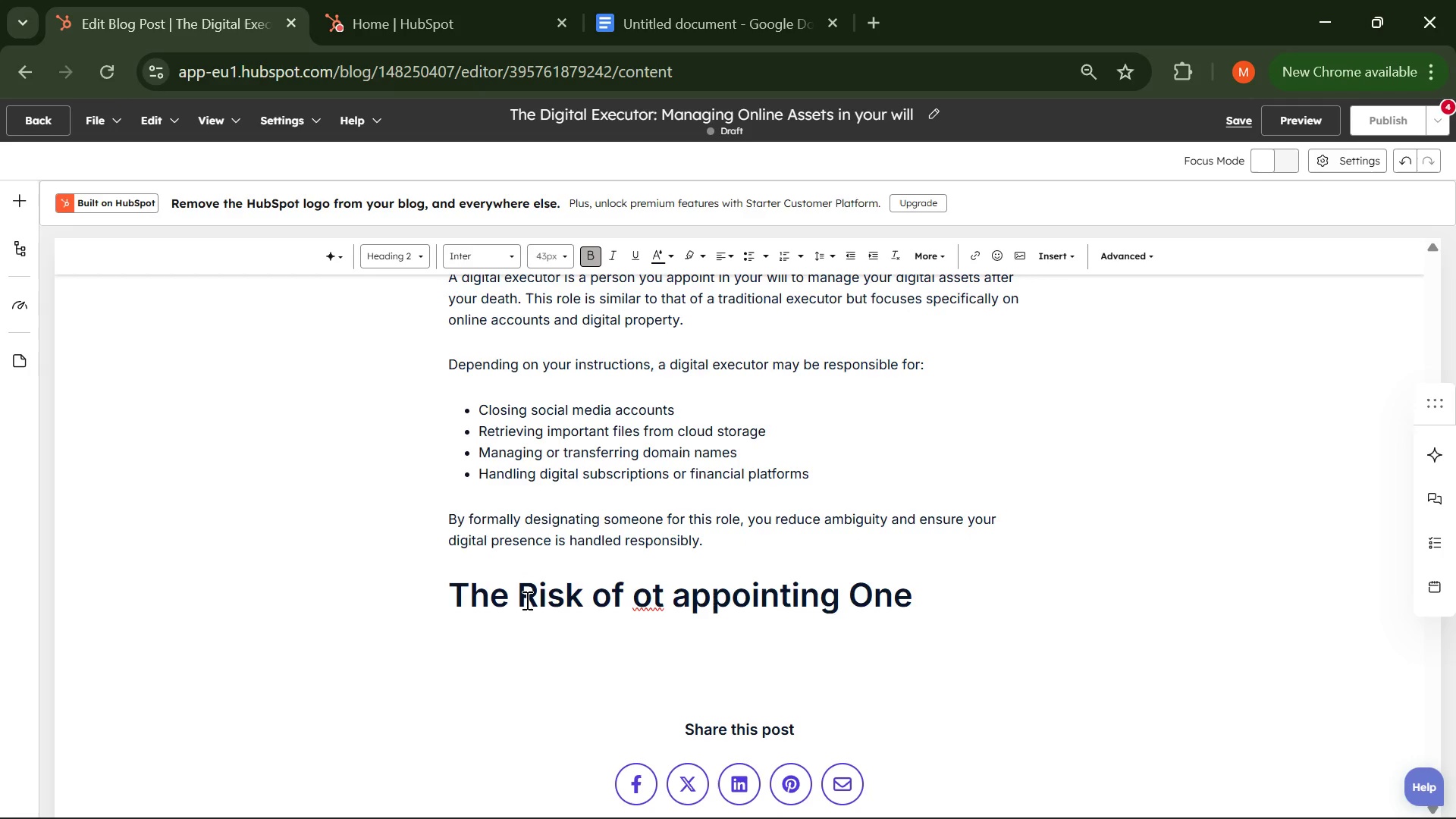 
key(CapsLock)
 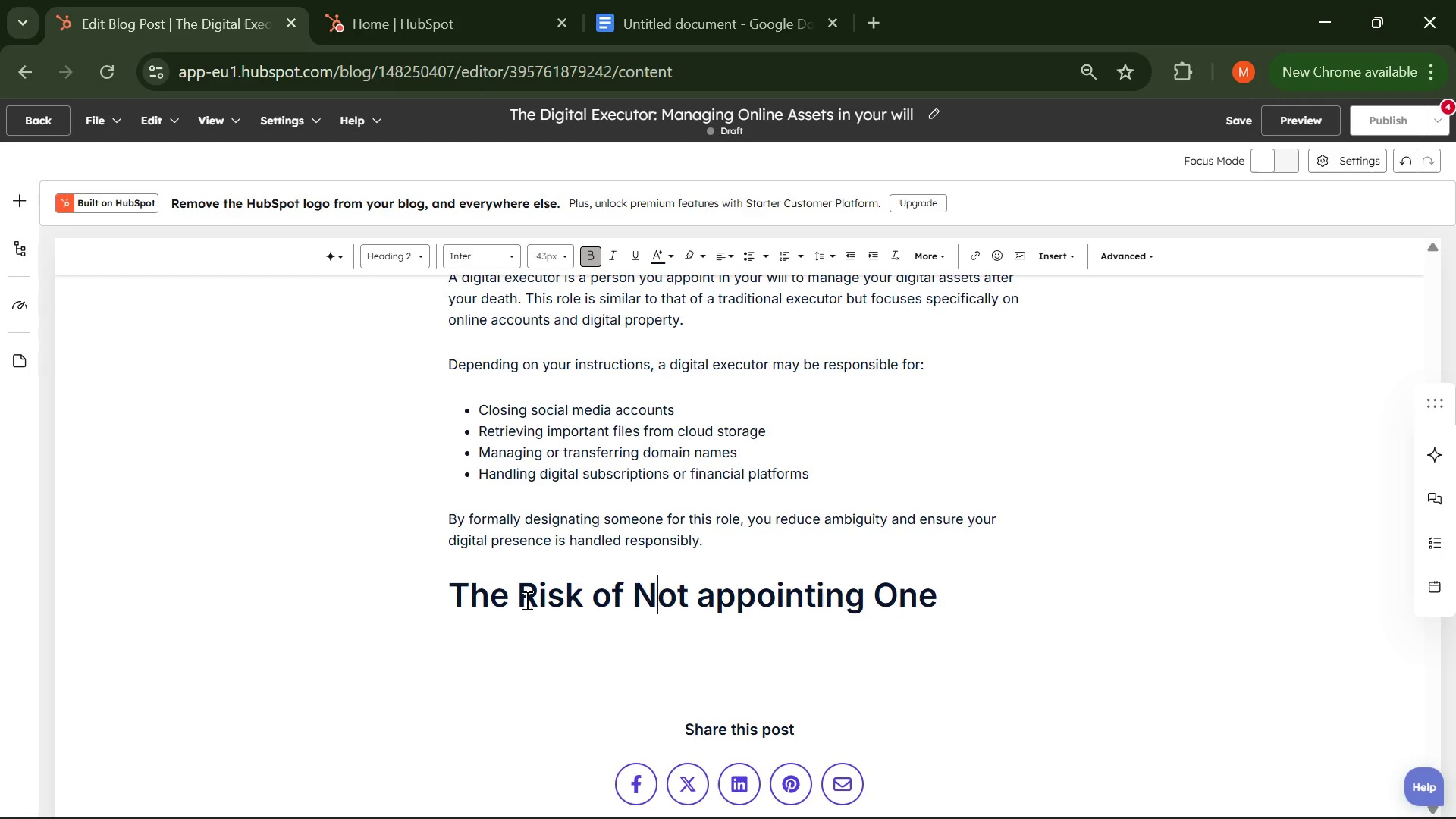 
key(N)
 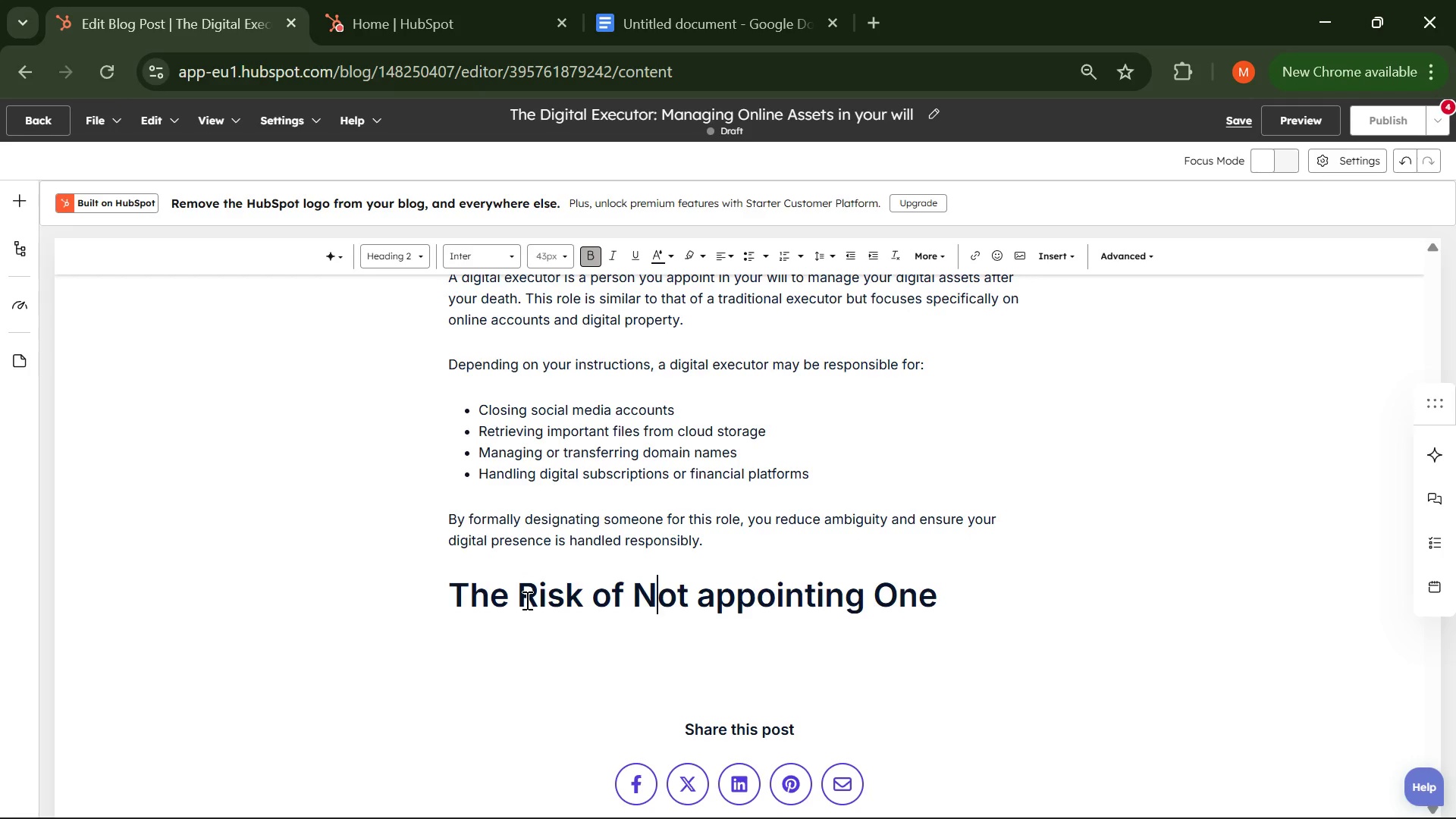 
hold_key(key=ArrowRight, duration=0.39)
 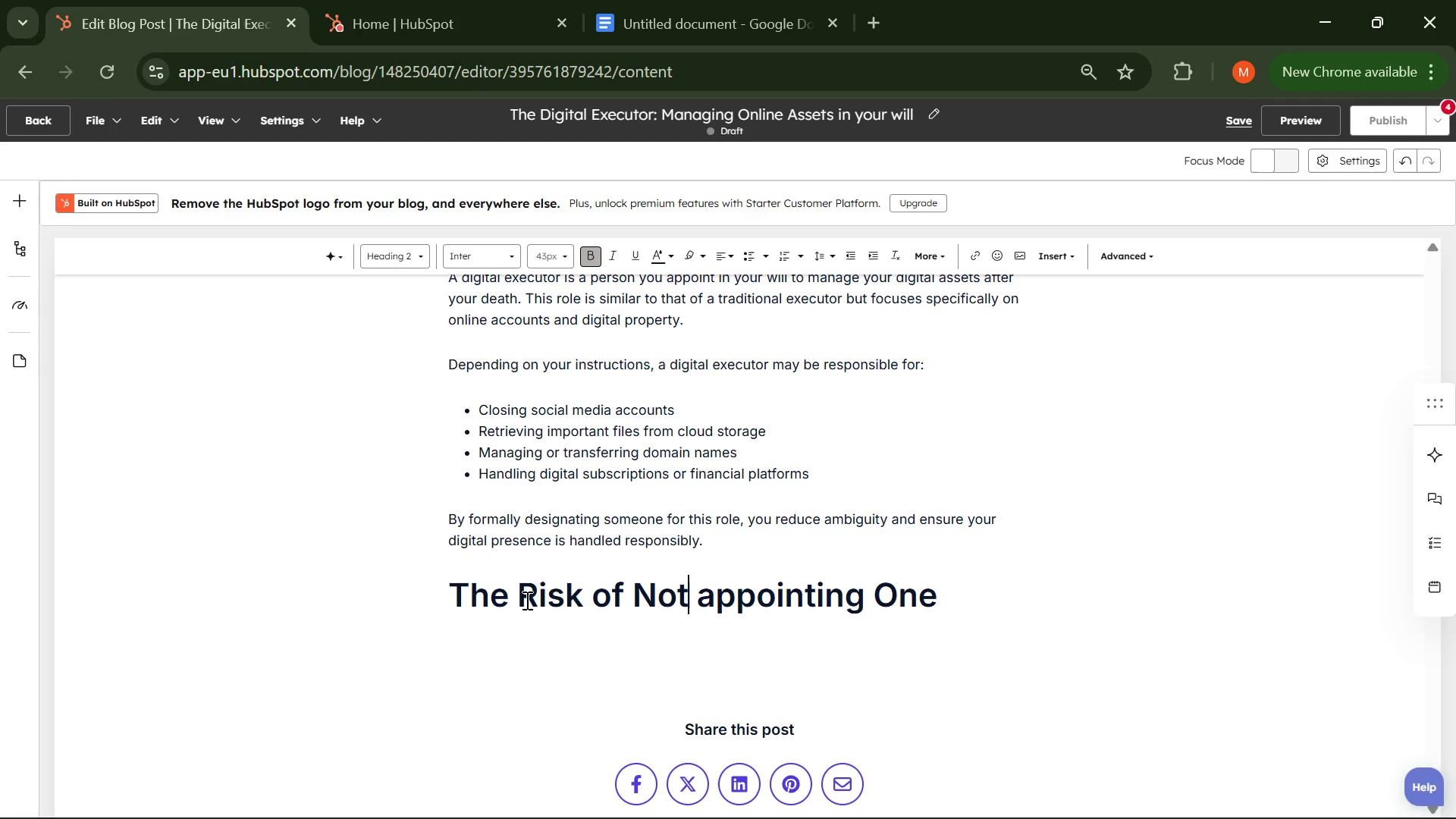 
key(ArrowRight)
 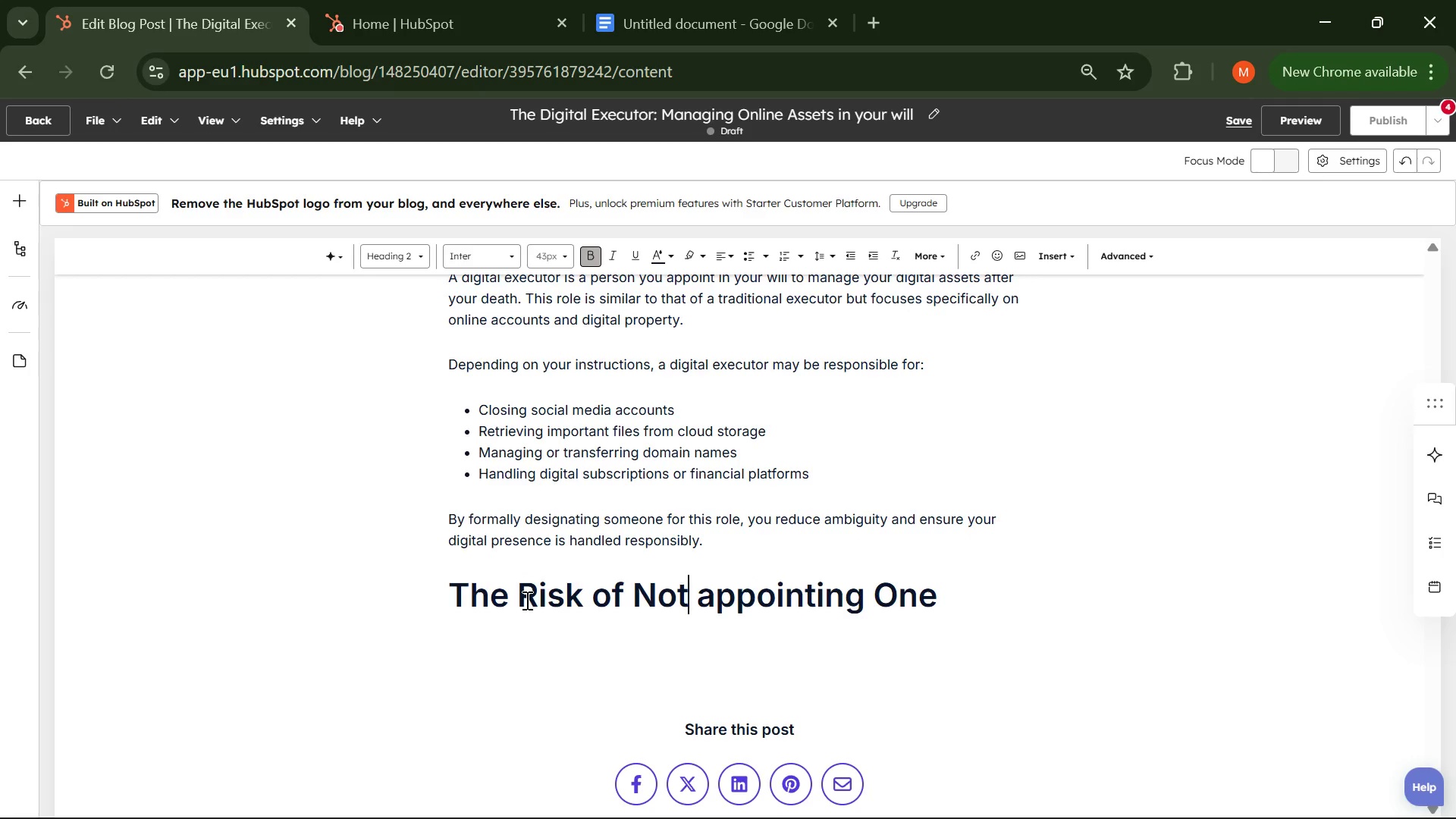 
key(ArrowRight)
 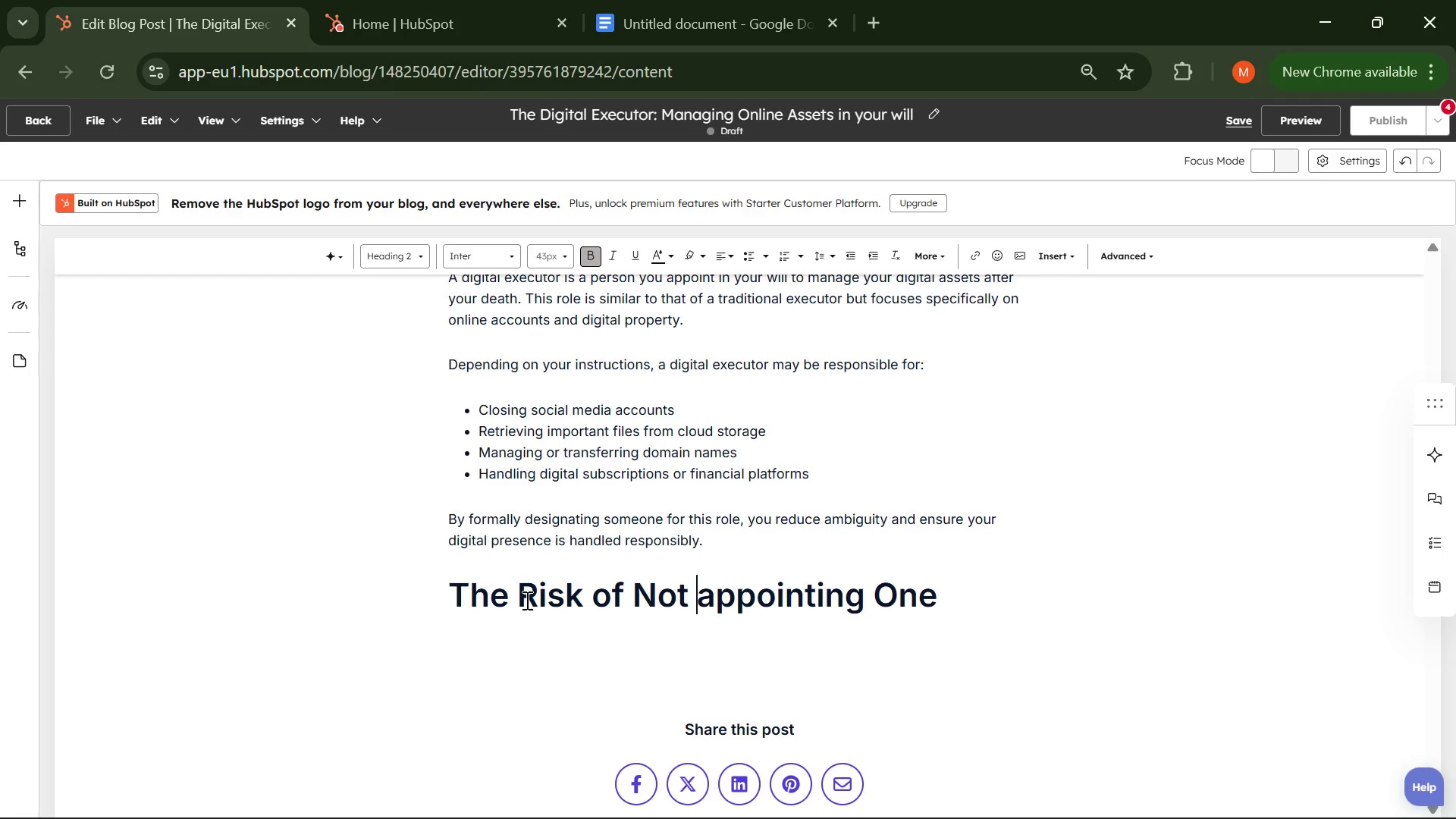 
key(ArrowRight)
 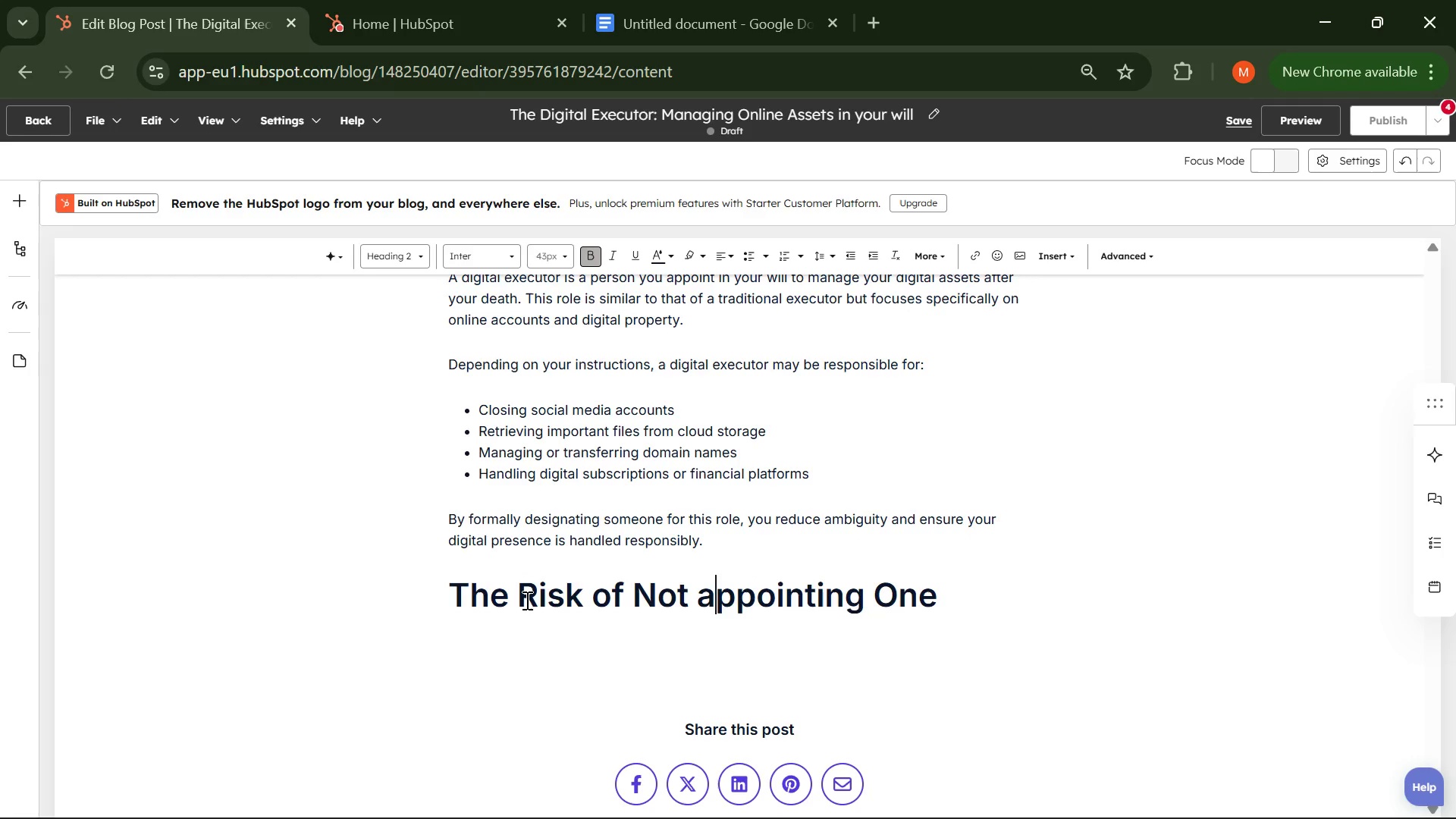 
key(Backspace)
 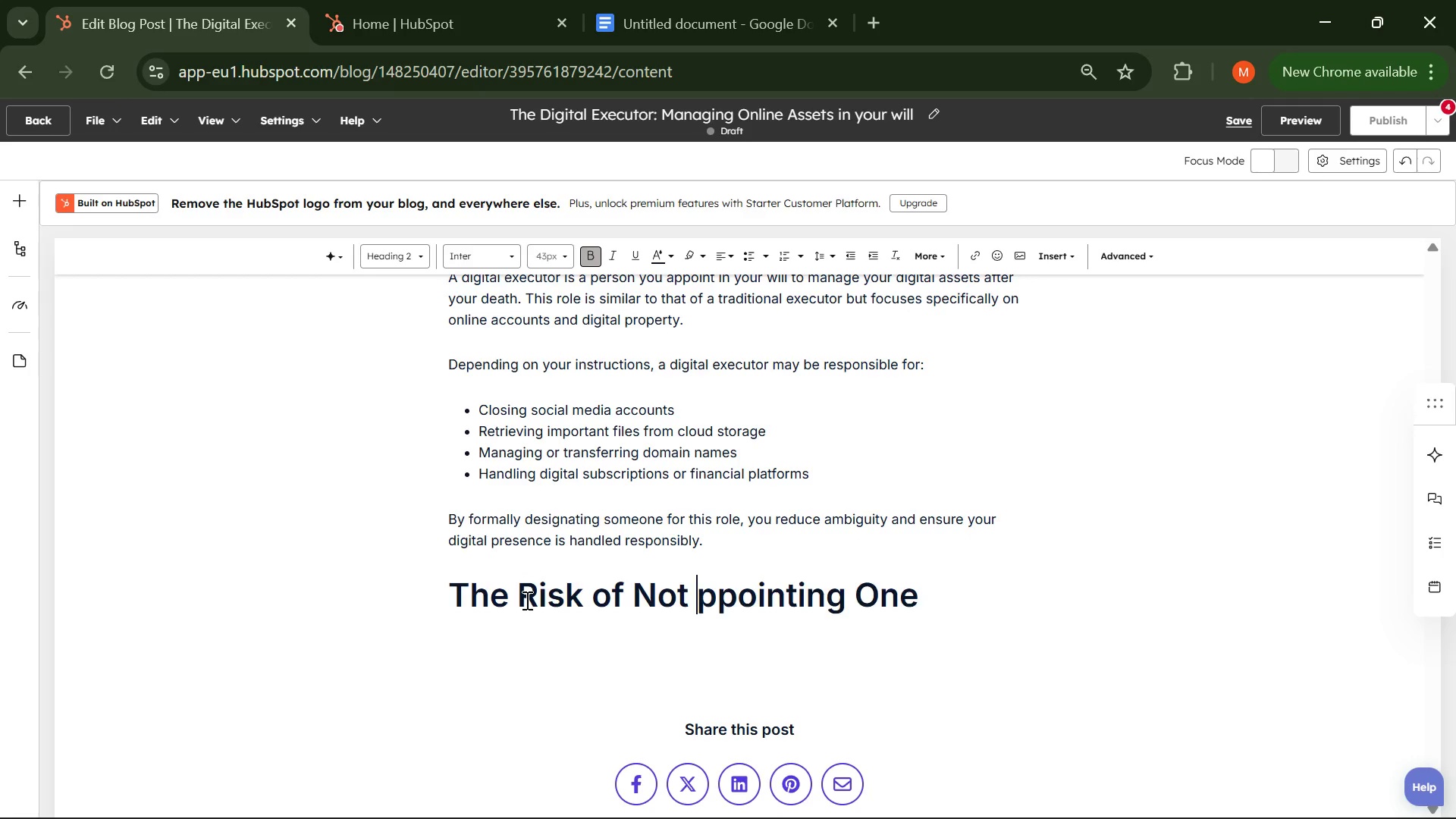 
key(A)
 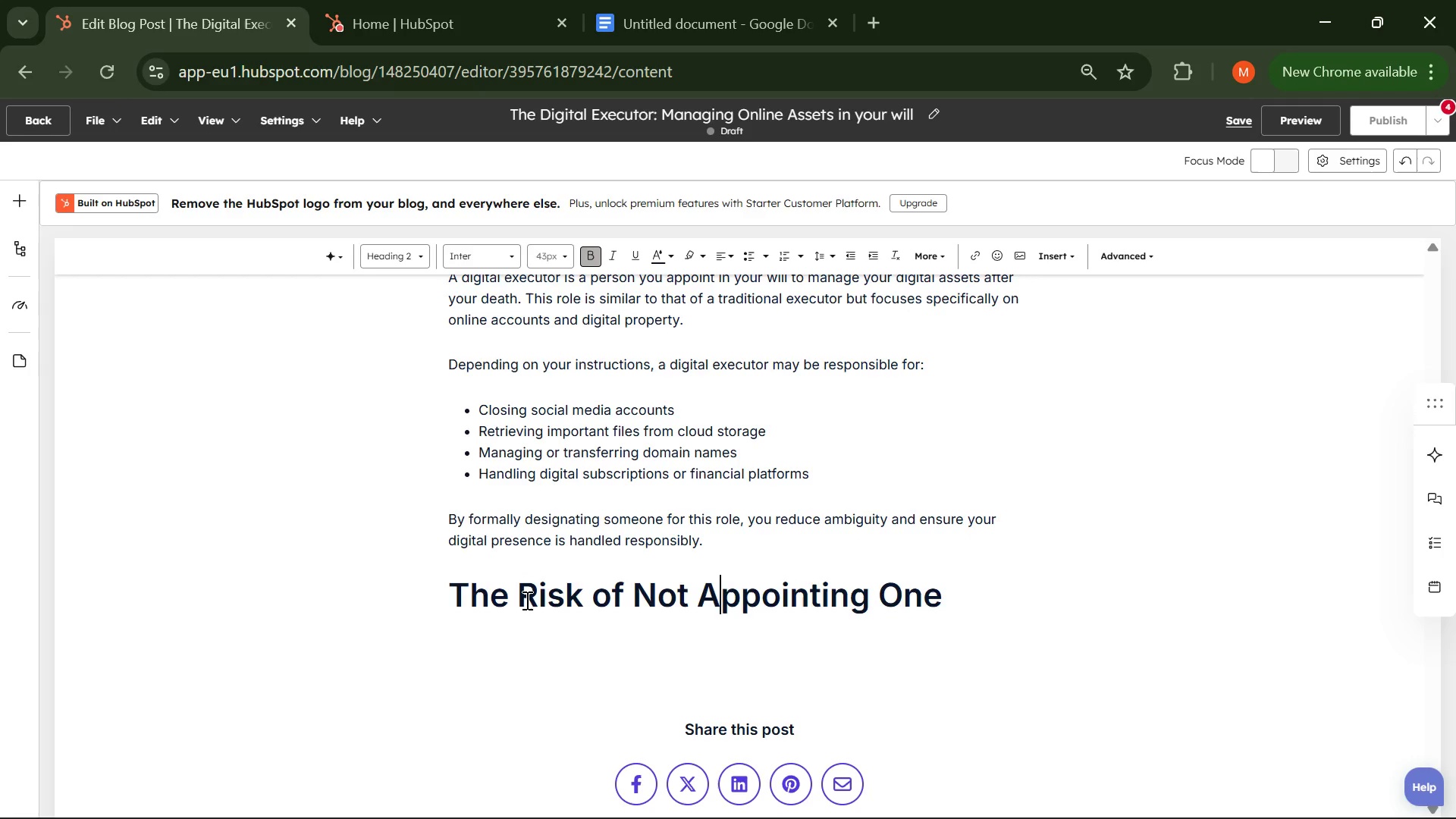 
hold_key(key=ArrowRight, duration=0.89)
 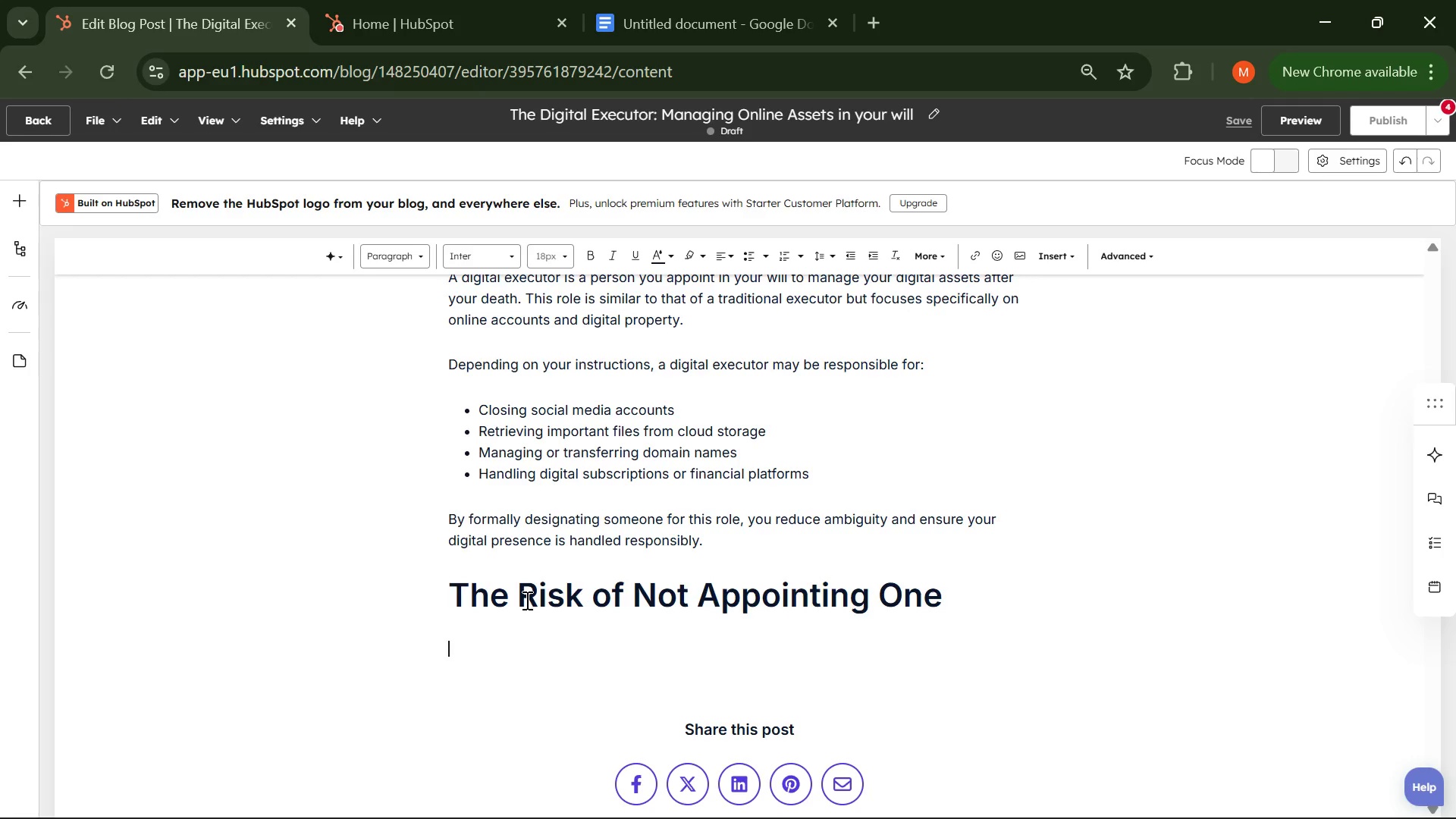 
type(W)
key(Backspace)
type(w)
key(Backspace)
type(Withoug)
key(Backspace)
type(t a designae)
key(Backspace)
type(ted digital executor )
key(Backspace)
type(, accessing online account )
key(Backspace)
type(s can become a legal and logistical challenge )
key(Backspace)
type(. Many platforms have strict privacy policies that limit access )
key(Backspace)
type(, even for immediate family members )
key(Backspace)
type(. )
 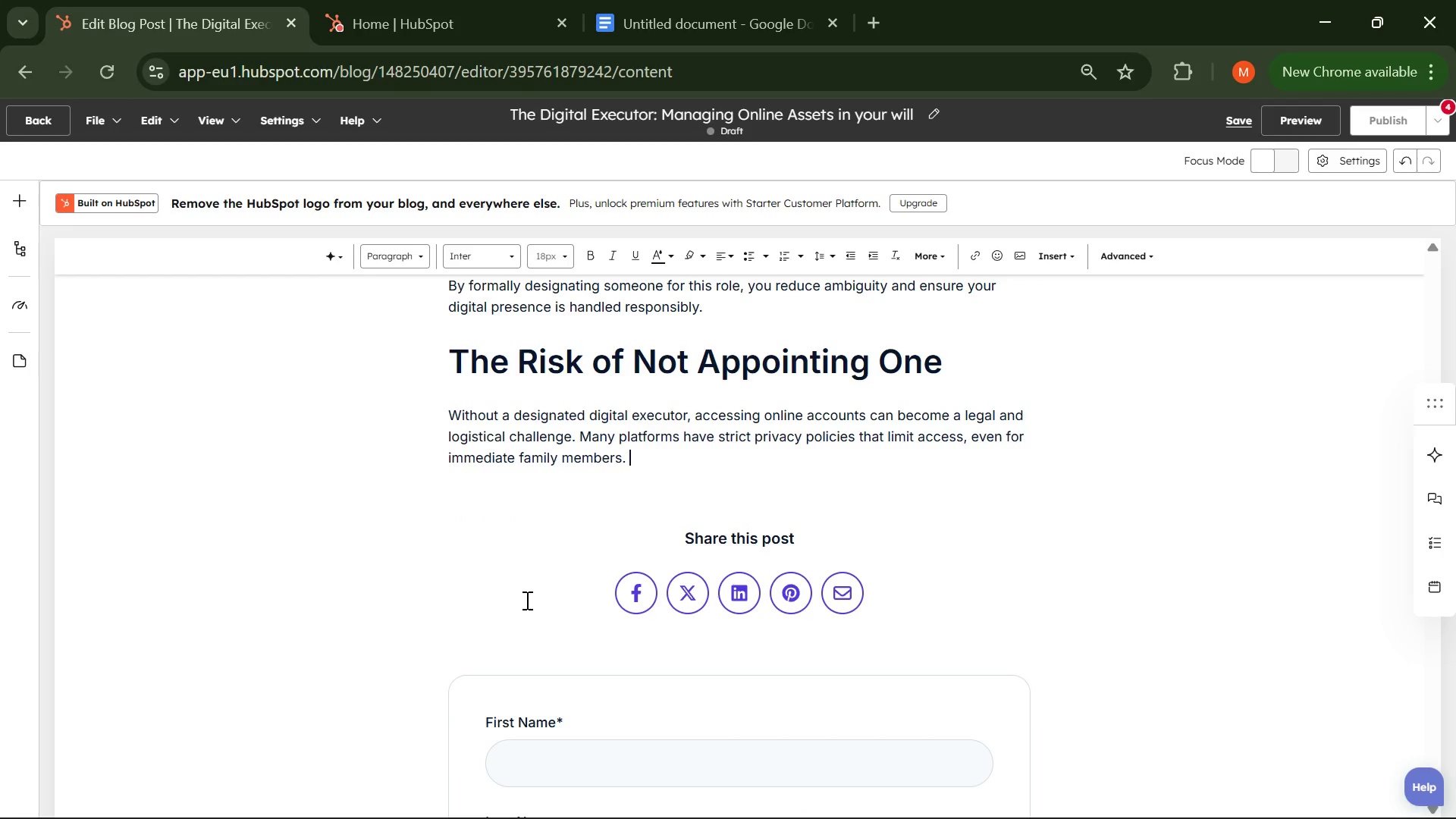 
key(Enter)
 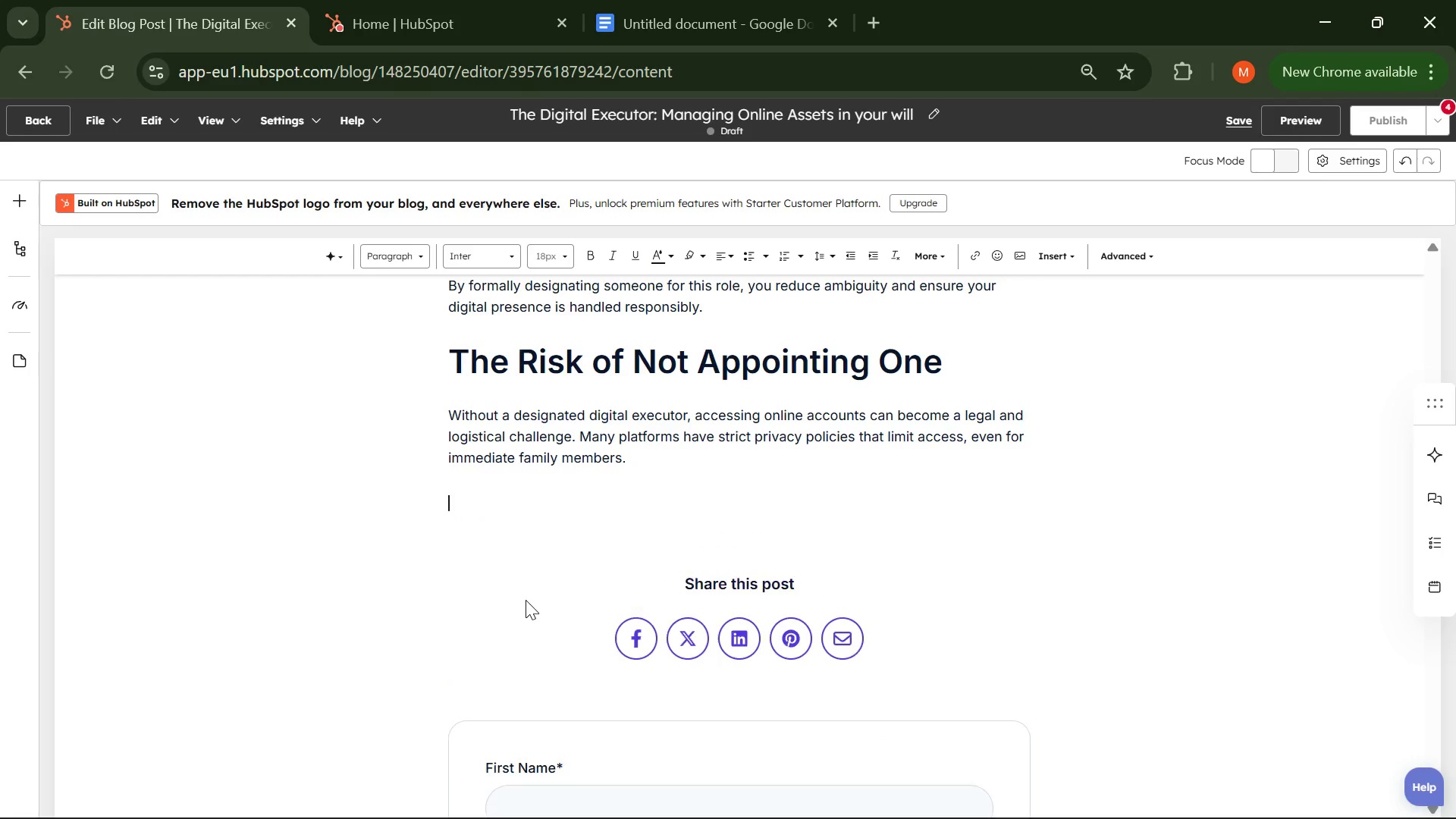 
type(This can result in: )
 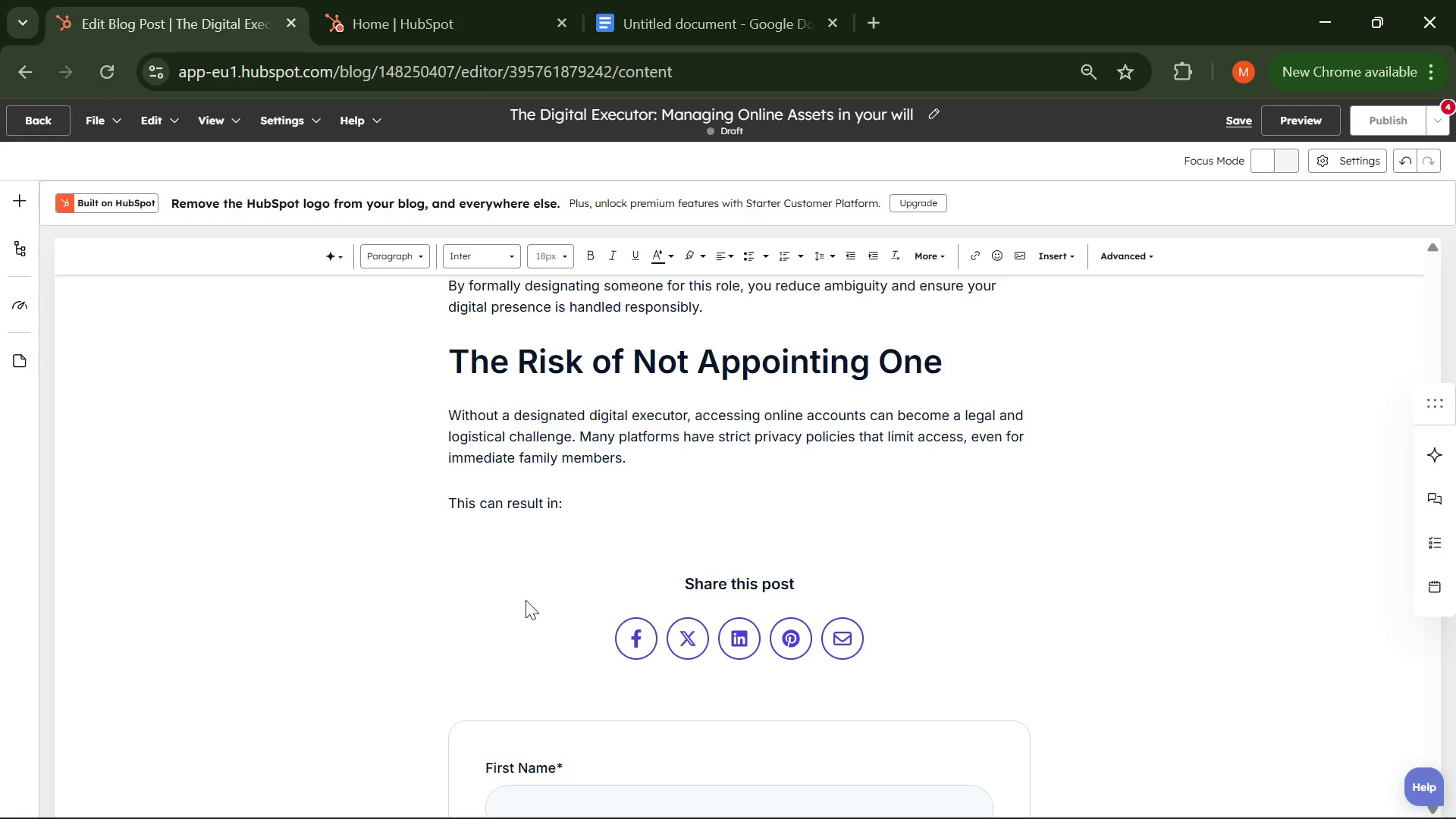 
key(Enter)
 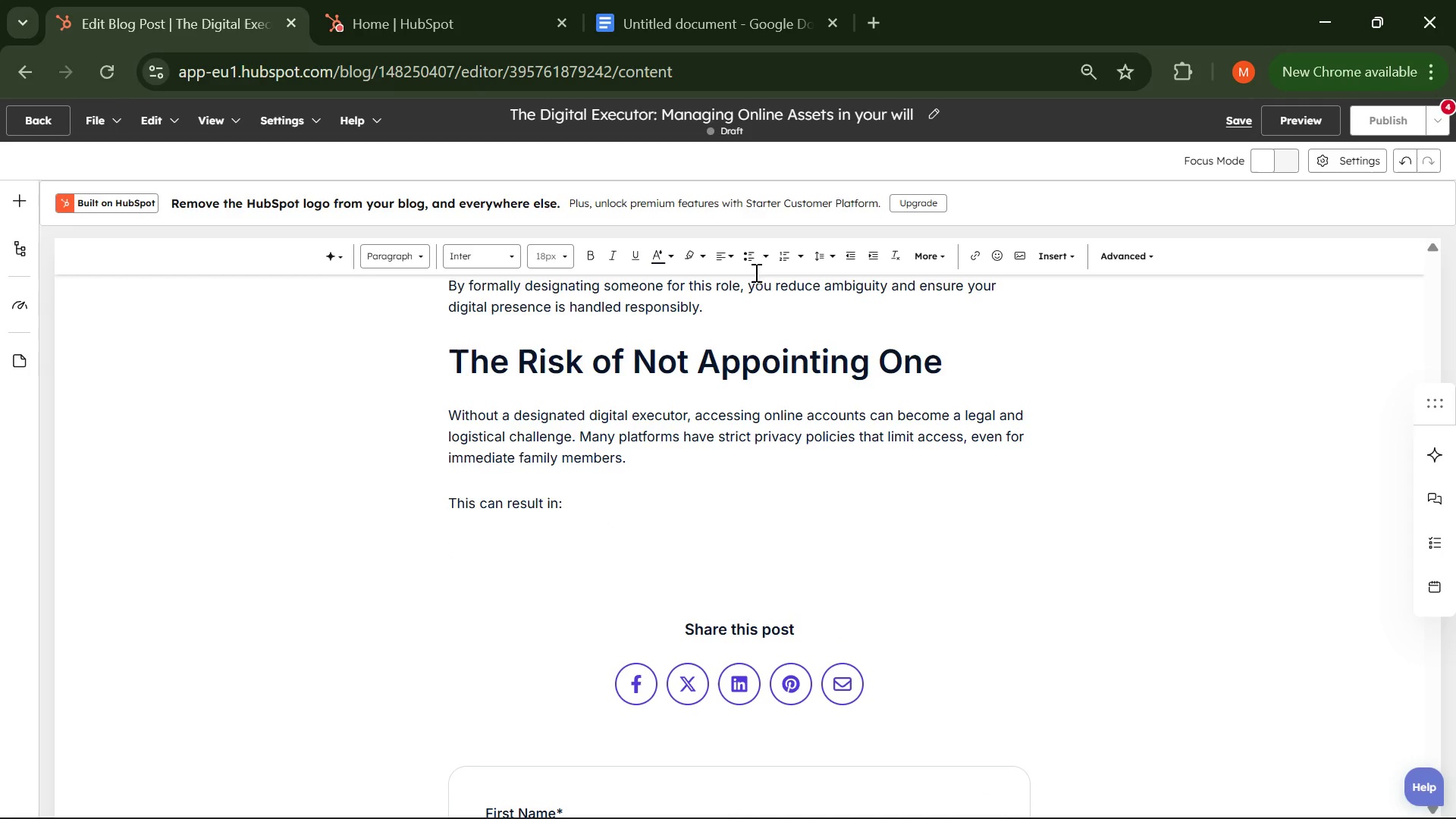 
left_click([755, 258])
 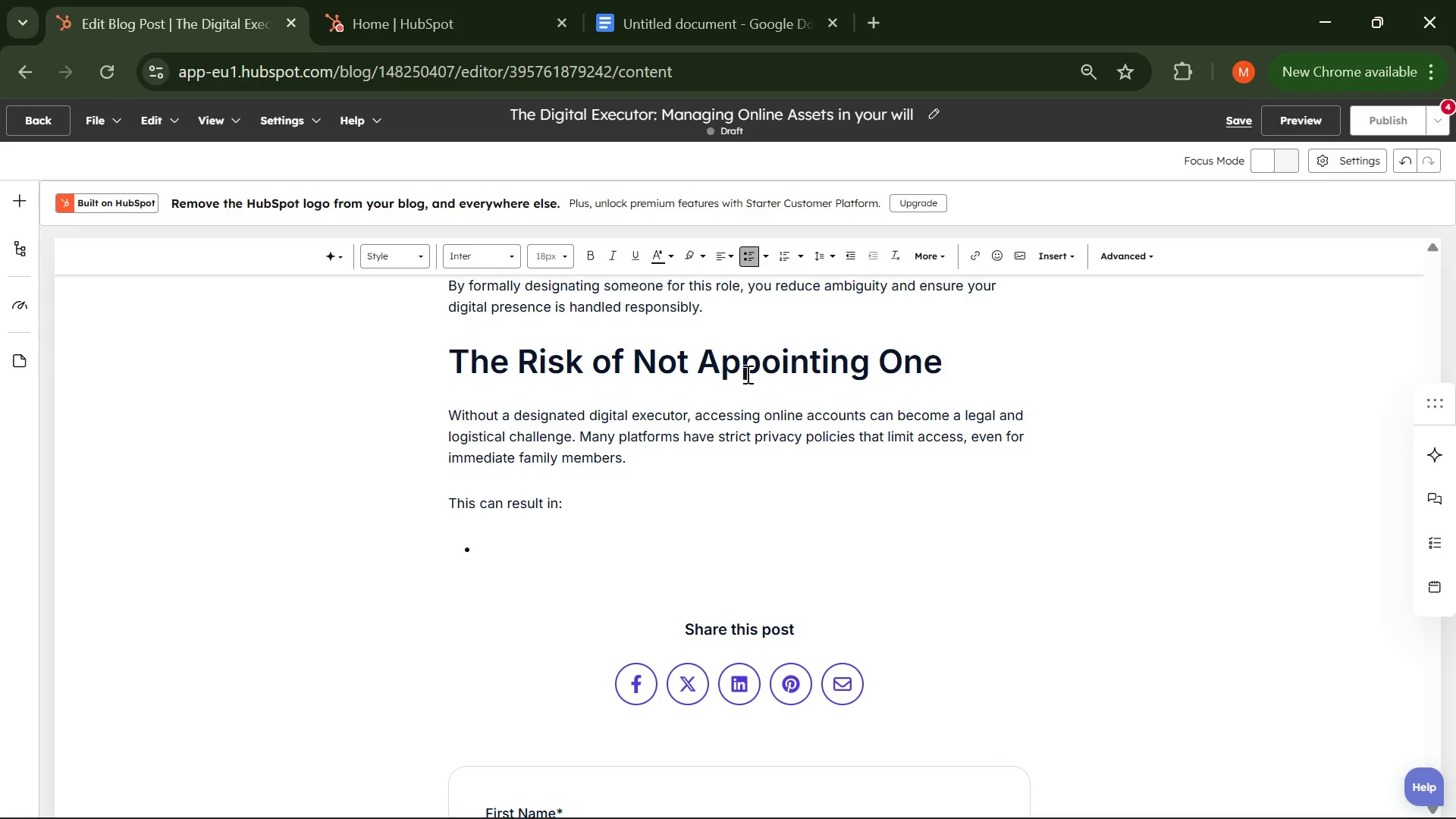 
wait(240.94)
 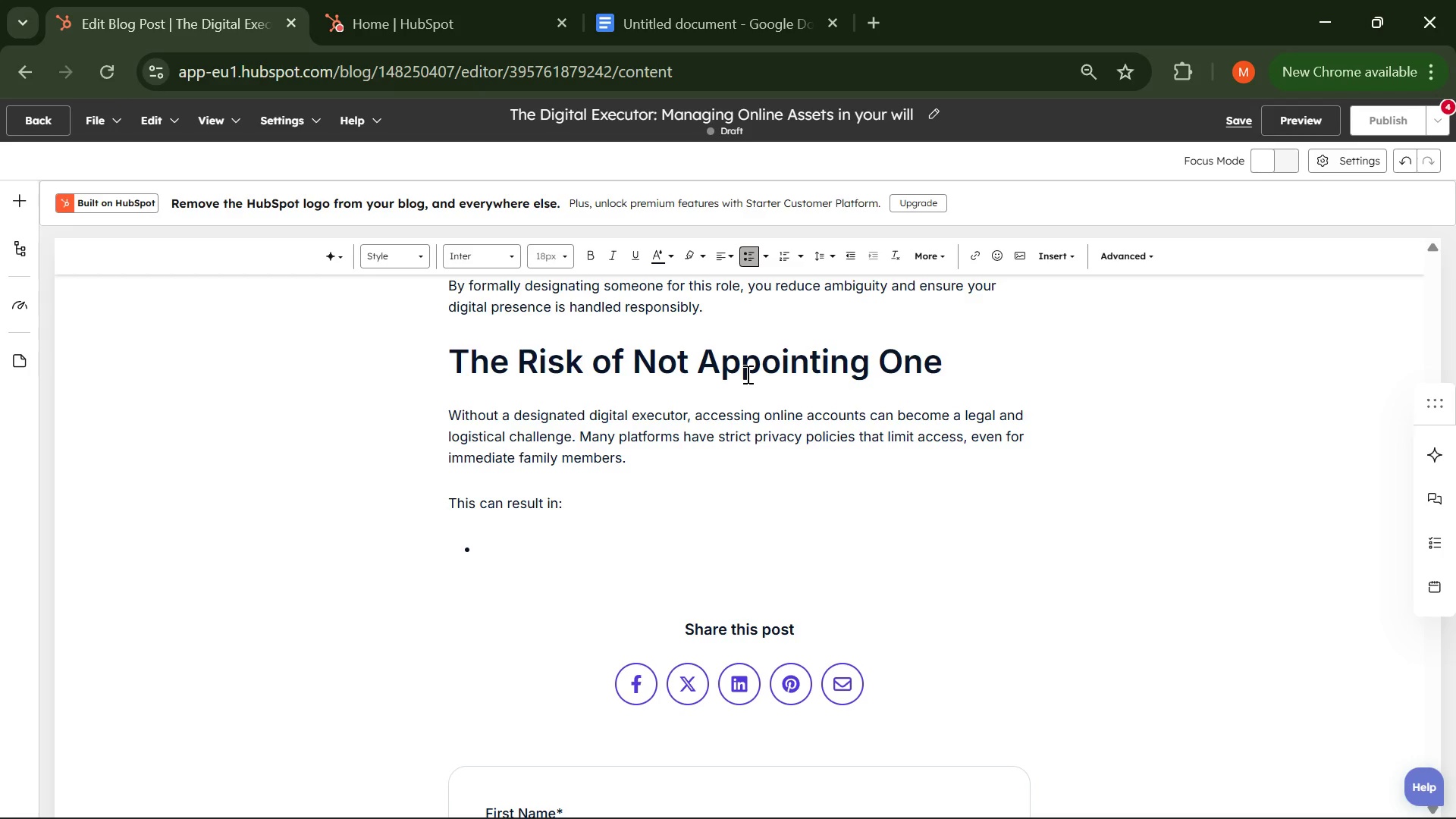 
key(S)
 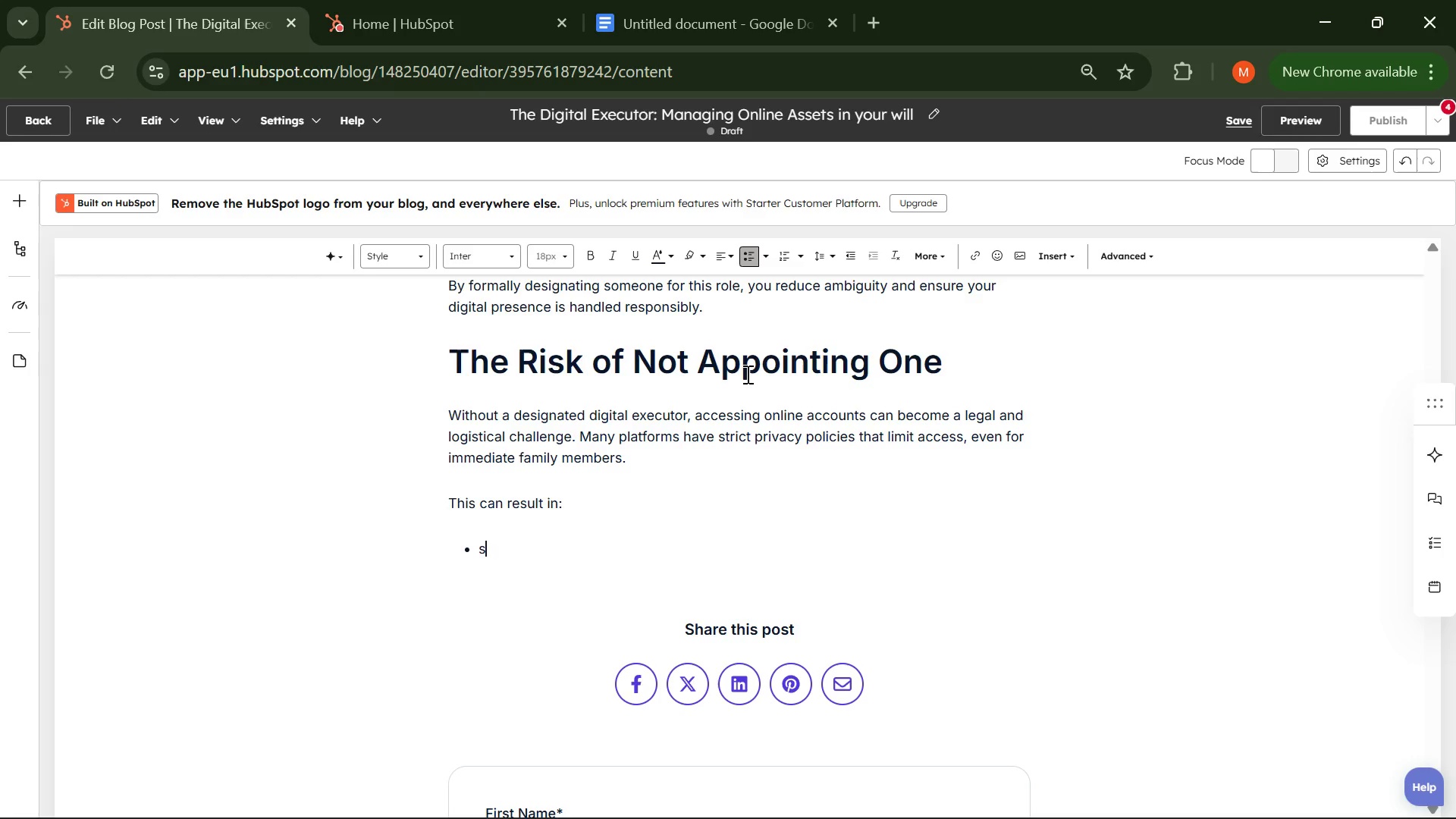 
key(Backspace)
 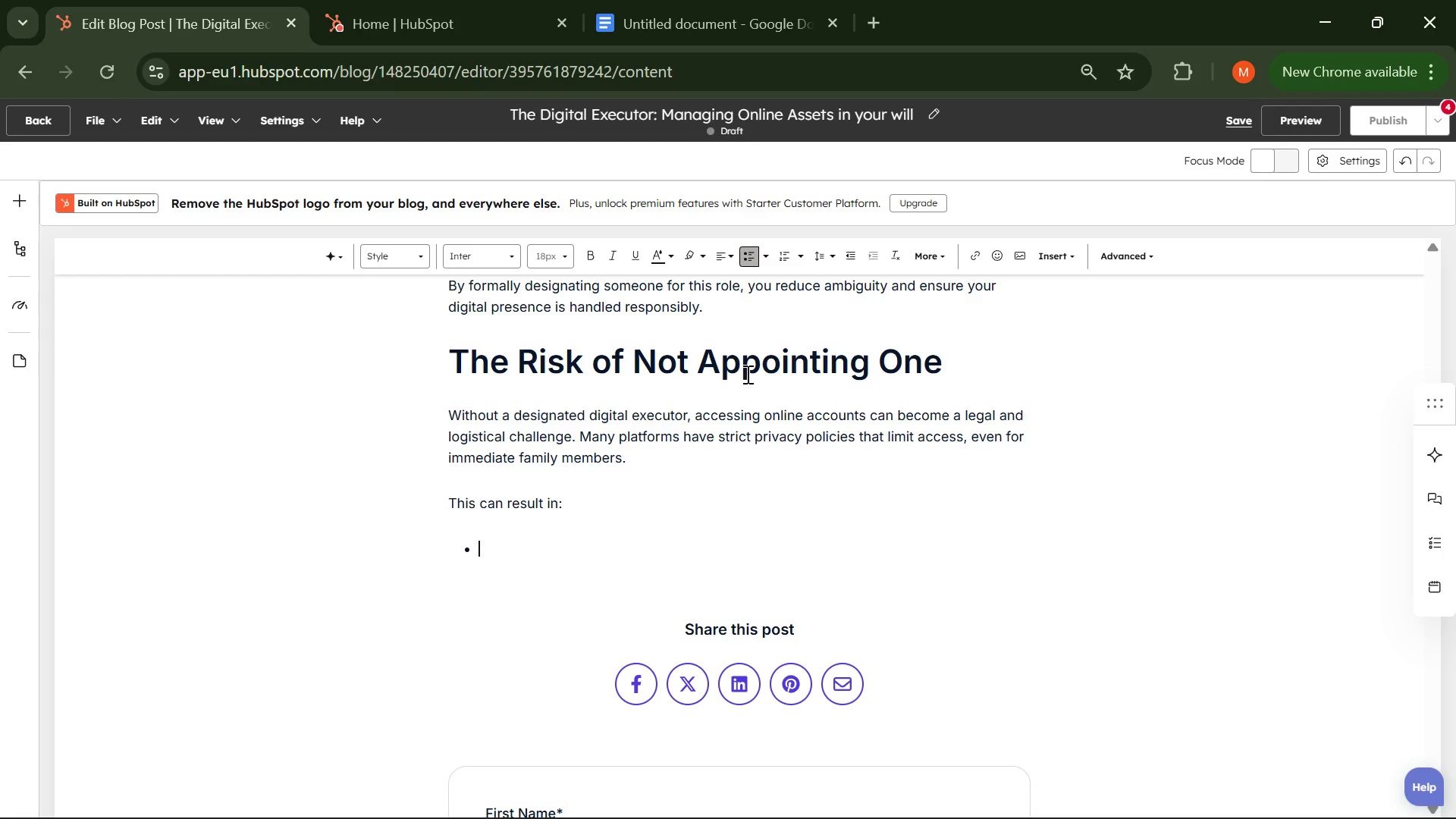 
key(CapsLock)
 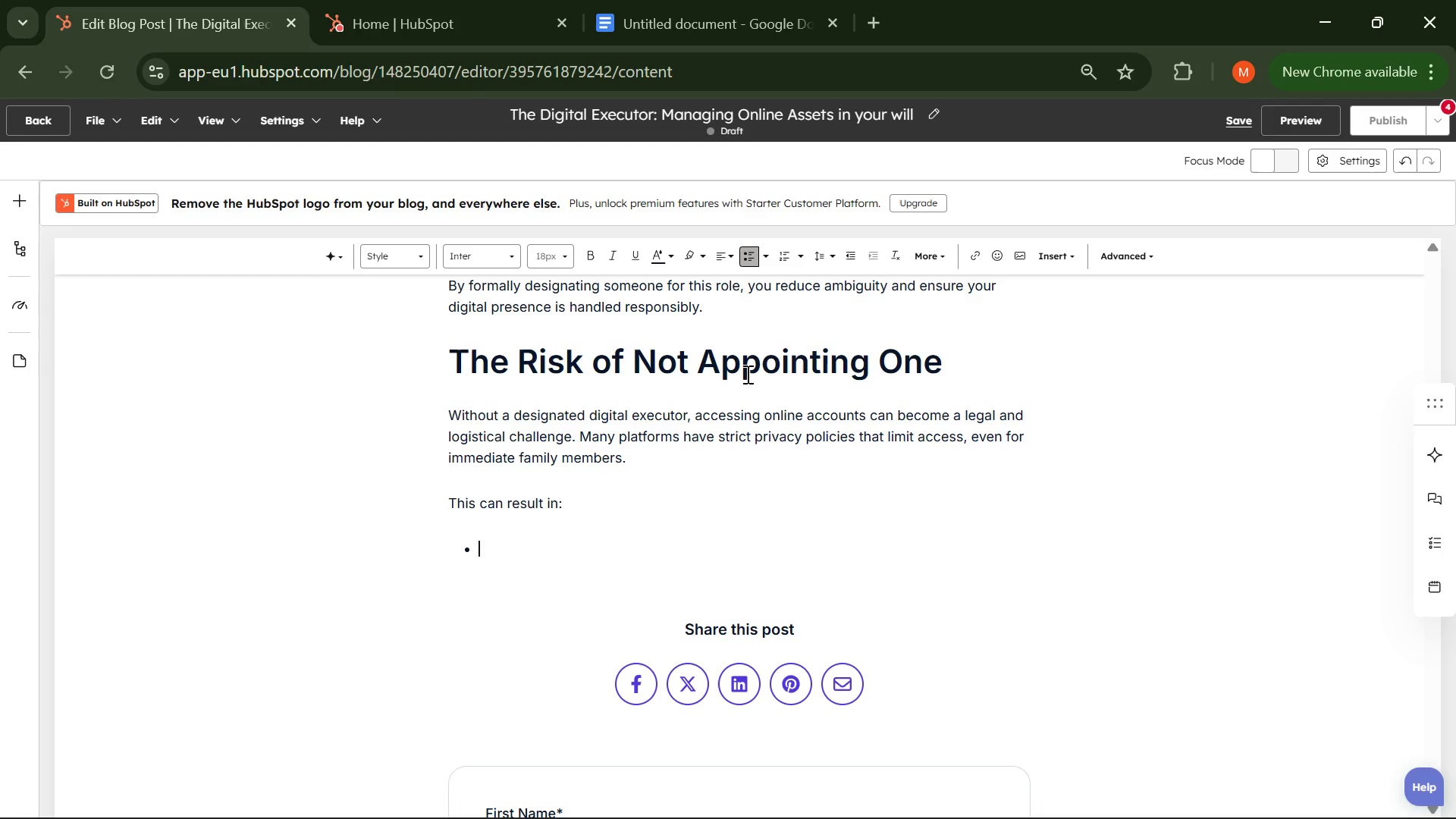 
wait(11.19)
 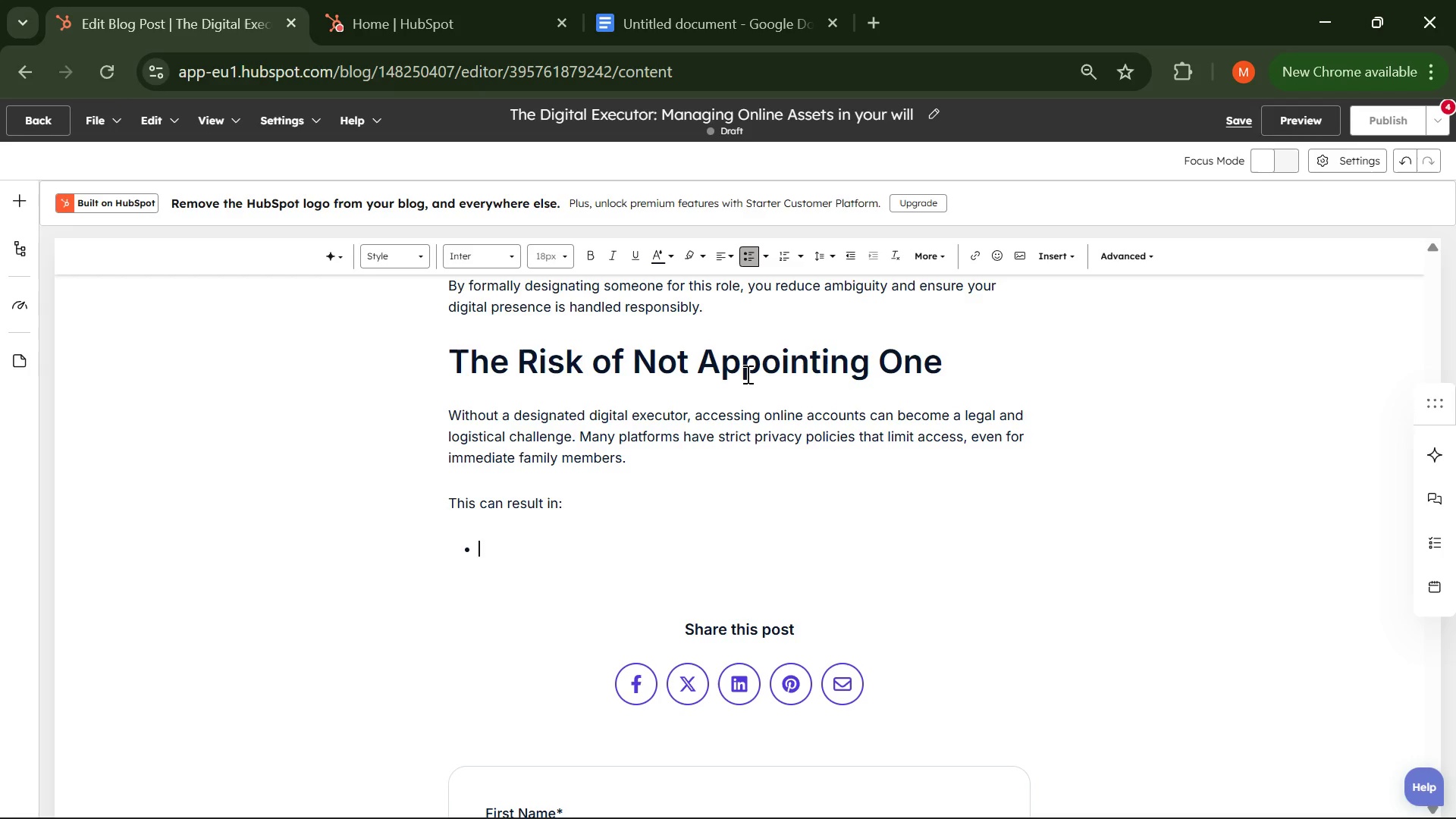 
key(L)
 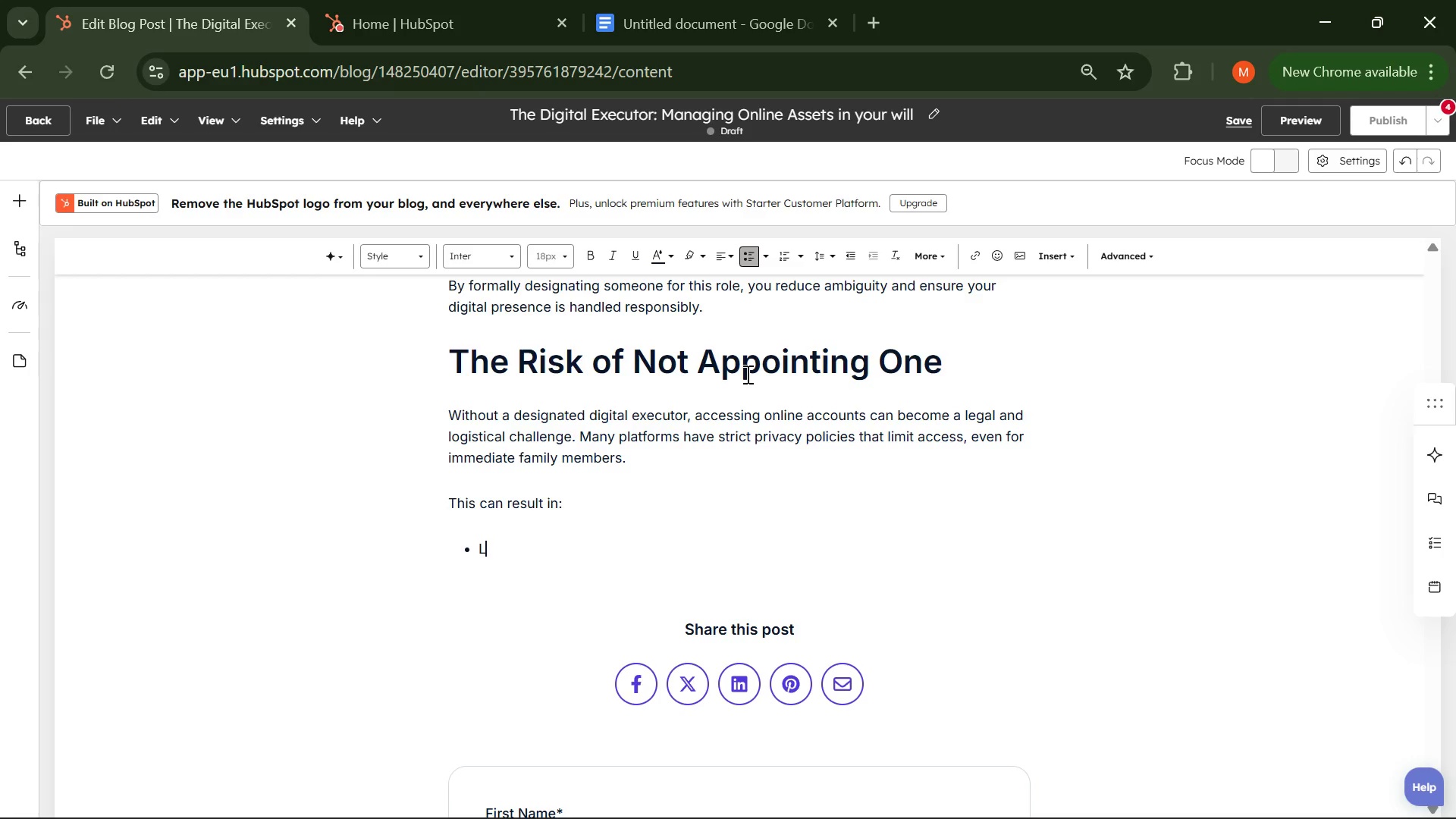 
key(CapsLock)
 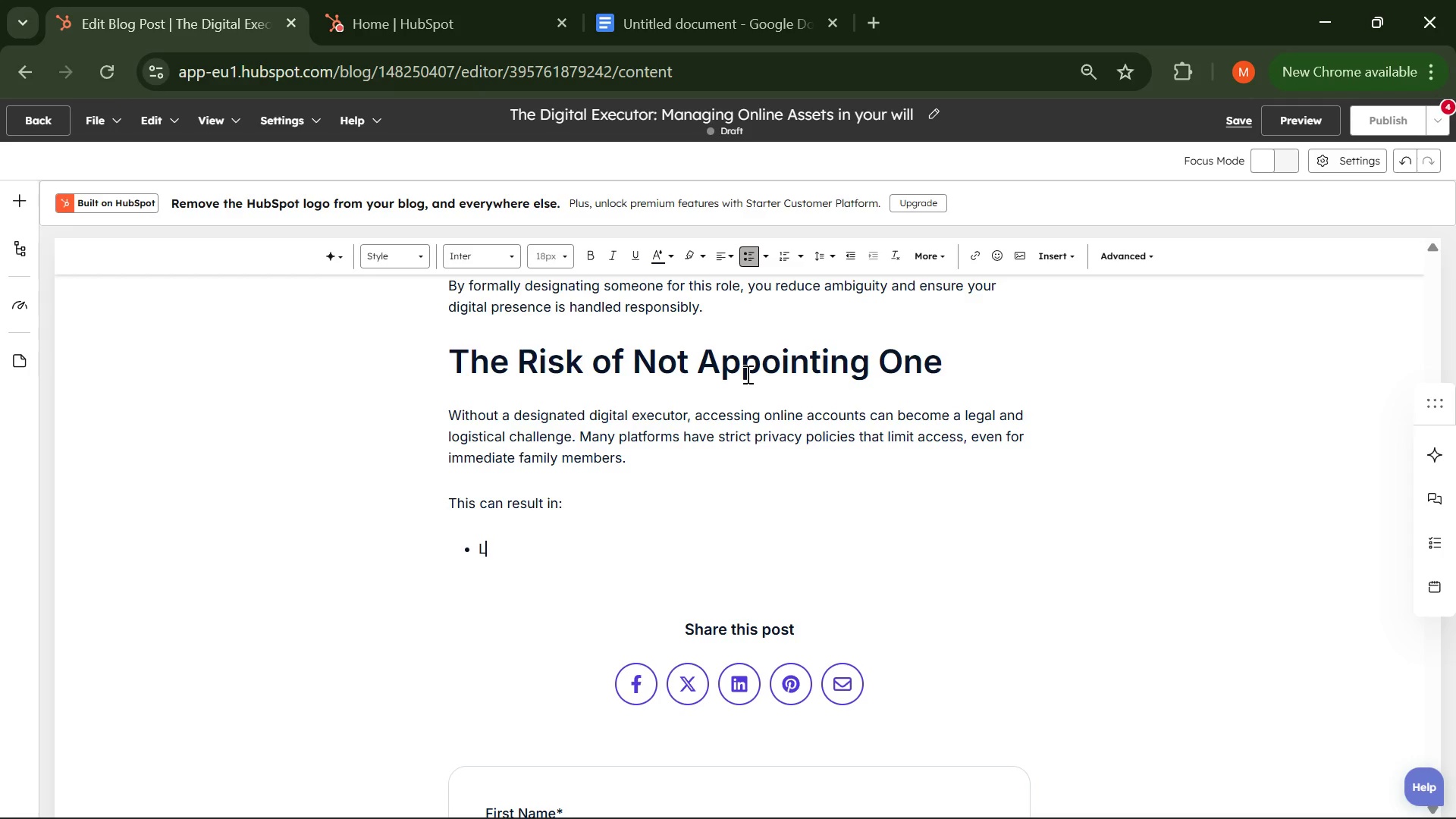 
type(ost or inaccessible data )
 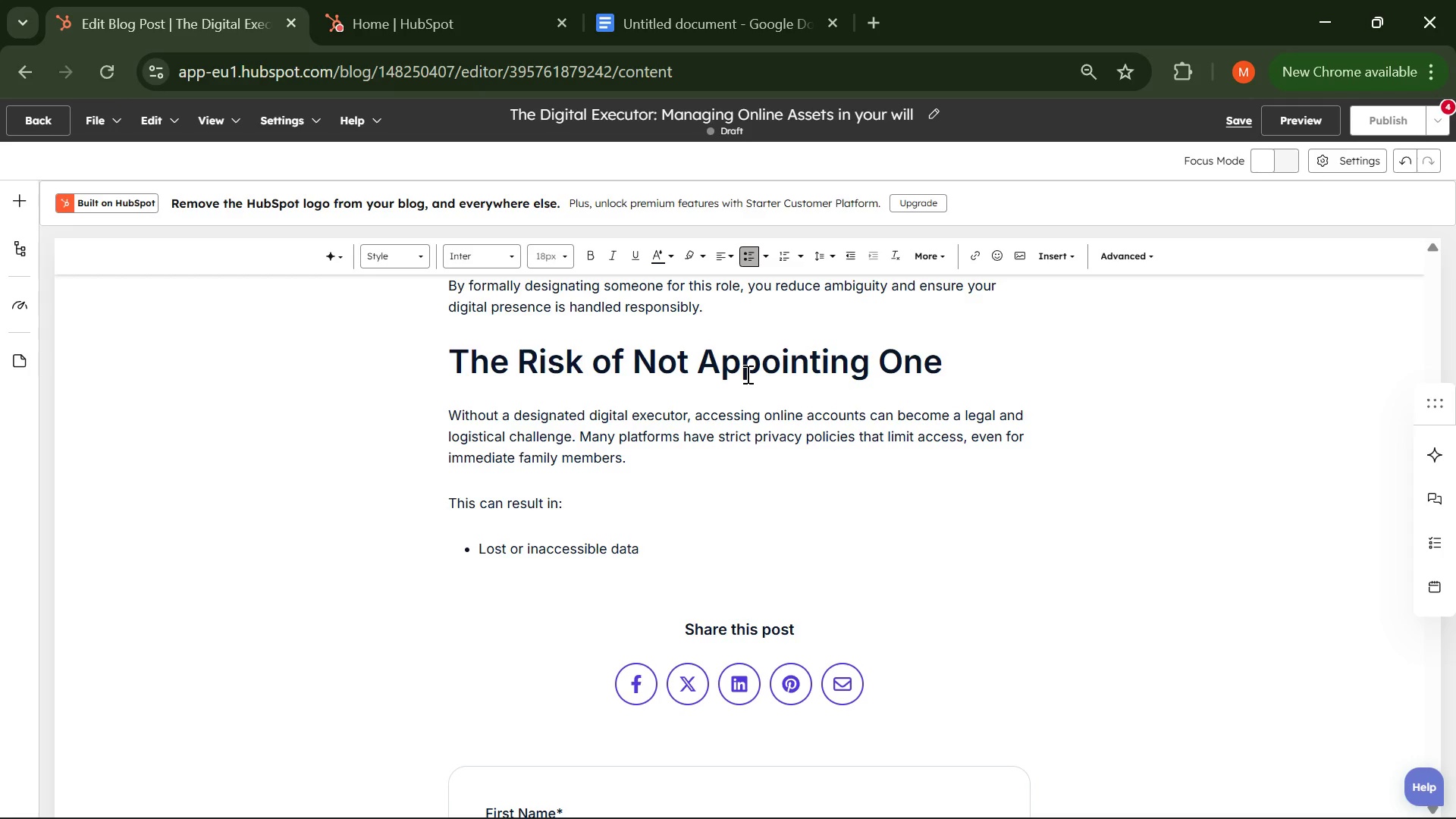 
key(Enter)
 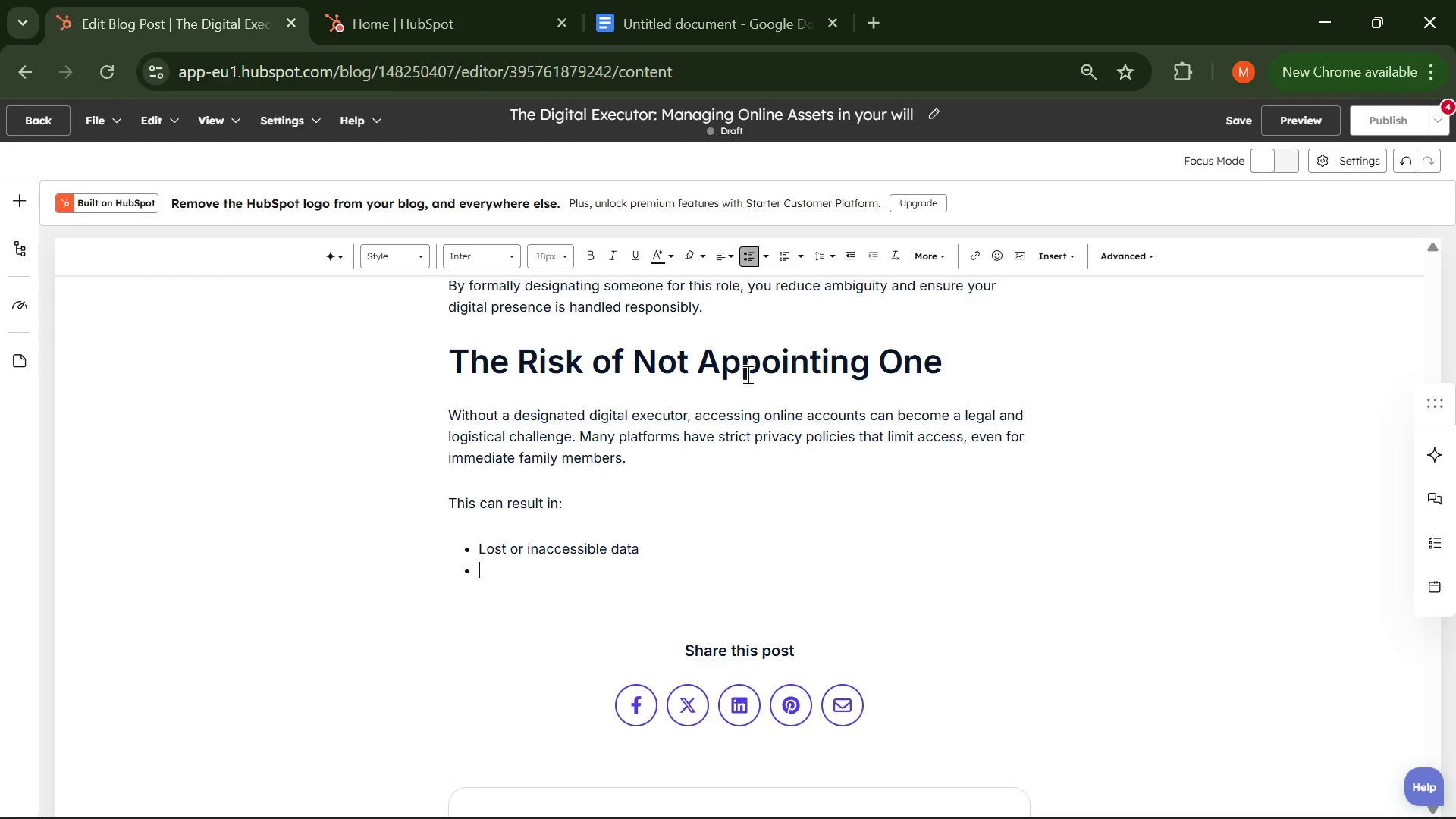 
type(Ongoa)
key(Backspace)
type(ing Subscription data )
key(Backspace)
key(Backspace)
key(Backspace)
key(Backspace)
key(Backspace)
type(charges )
 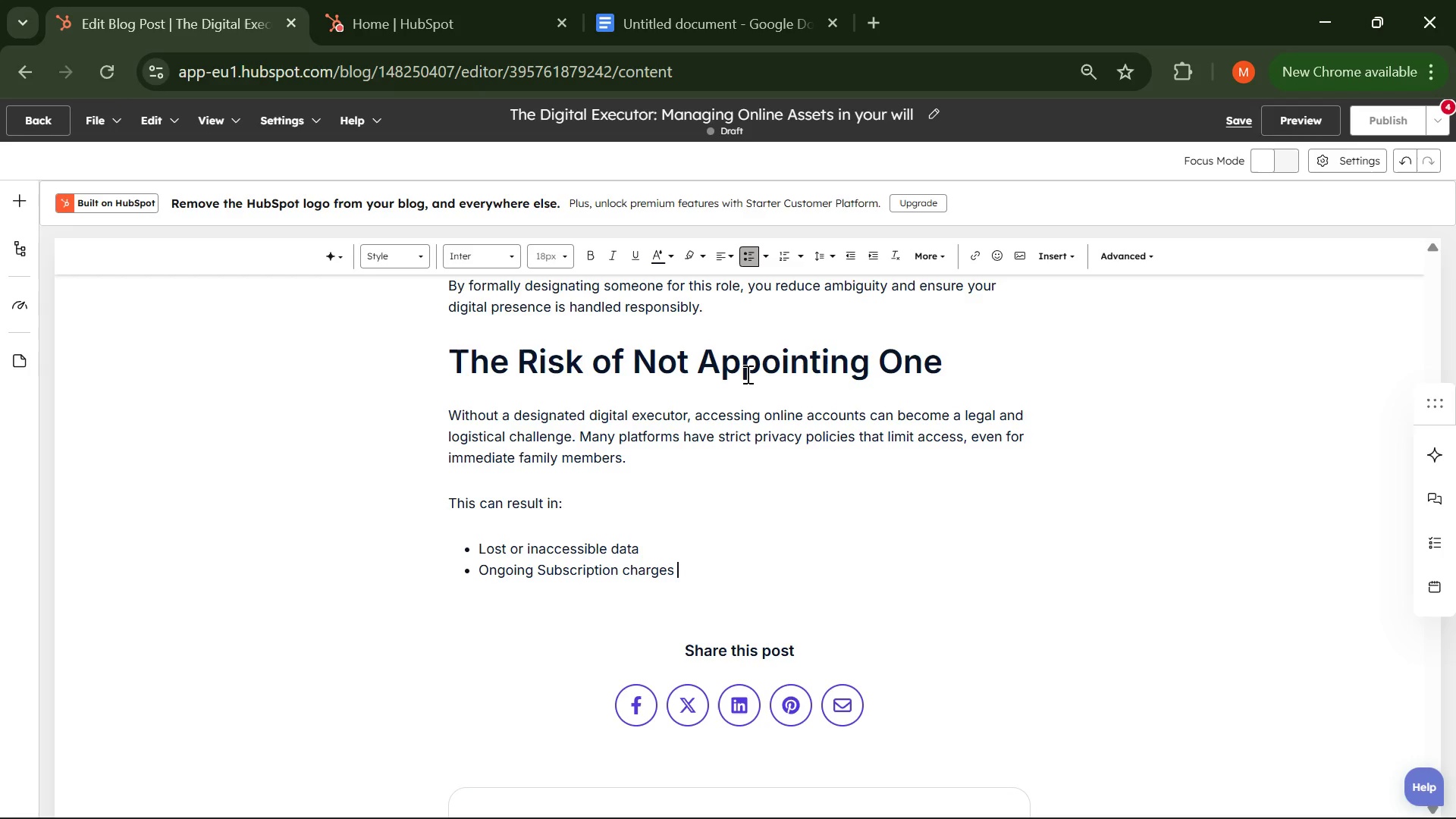 
key(Enter)
 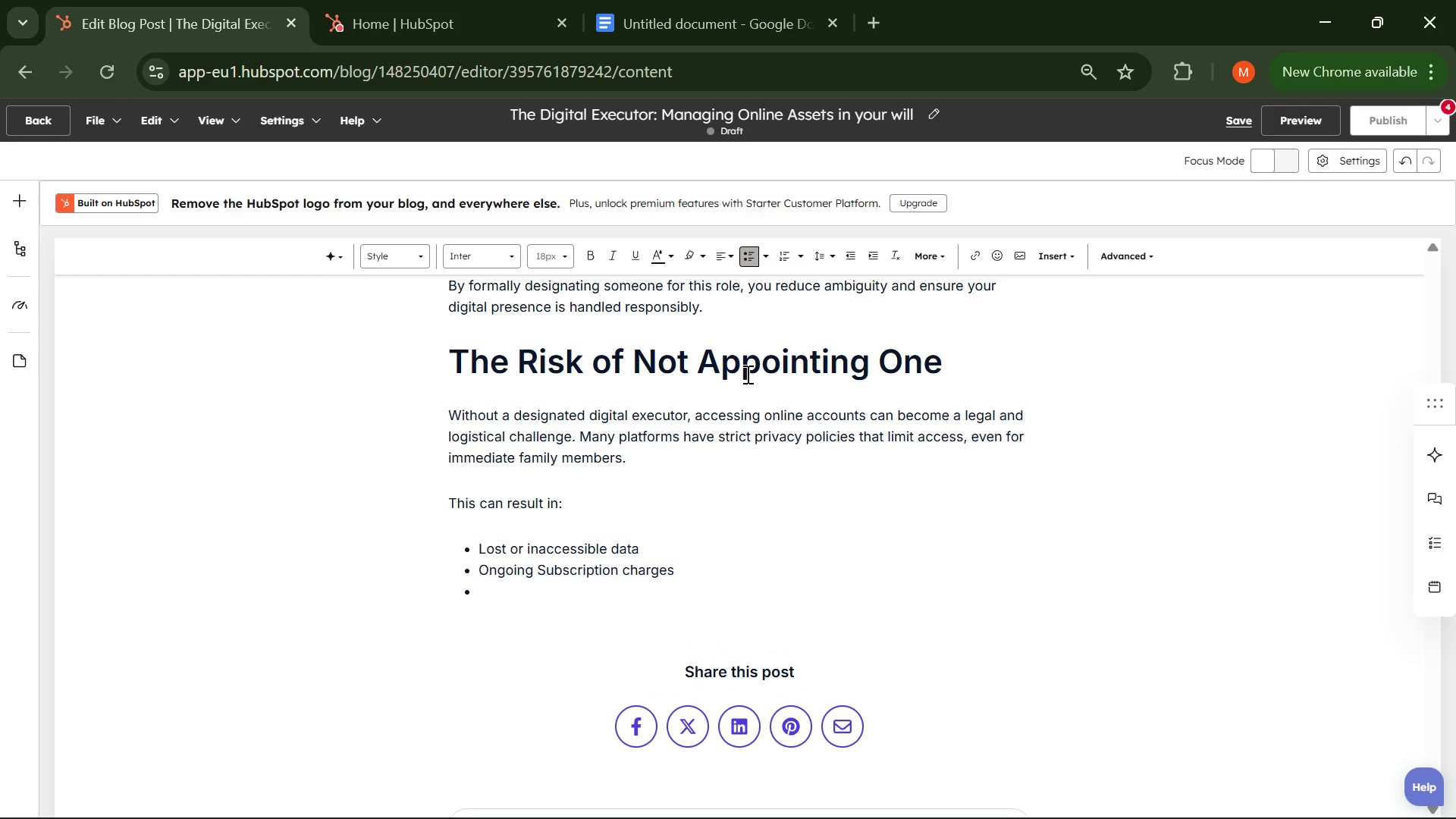 
type(W)
key(Backspace)
type(UN)
key(Backspace)
type(nmanaged digital asses)
key(Backspace)
type(ts with financial value)
 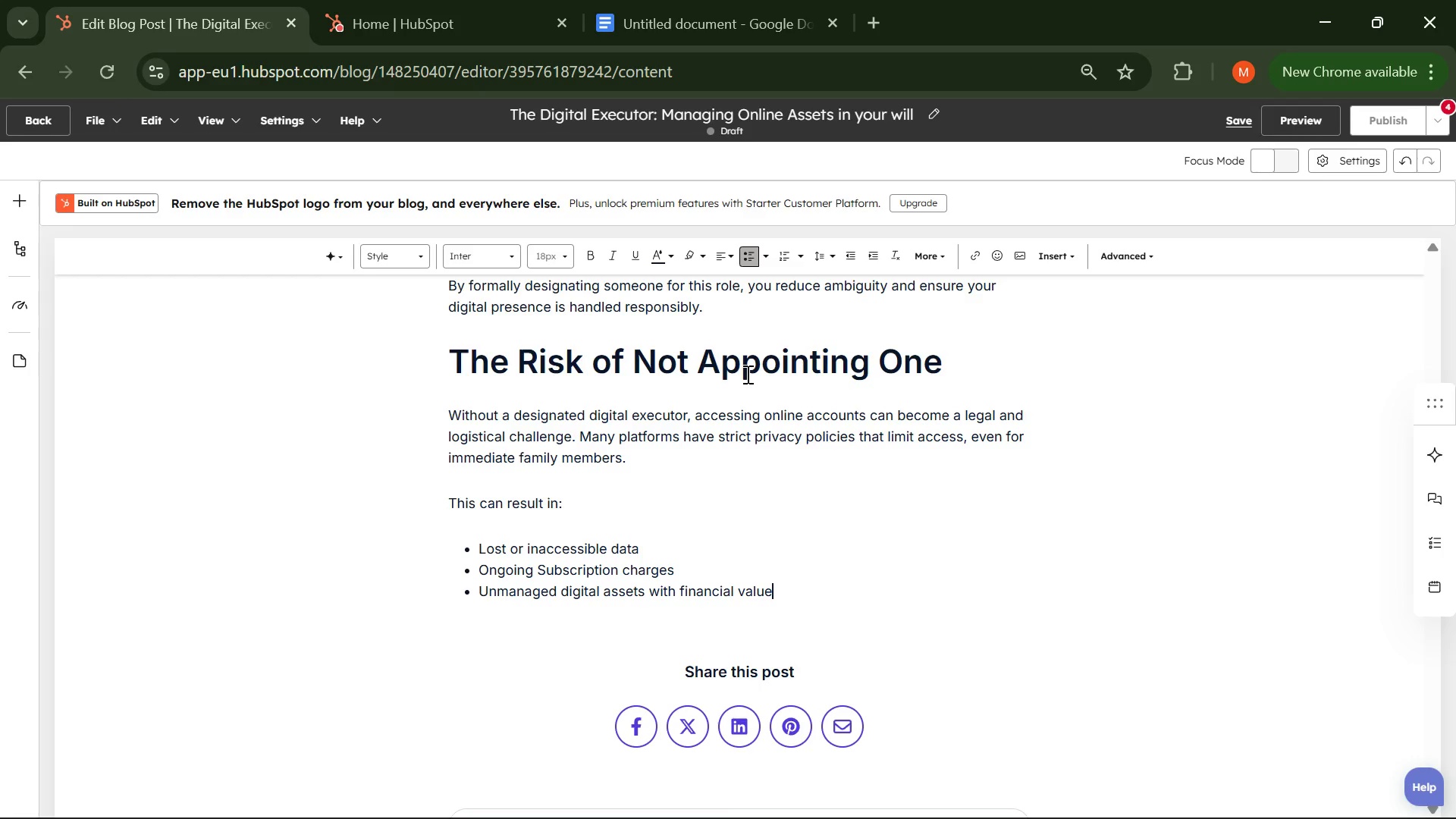 
wait(57.12)
 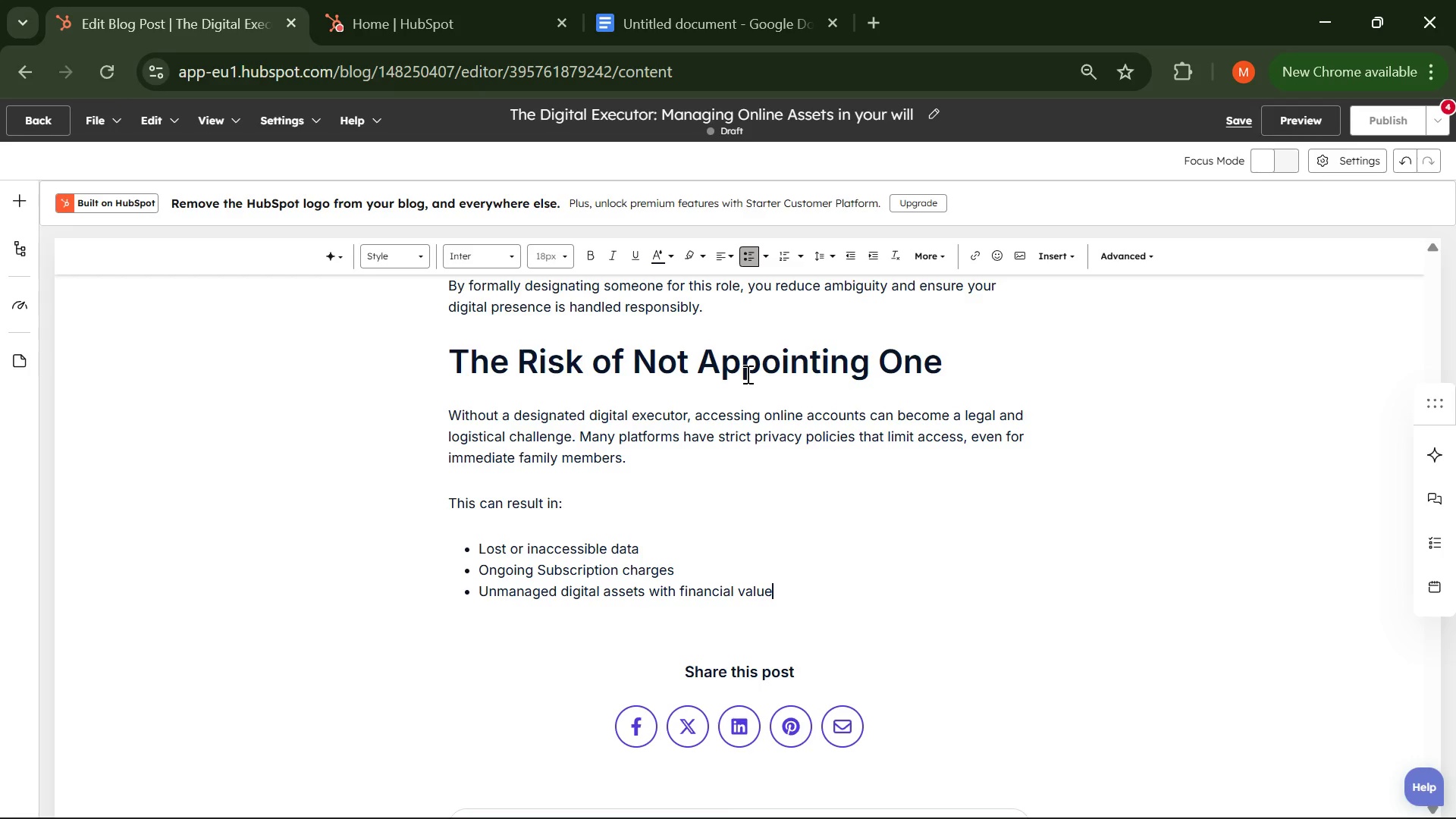 
key(Enter)
 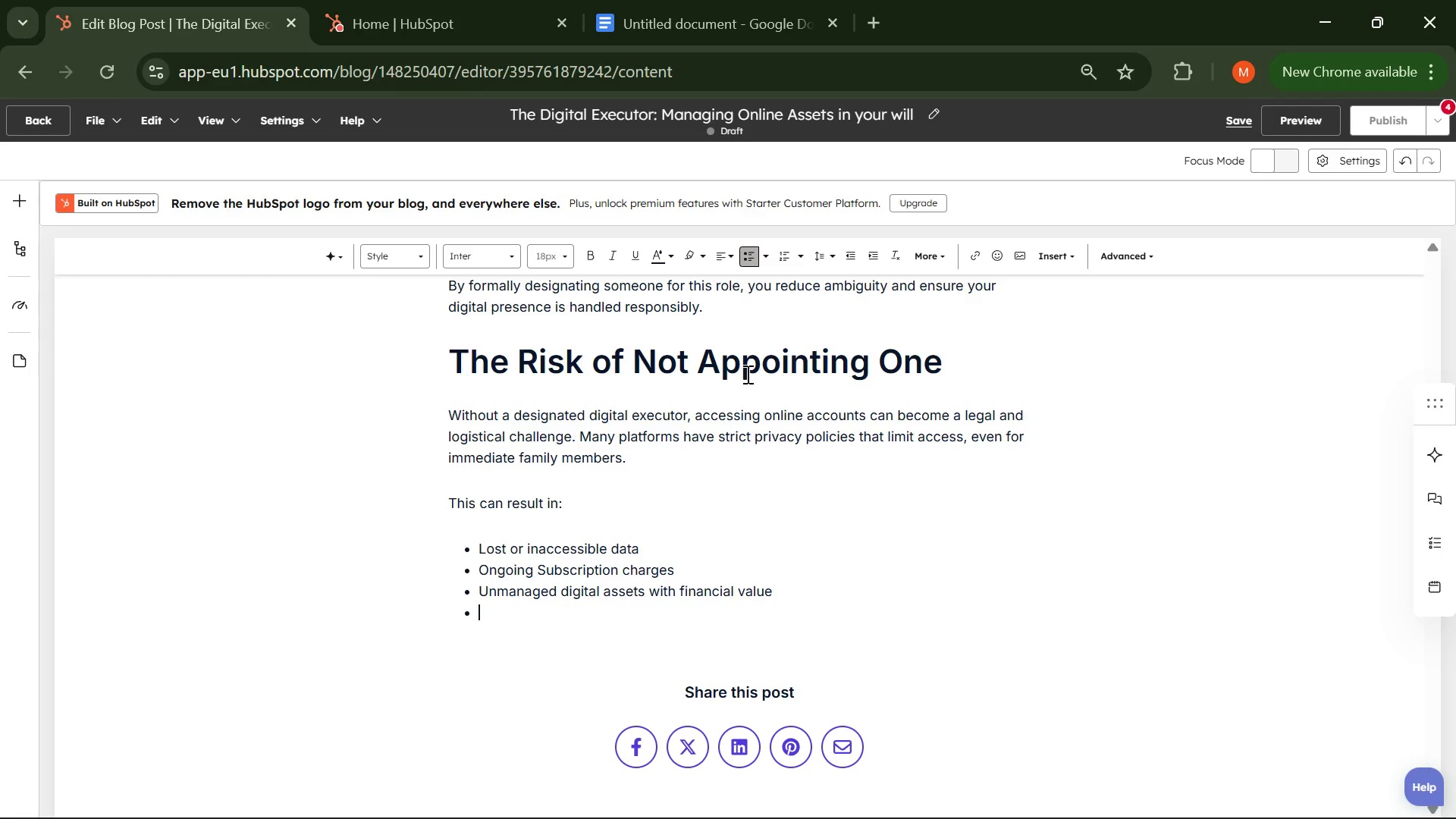 
type(Emotional distress for family members trying to m)
key(Backspace)
type(navigate accounts )
 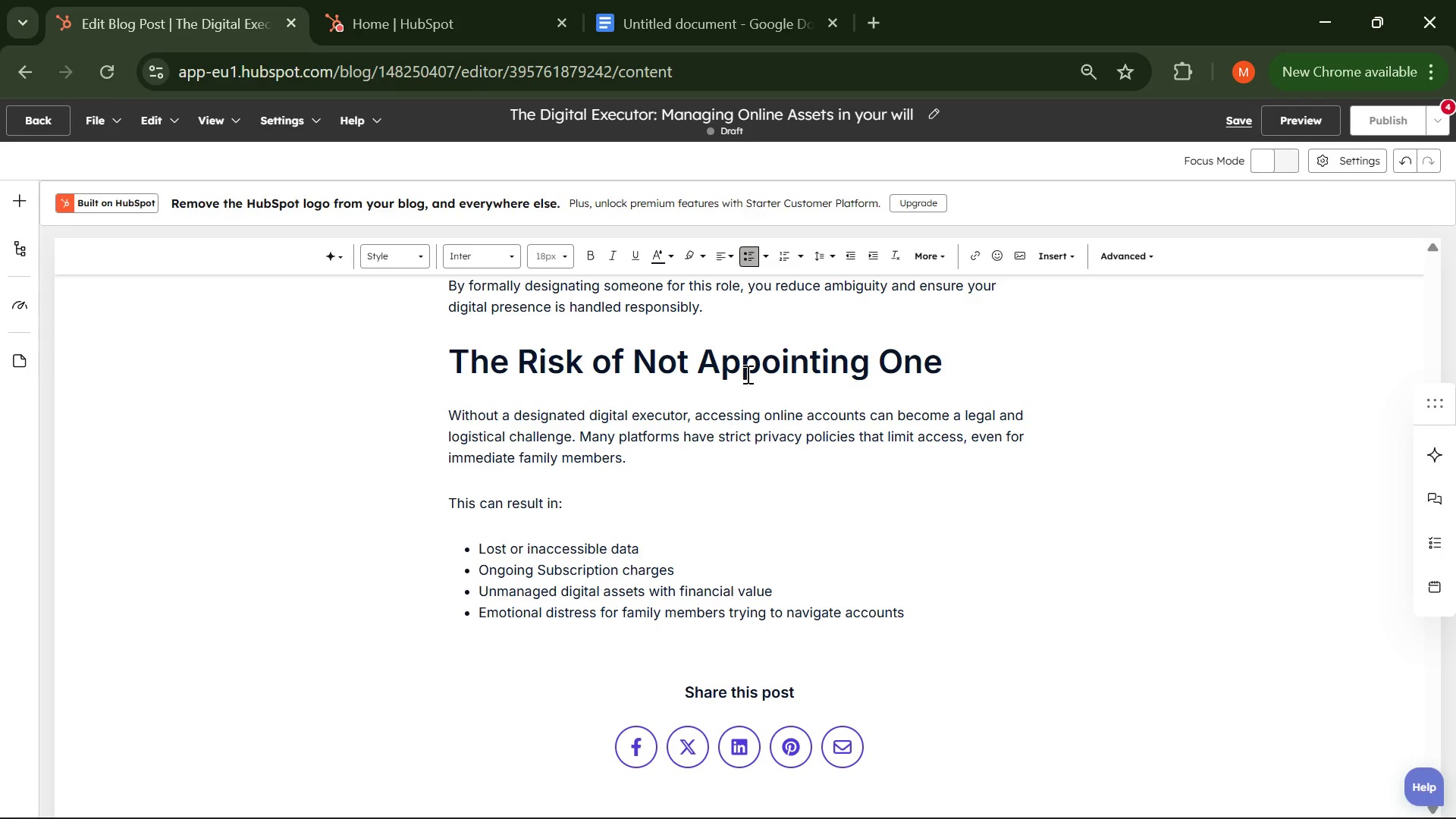 
key(Enter)
 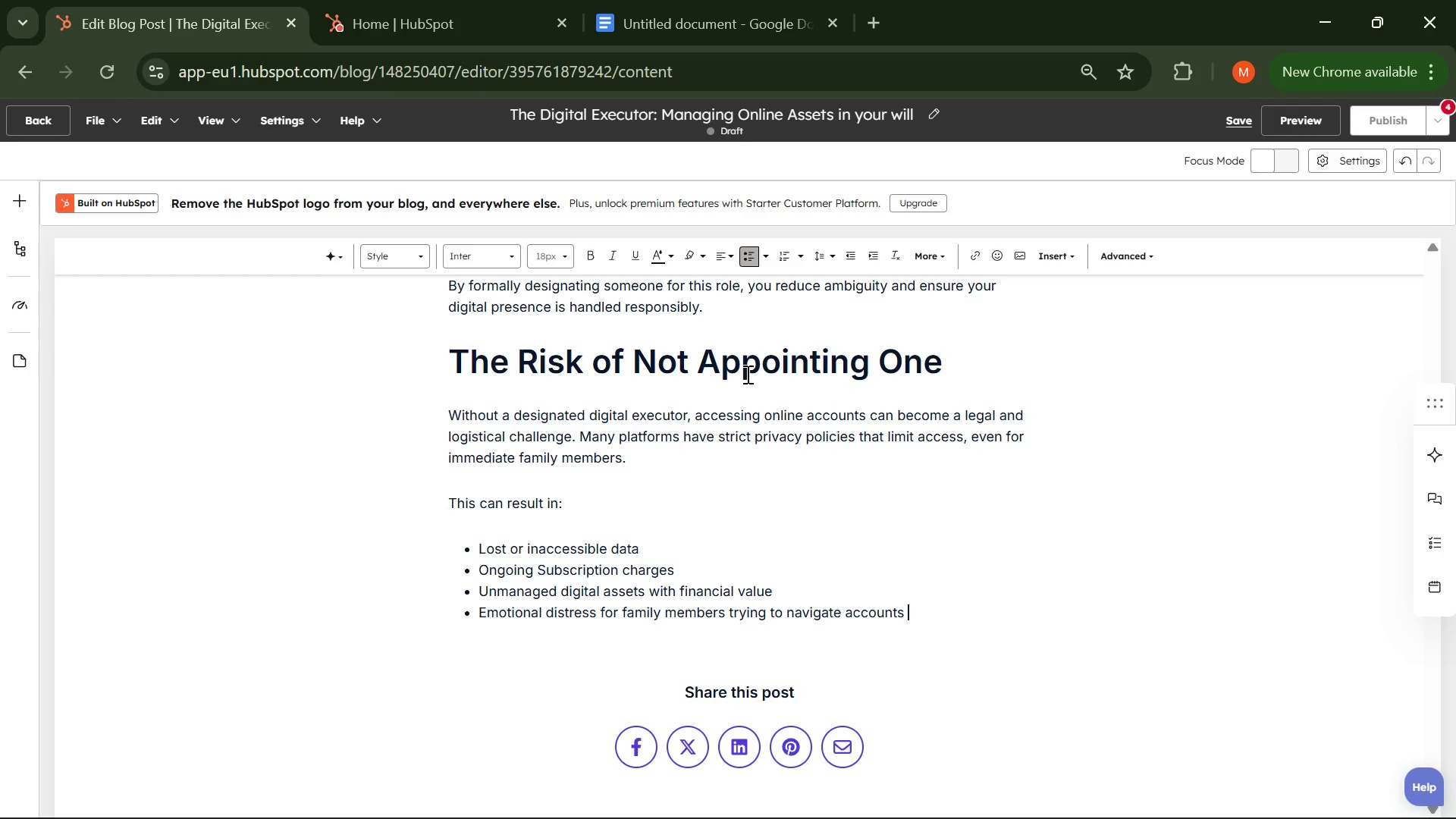 
key(Enter)
 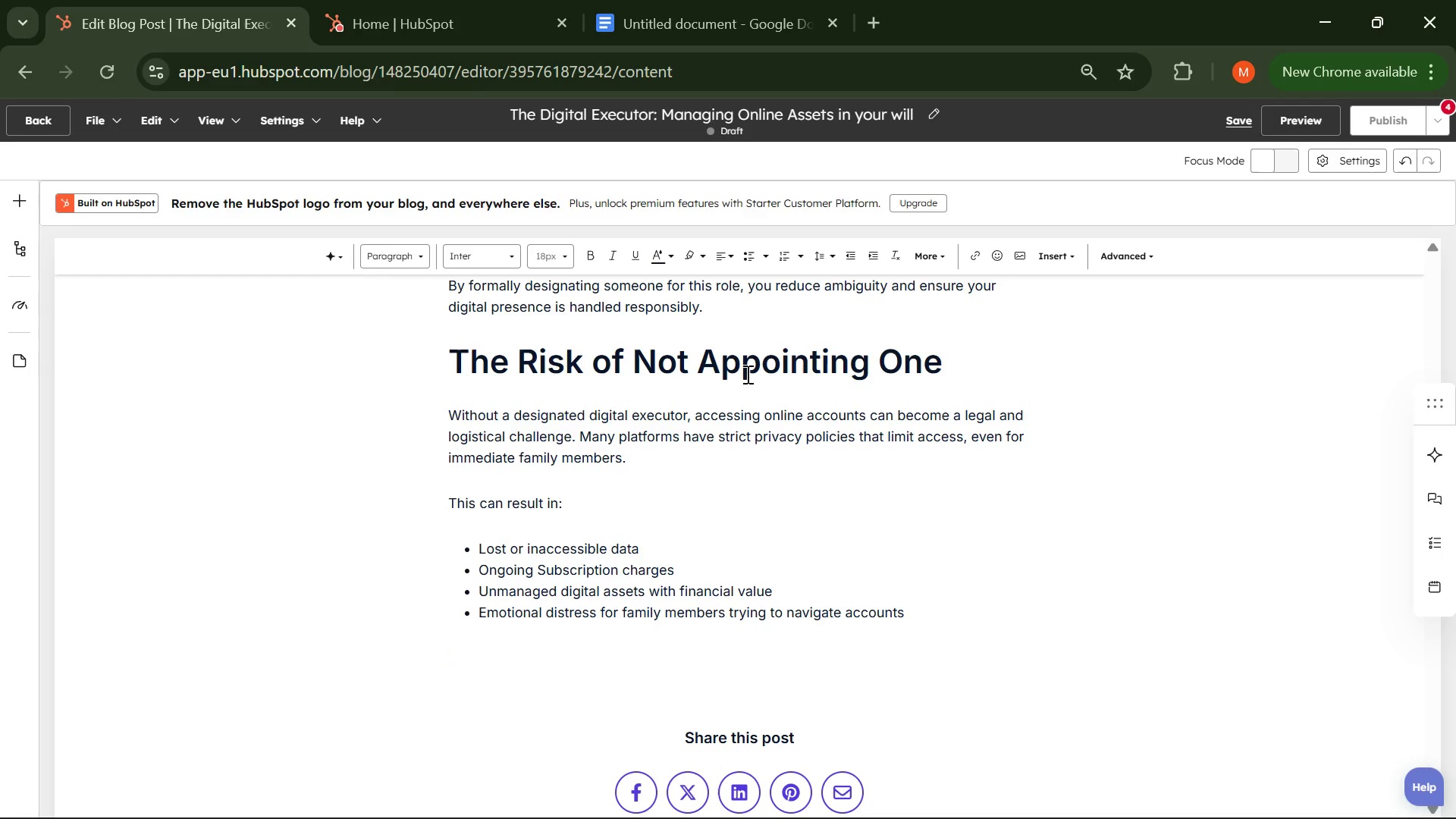 
type(Proper dit)
key(Backspace)
type(gital estate planning minimize )
key(Backspace)
type(ss these risks and creates a clear path forward. )
 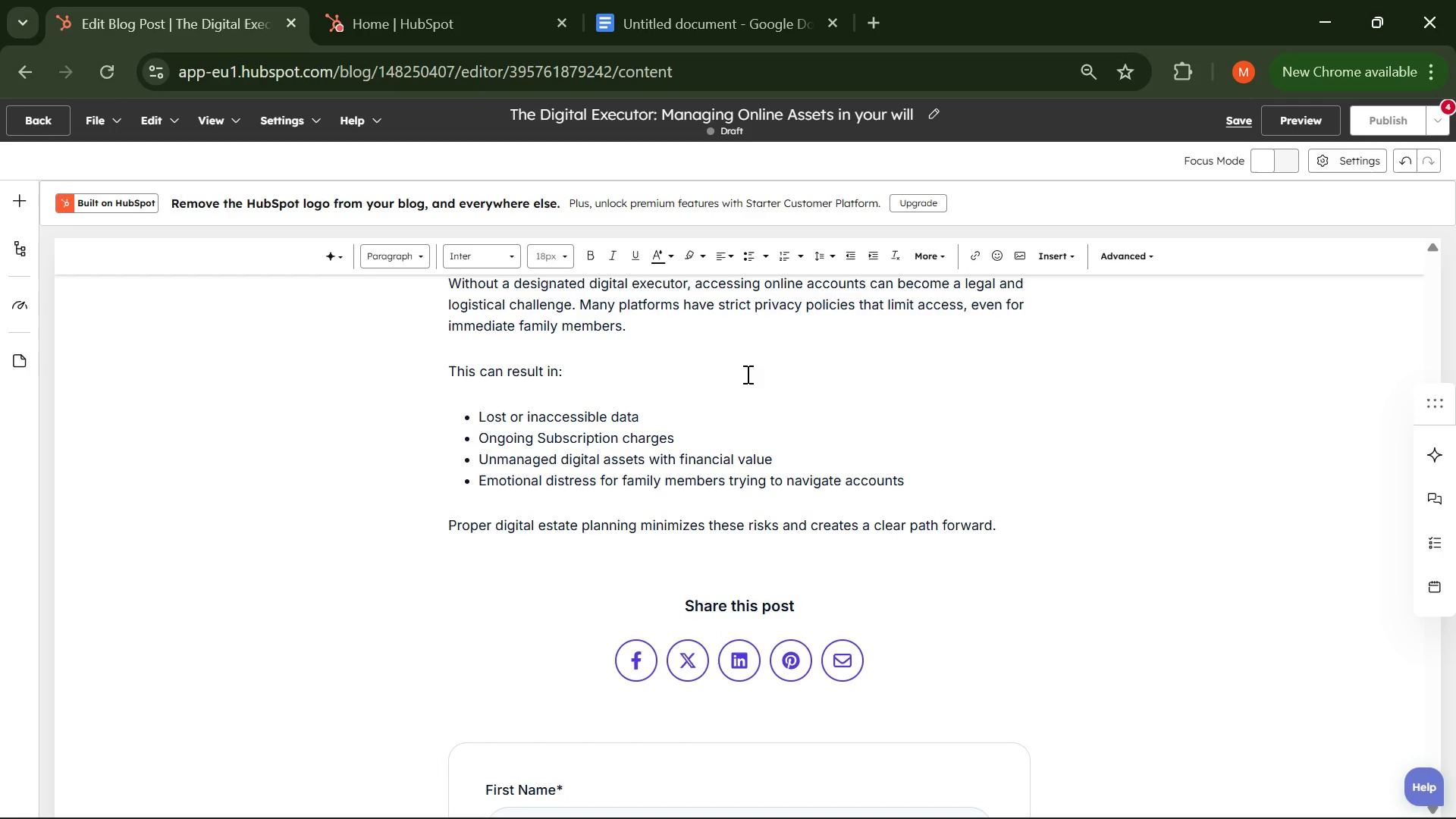 
hold_key(key=Backspace, duration=23.05)
 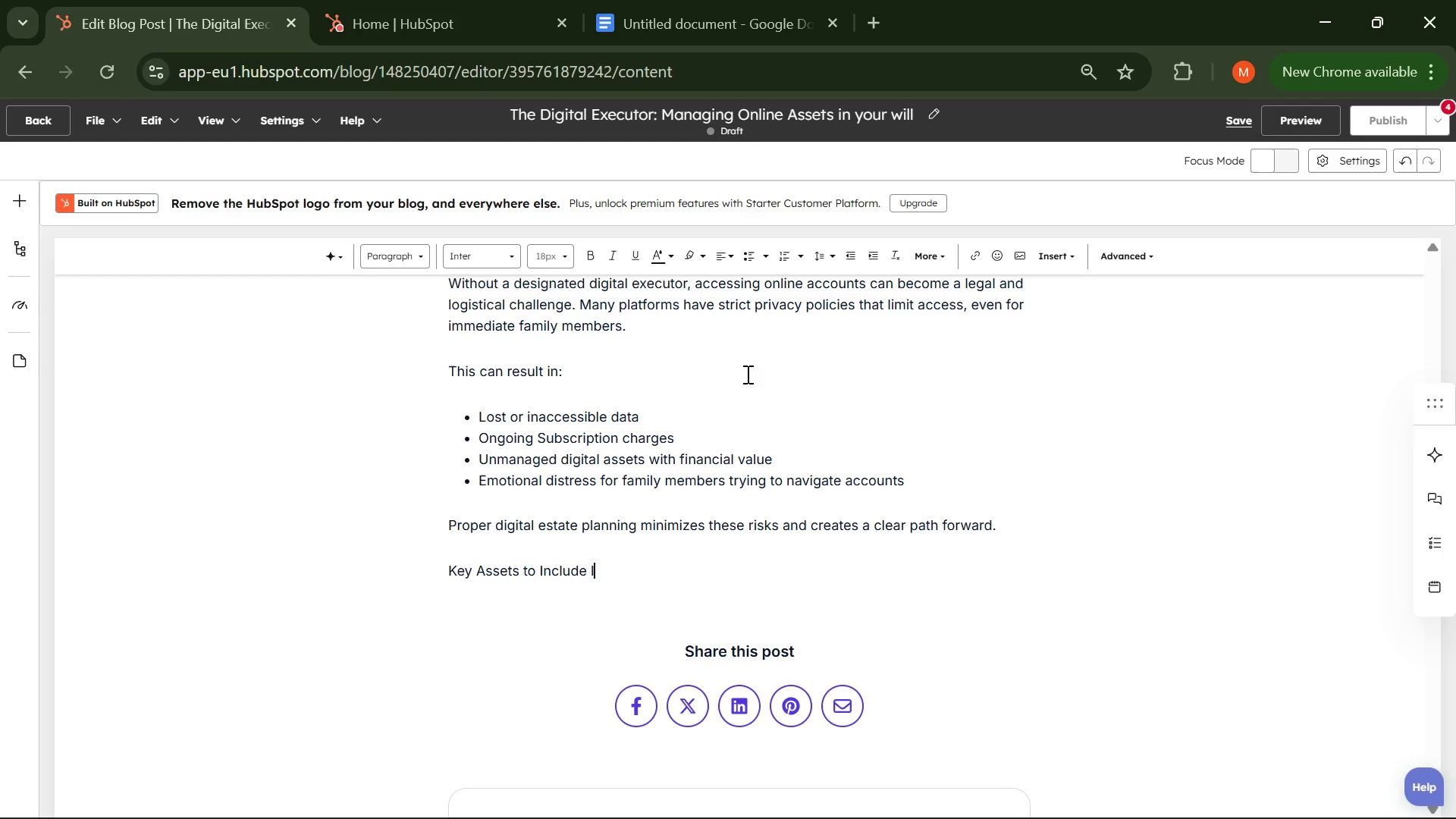 
key(Enter)
 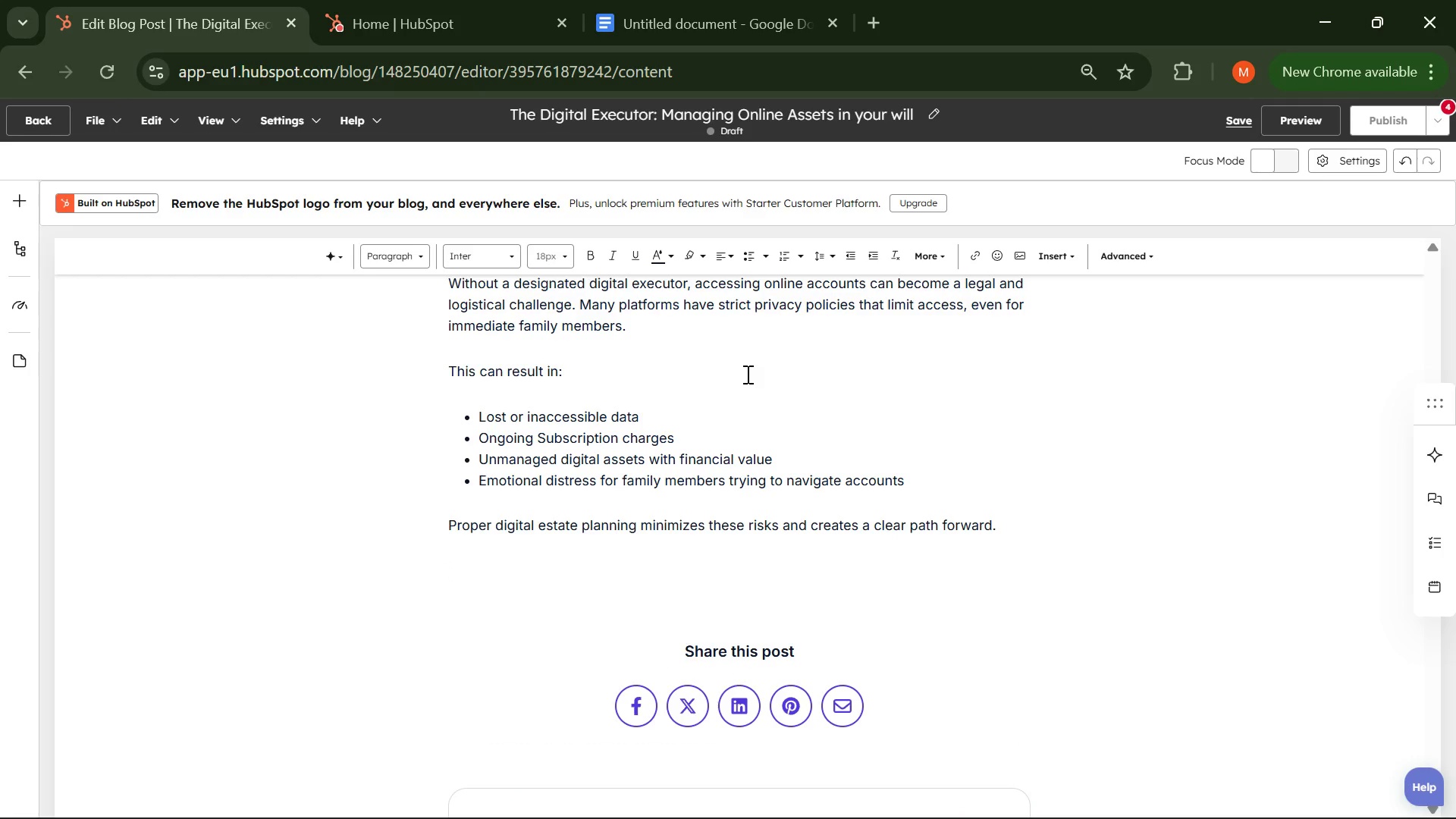 
type(Key Assets to Include IIN)
key(Backspace)
key(Backspace)
type(in Your Plan )
 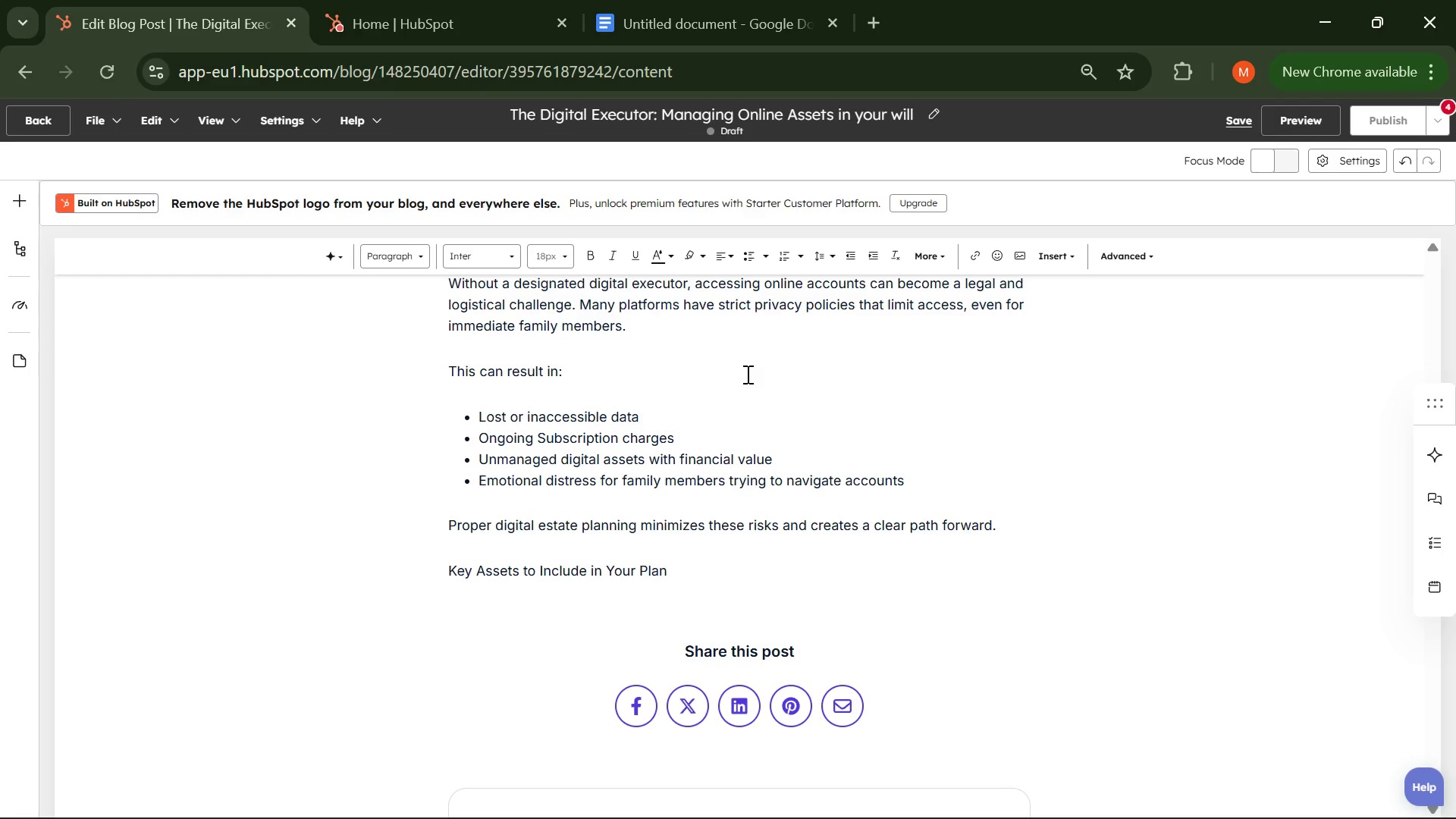 
key(Enter)
 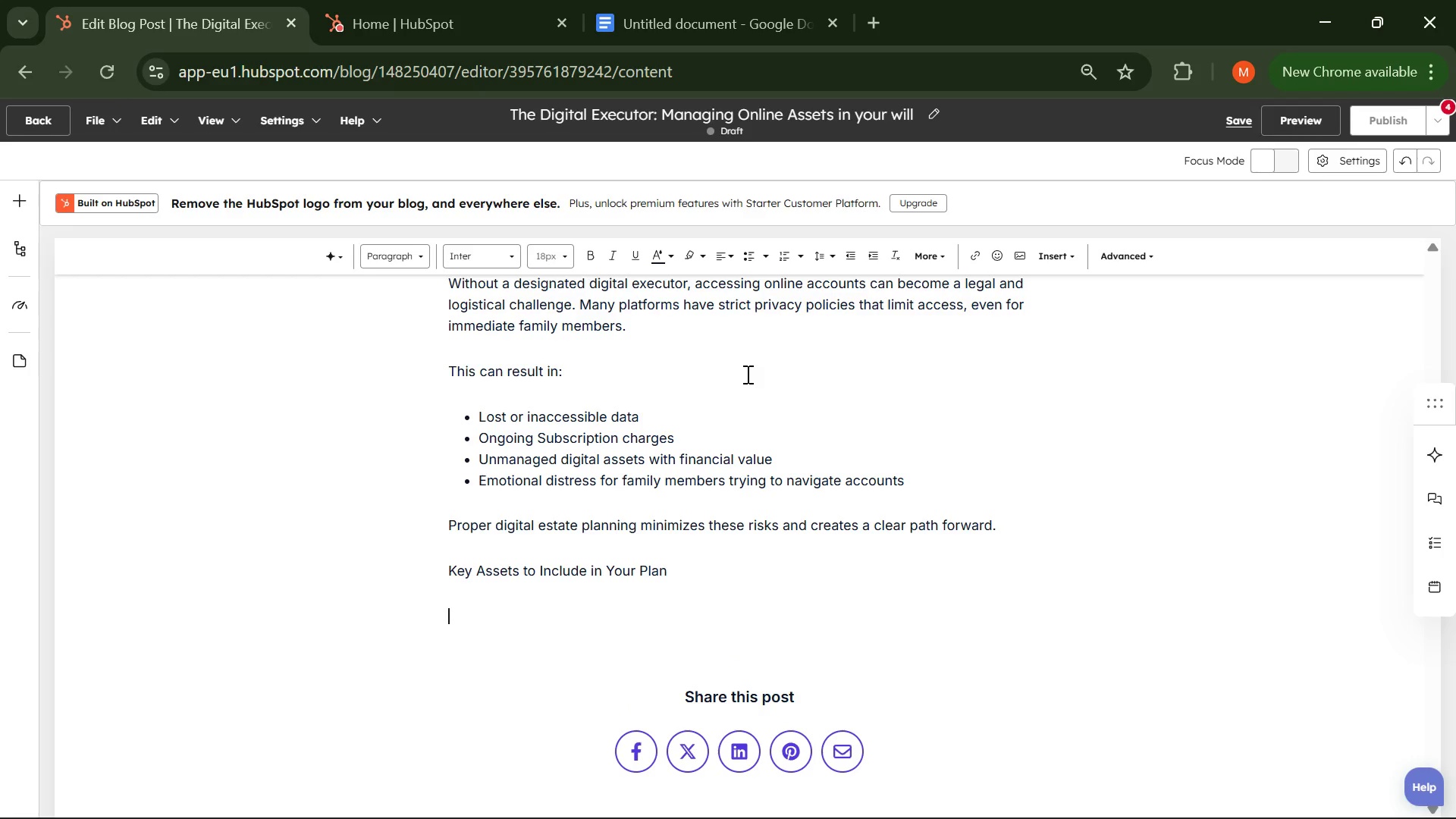 
type(When )
 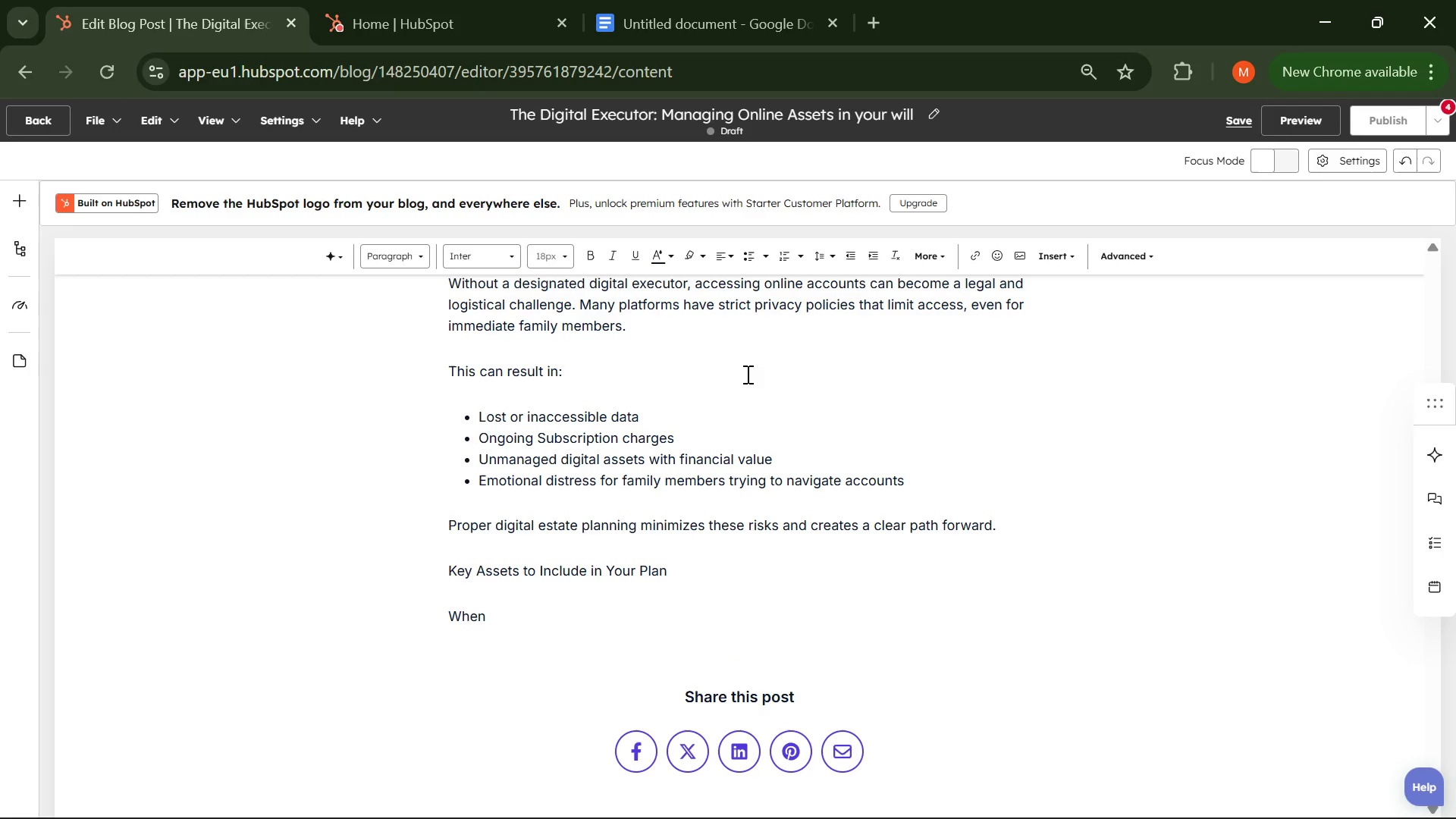 
type(considering your digital estate )
key(Backspace)
type(, )
 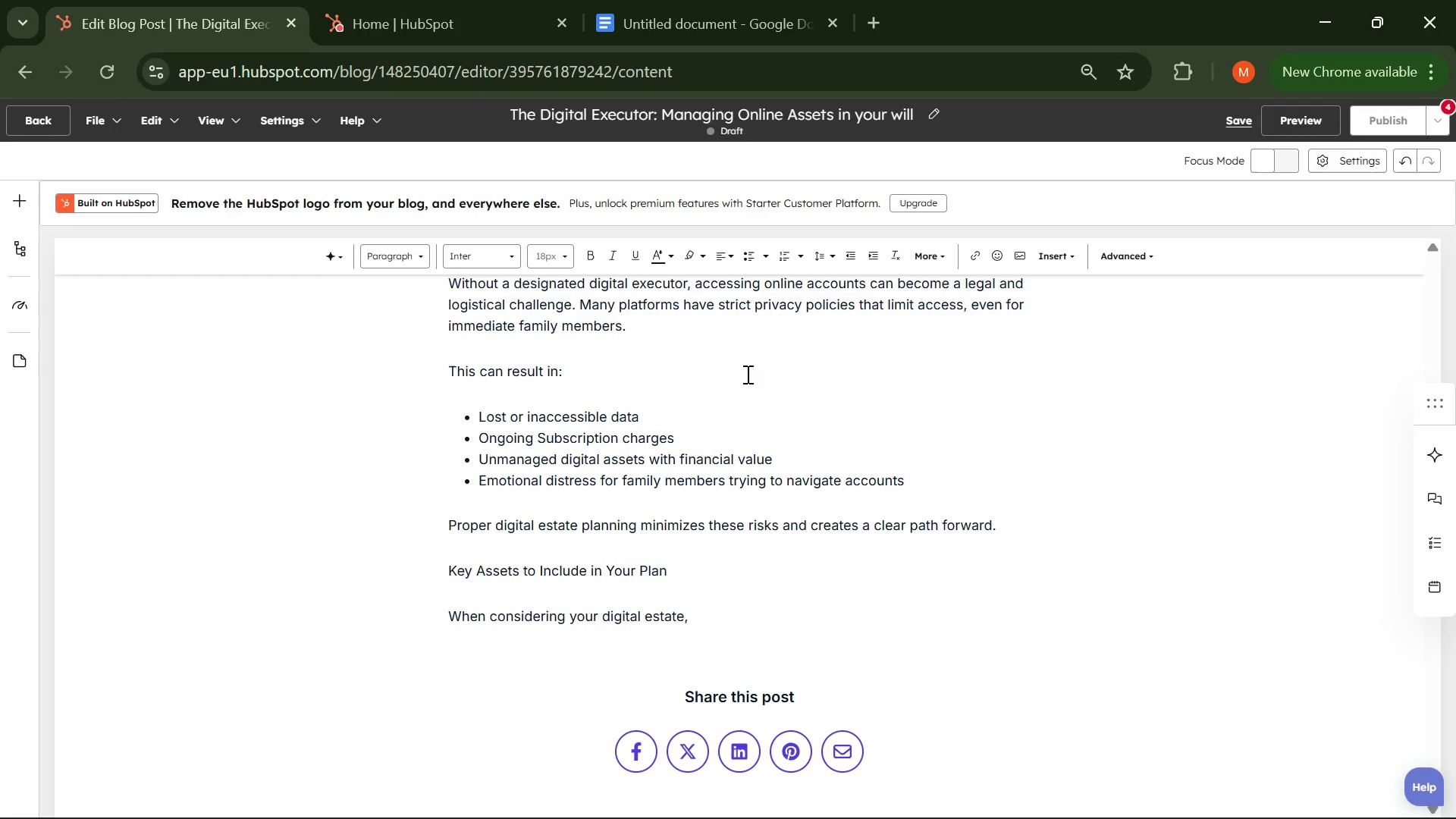 
type(it's important to take a comprehensive inver)
key(Backspace)
type(ntory. co)
key(Backspace)
key(Backspace)
key(Backspace)
type( Common catagories include )
key(Backspace)
type(: )
 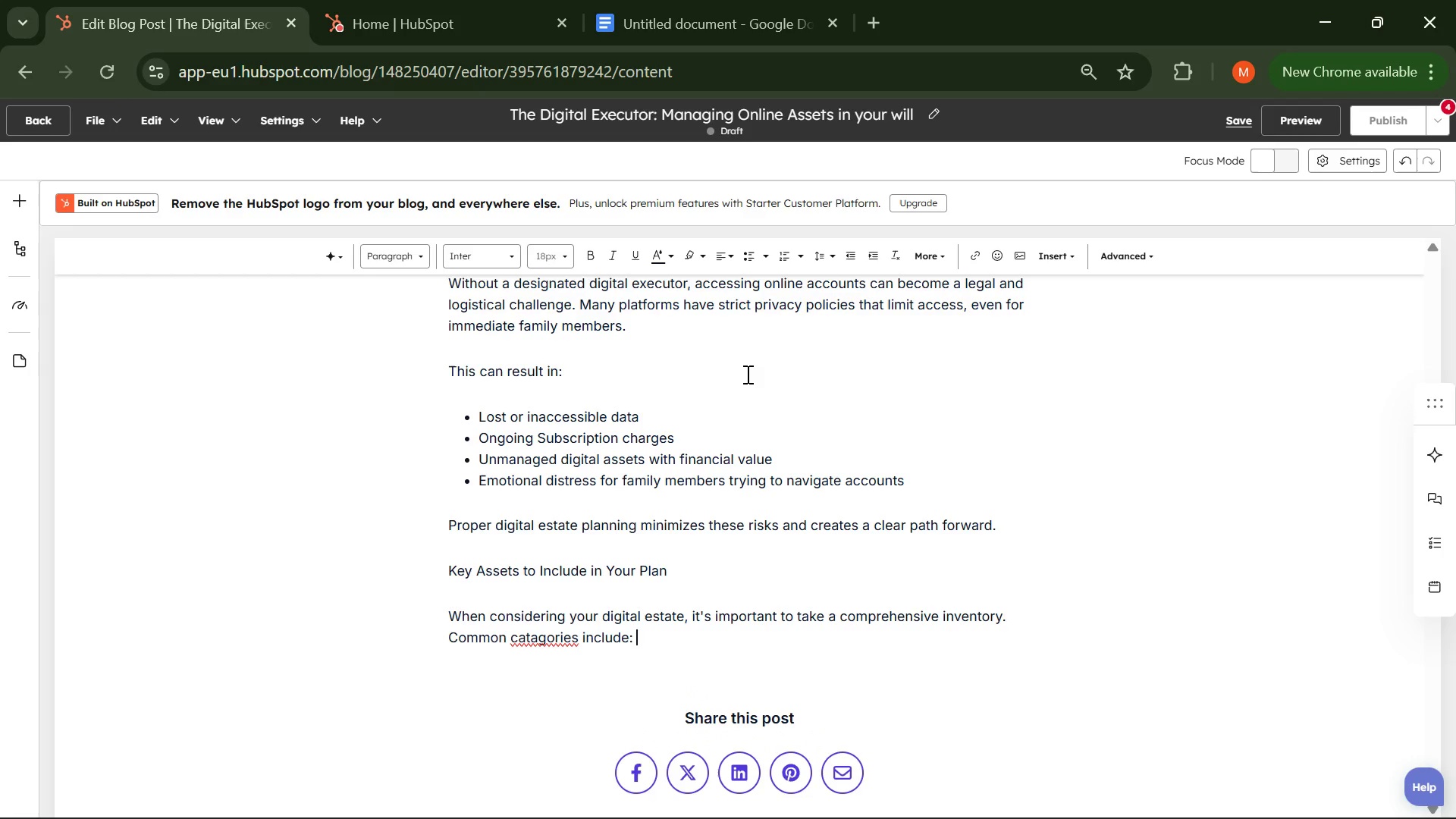 
key(Enter)
 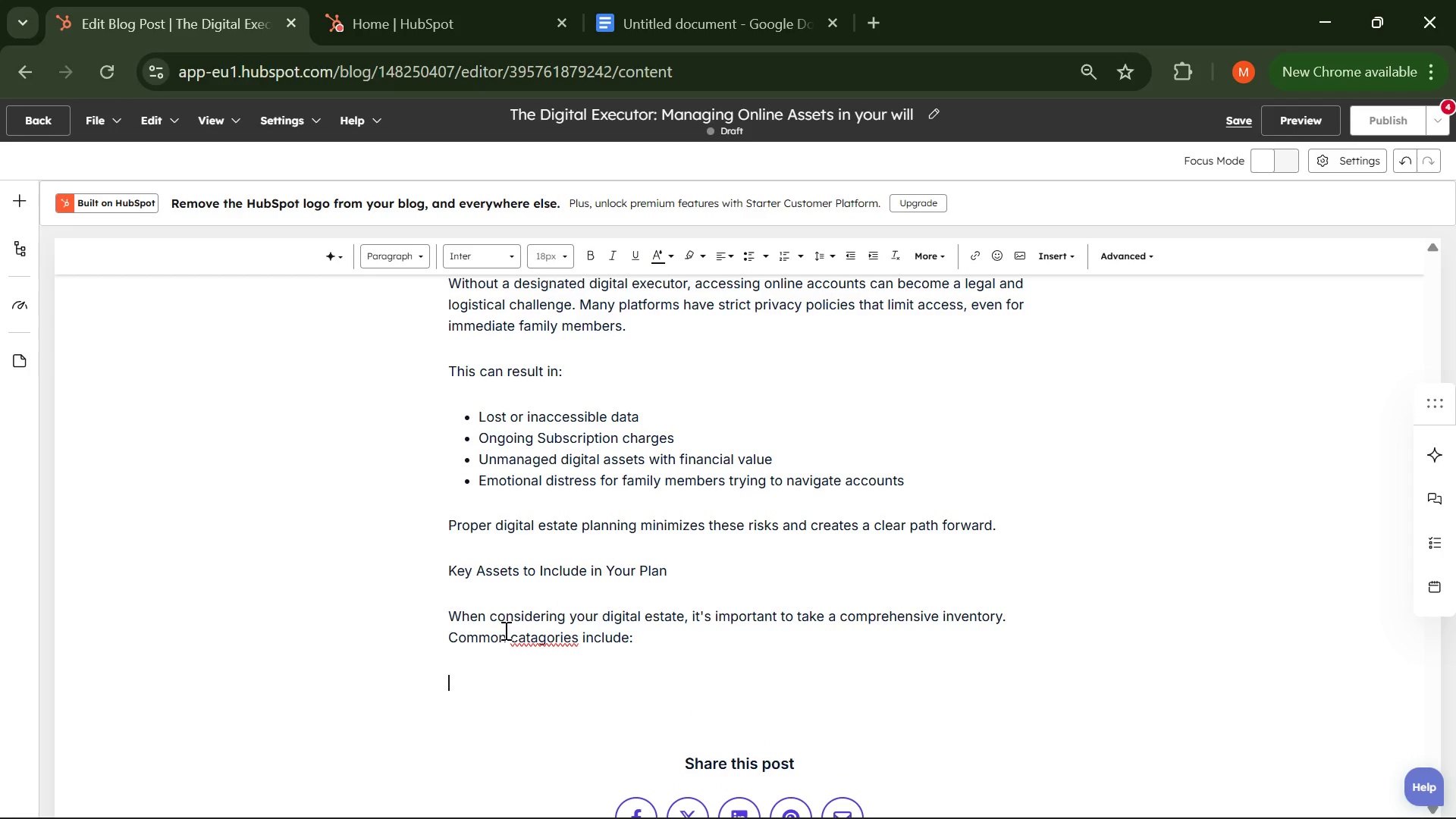 
left_click([540, 639])
 